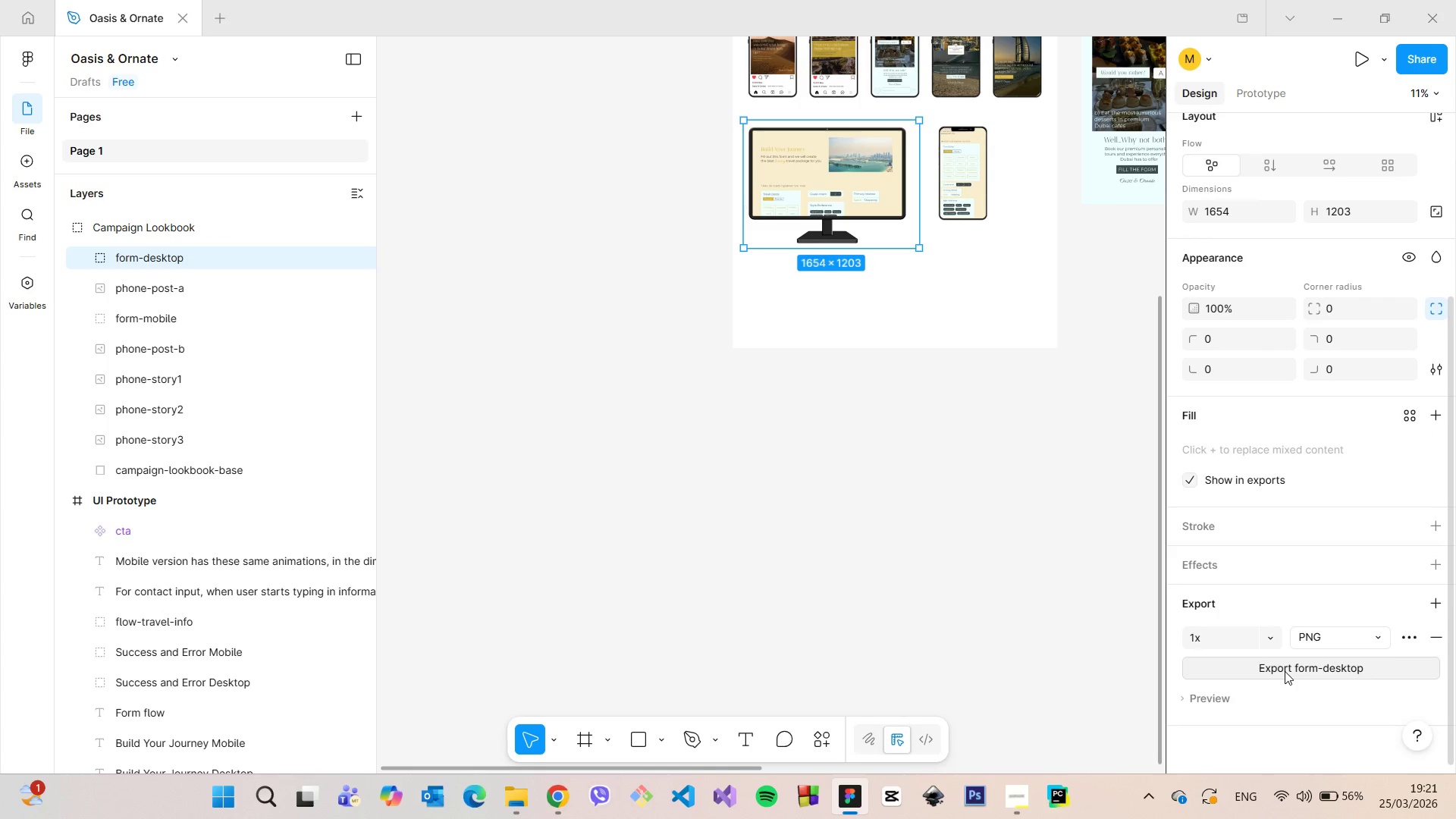 
left_click([1285, 671])
 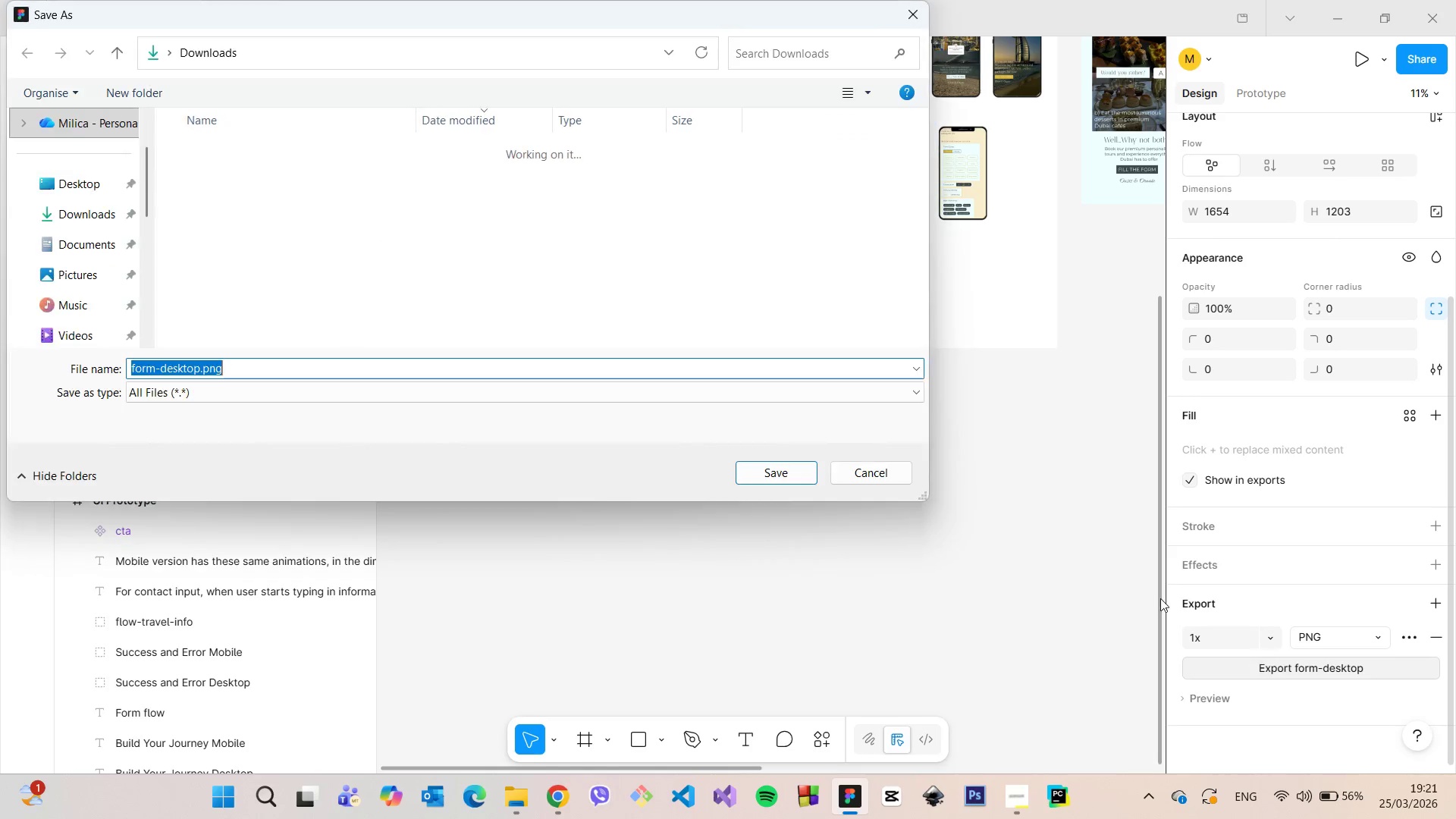 
wait(5.51)
 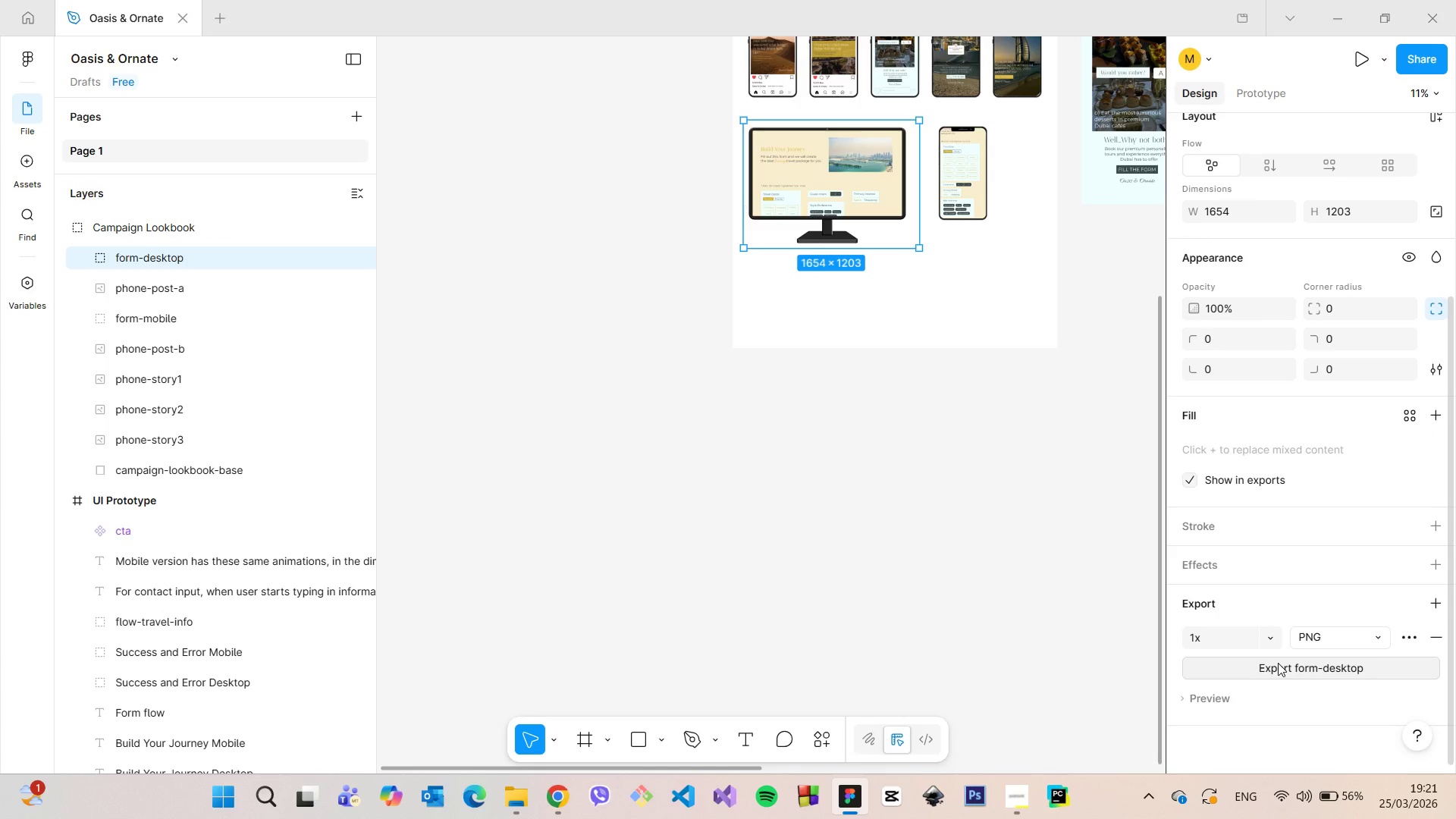 
left_click([783, 474])
 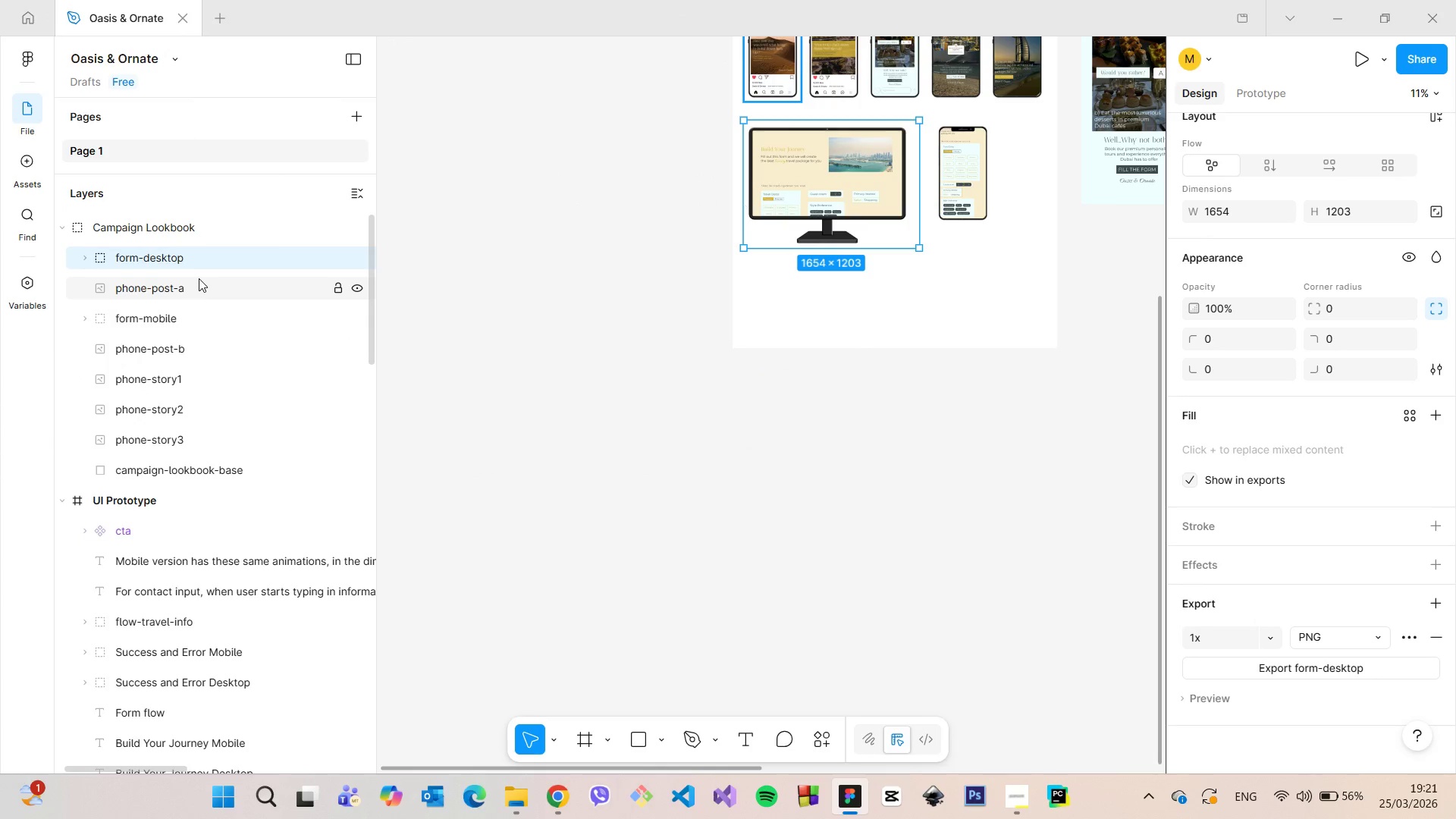 
left_click([199, 278])
 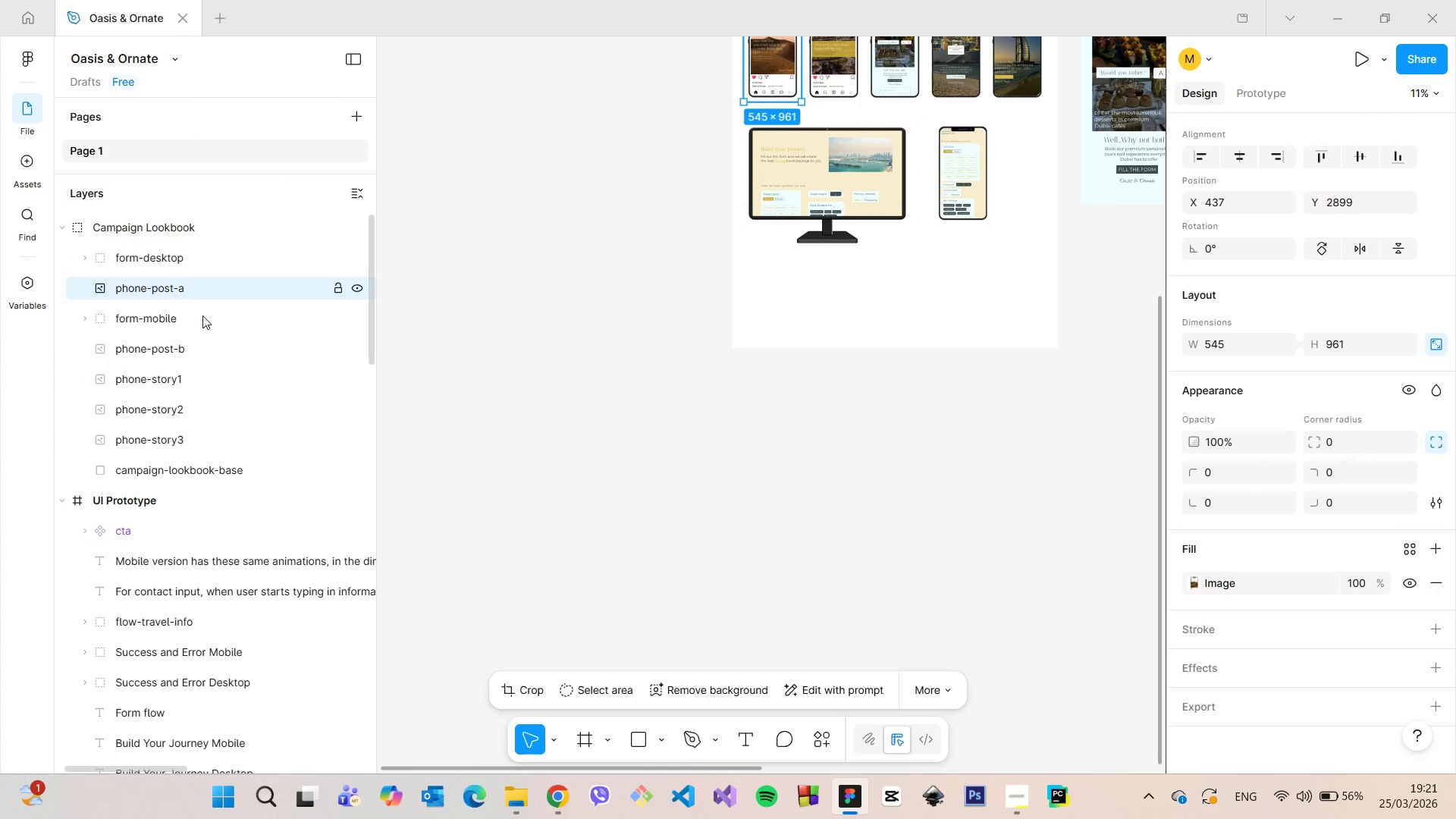 
left_click([202, 315])
 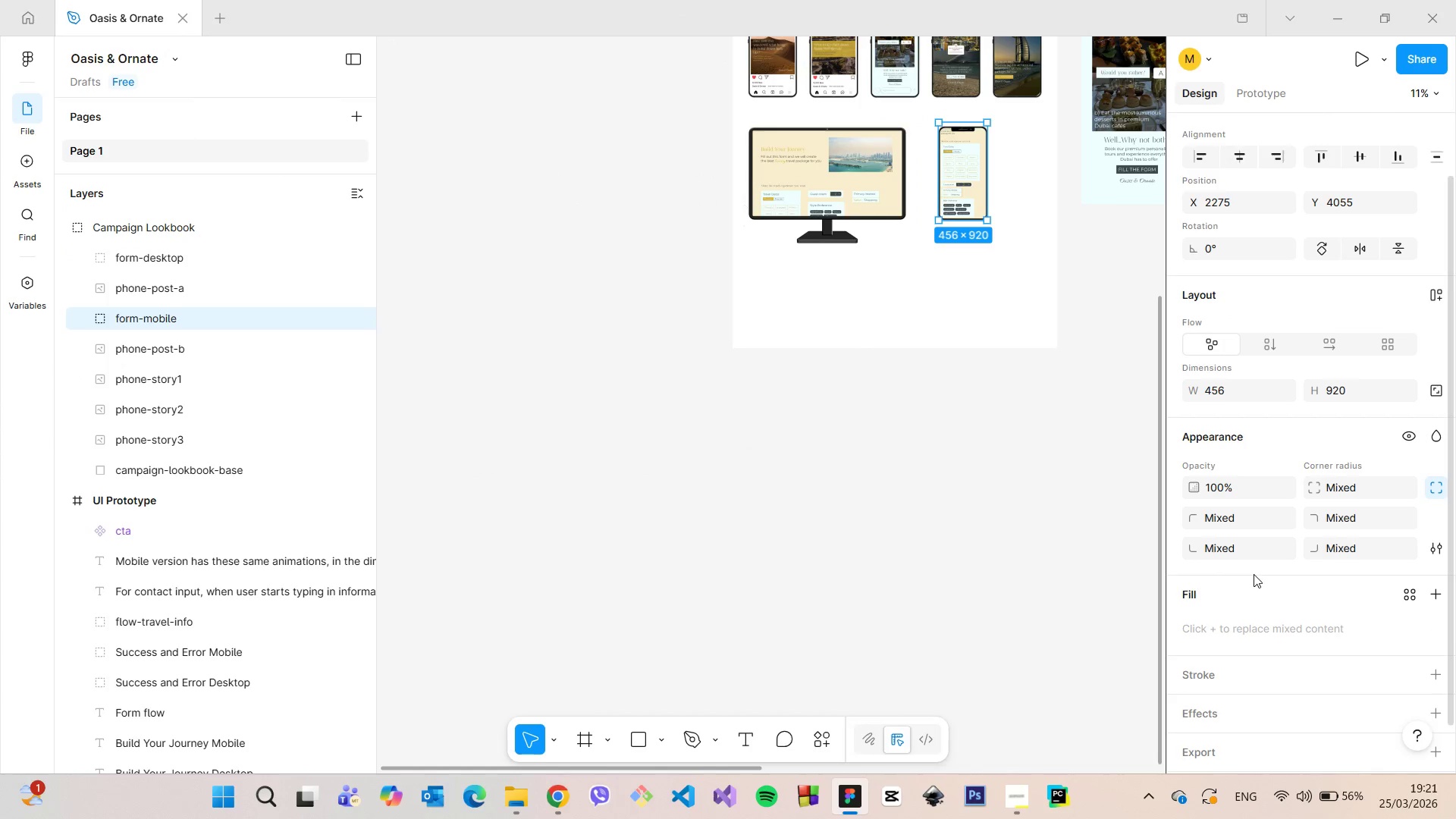 
scroll: coordinate [1255, 579], scroll_direction: down, amount: 4.0
 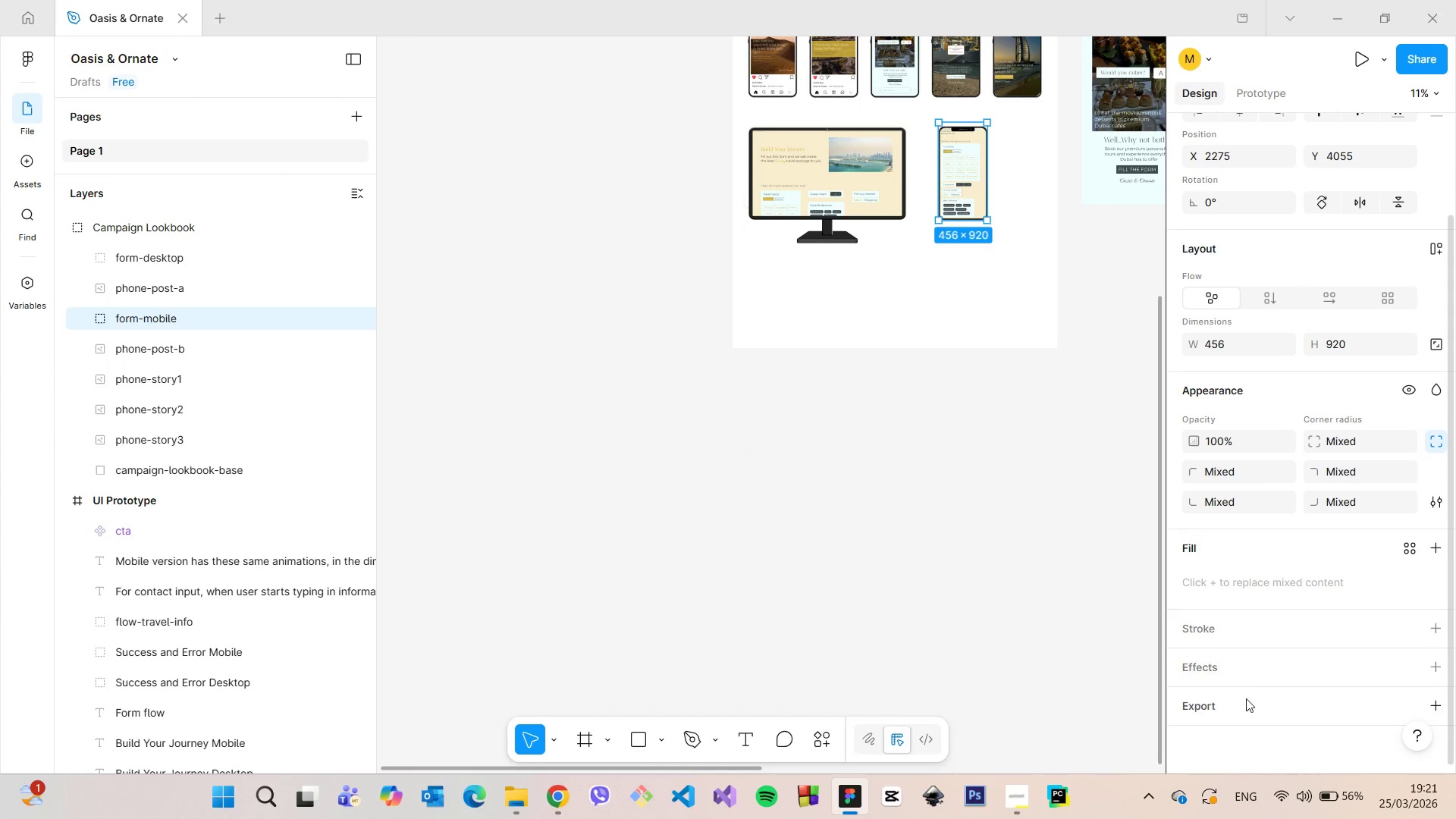 
left_click([1246, 703])
 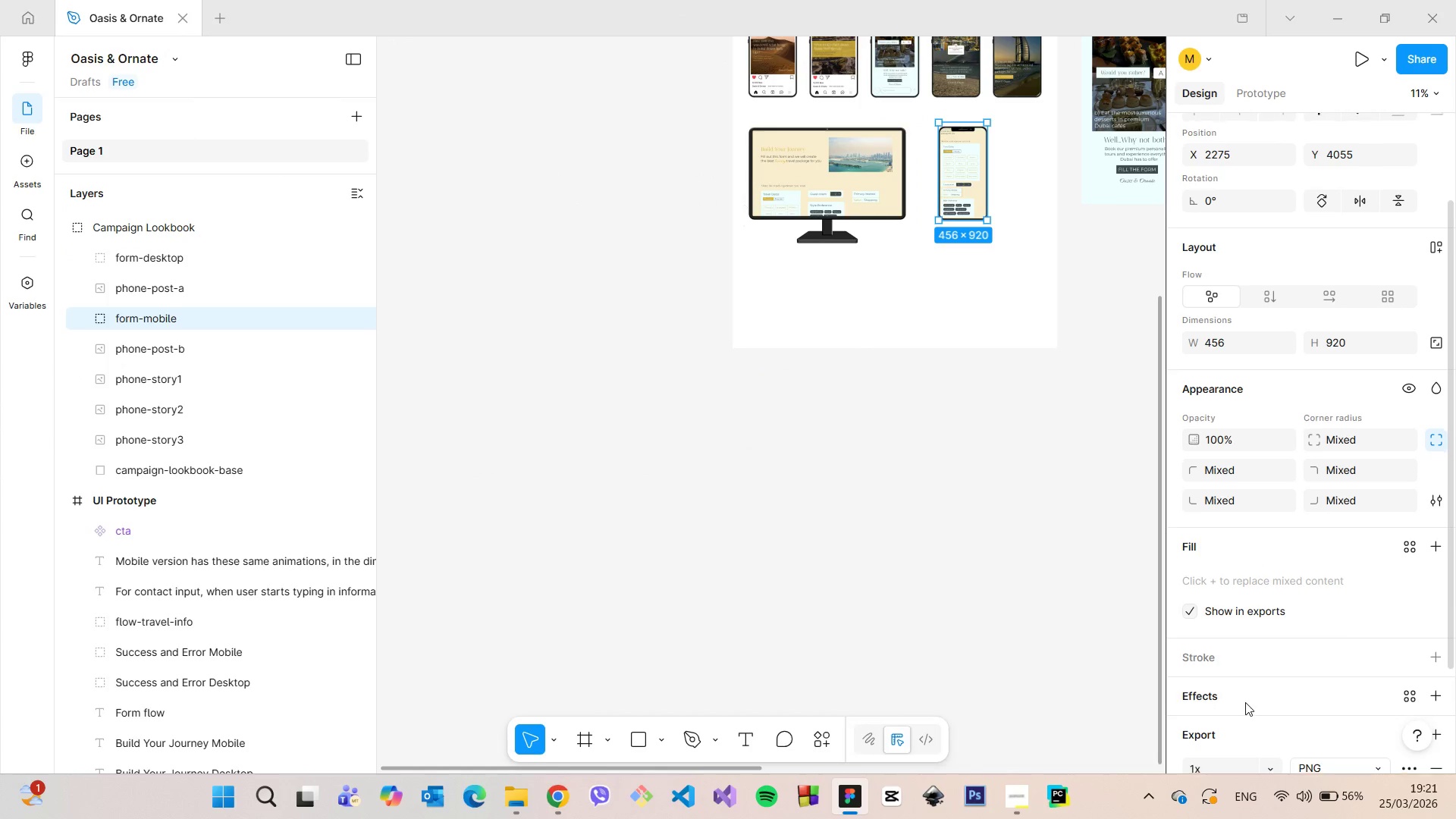 
scroll: coordinate [1246, 702], scroll_direction: down, amount: 3.0
 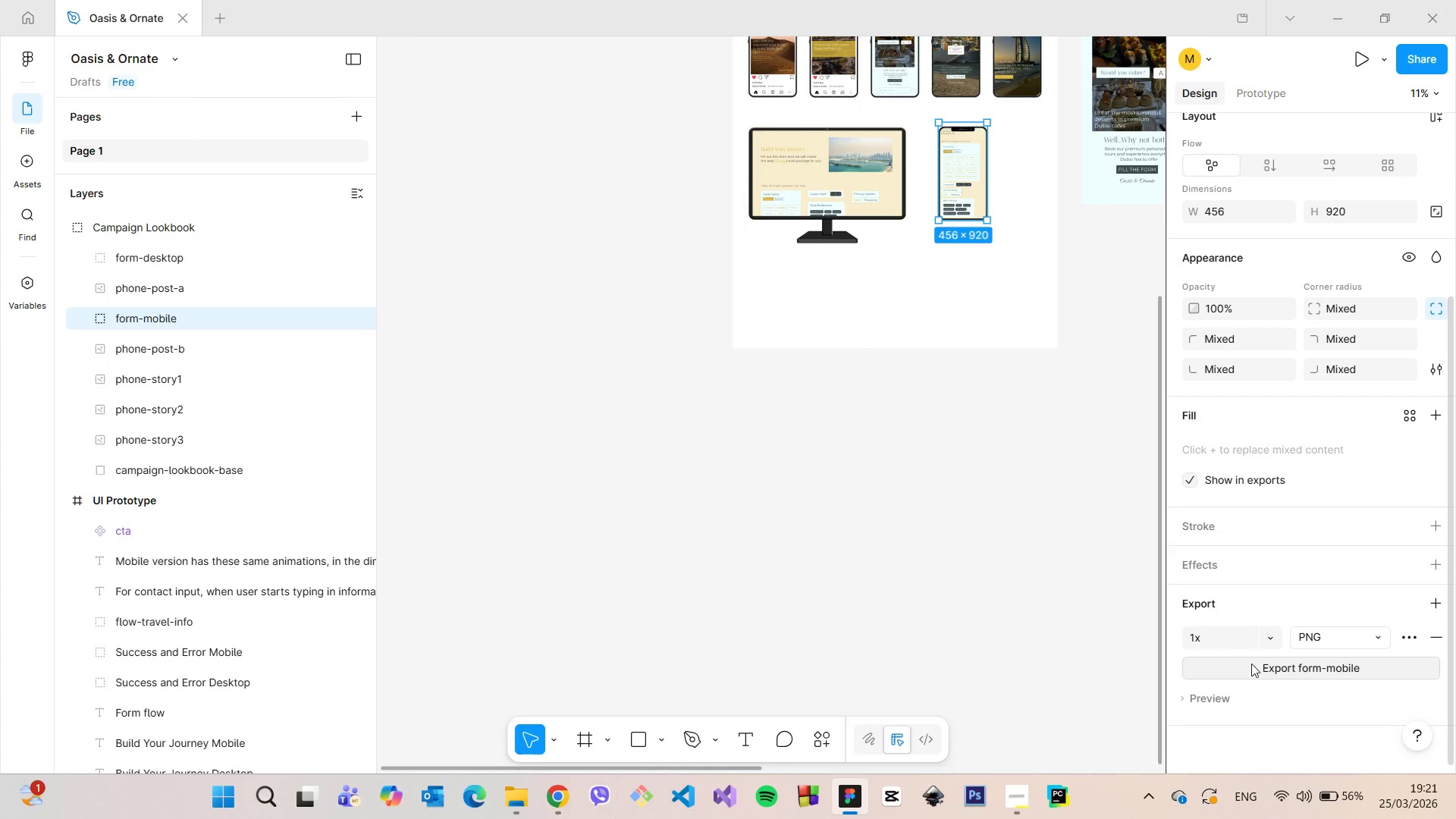 
left_click([1251, 664])
 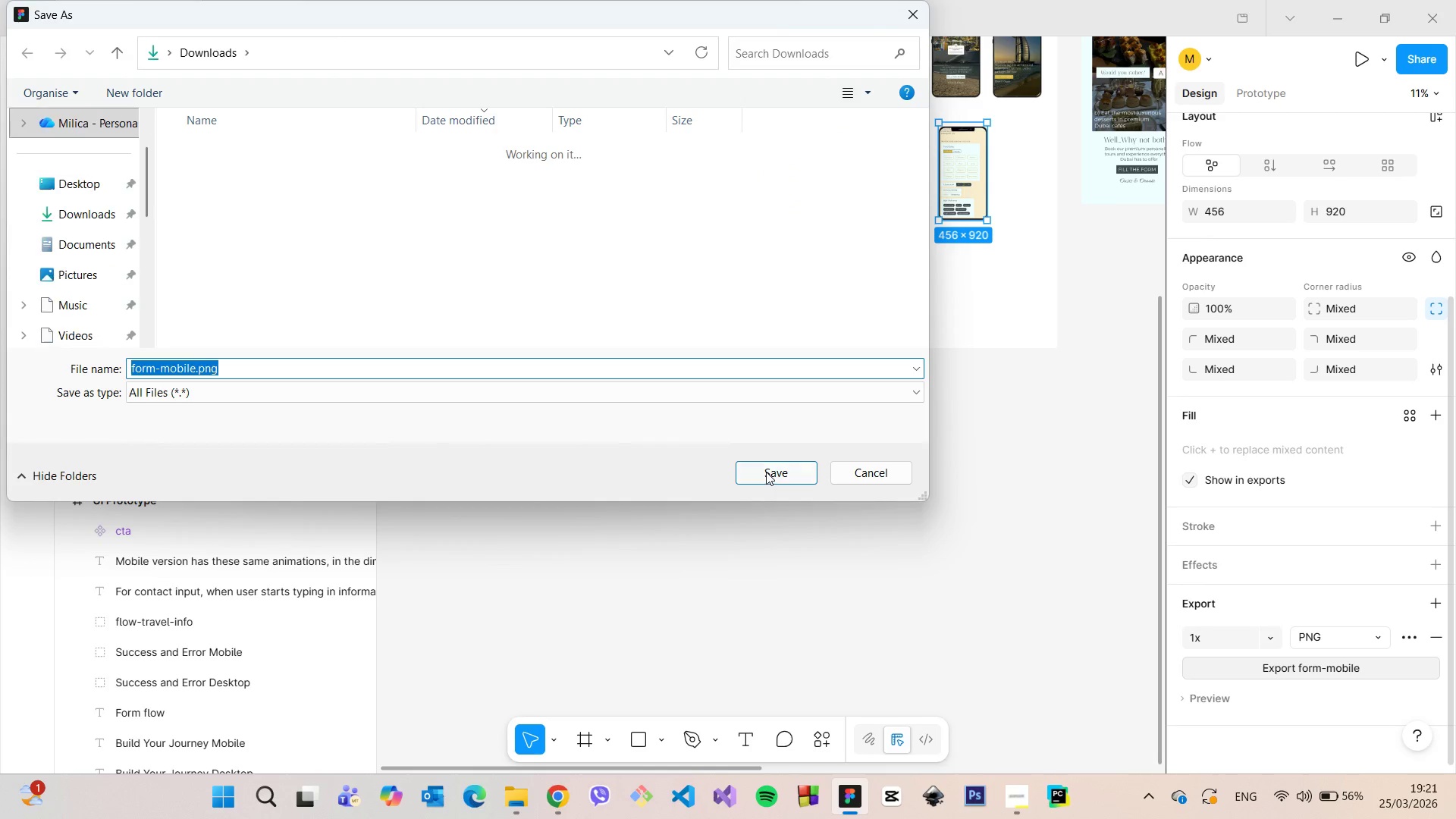 
left_click([766, 472])
 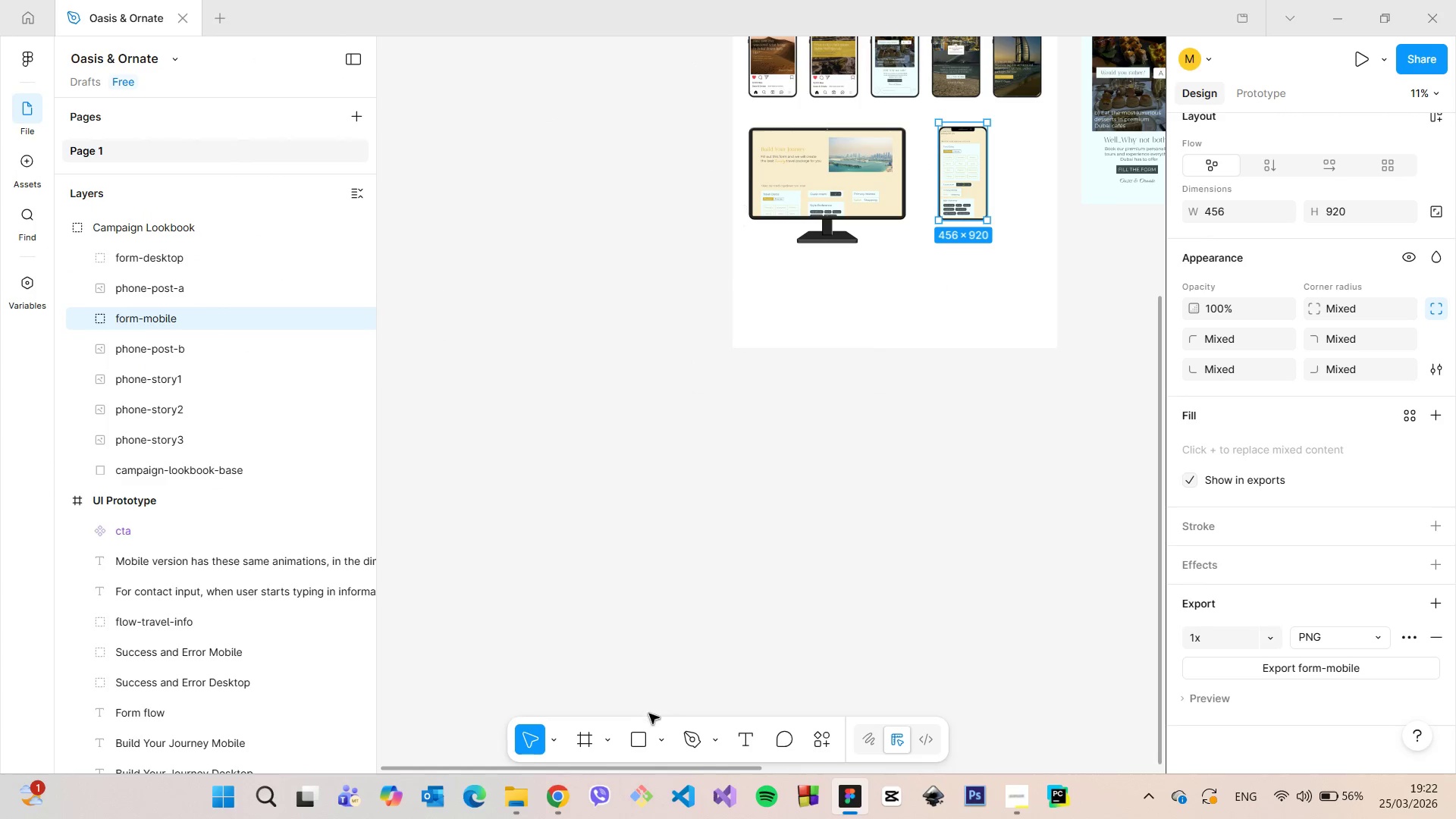 
left_click([656, 730])
 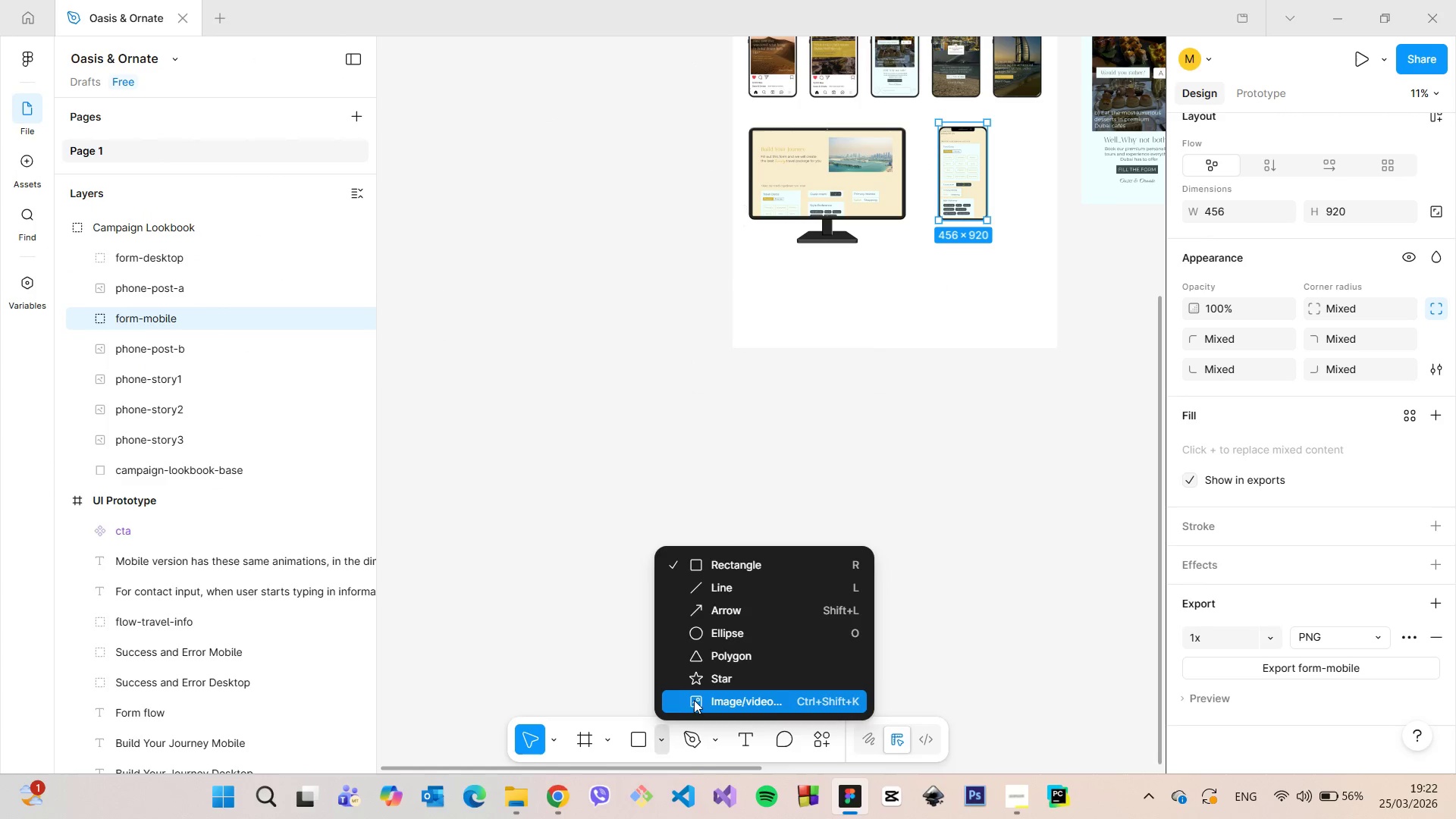 
left_click([694, 700])
 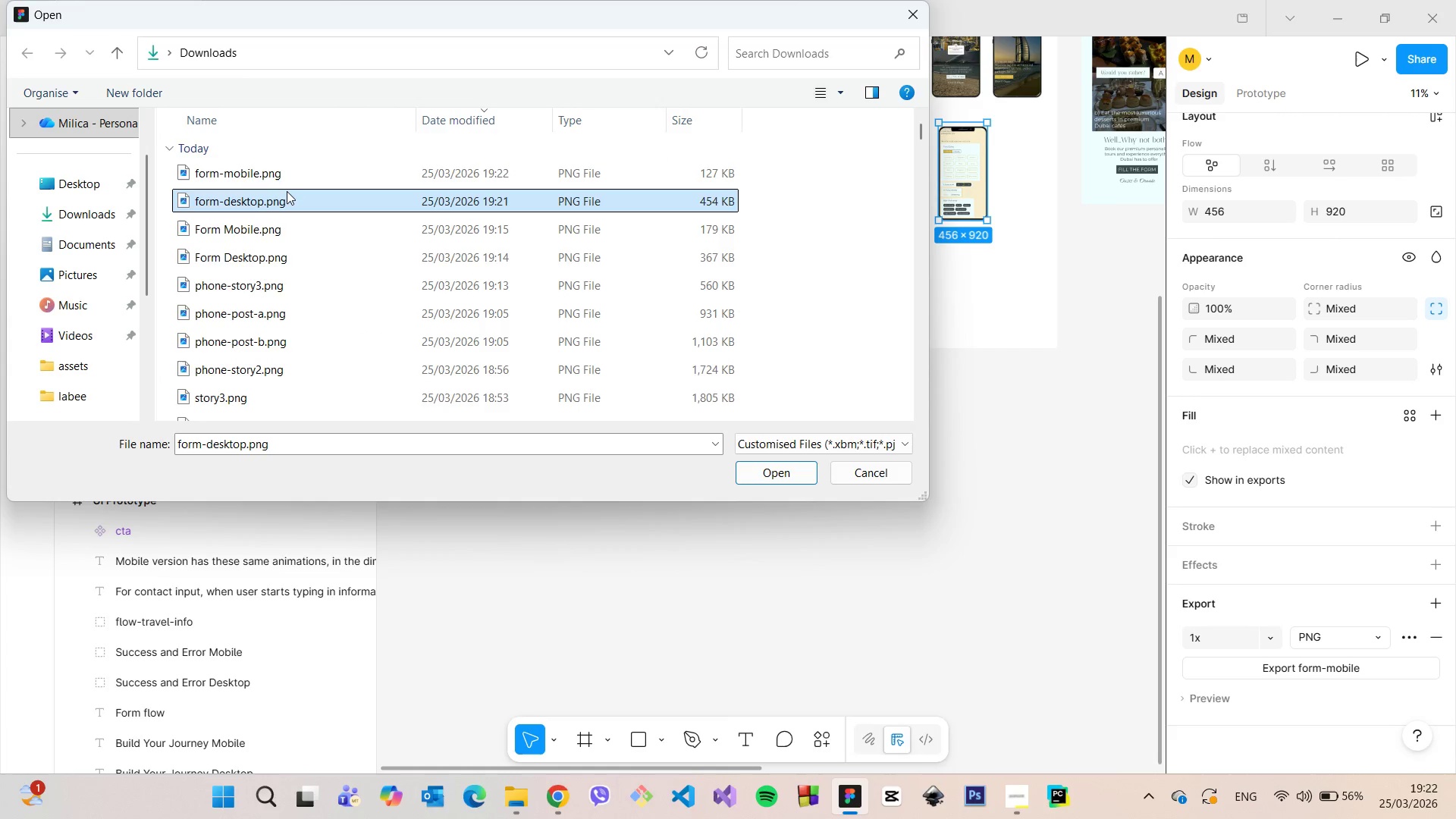 
key(Shift+ShiftLeft)
 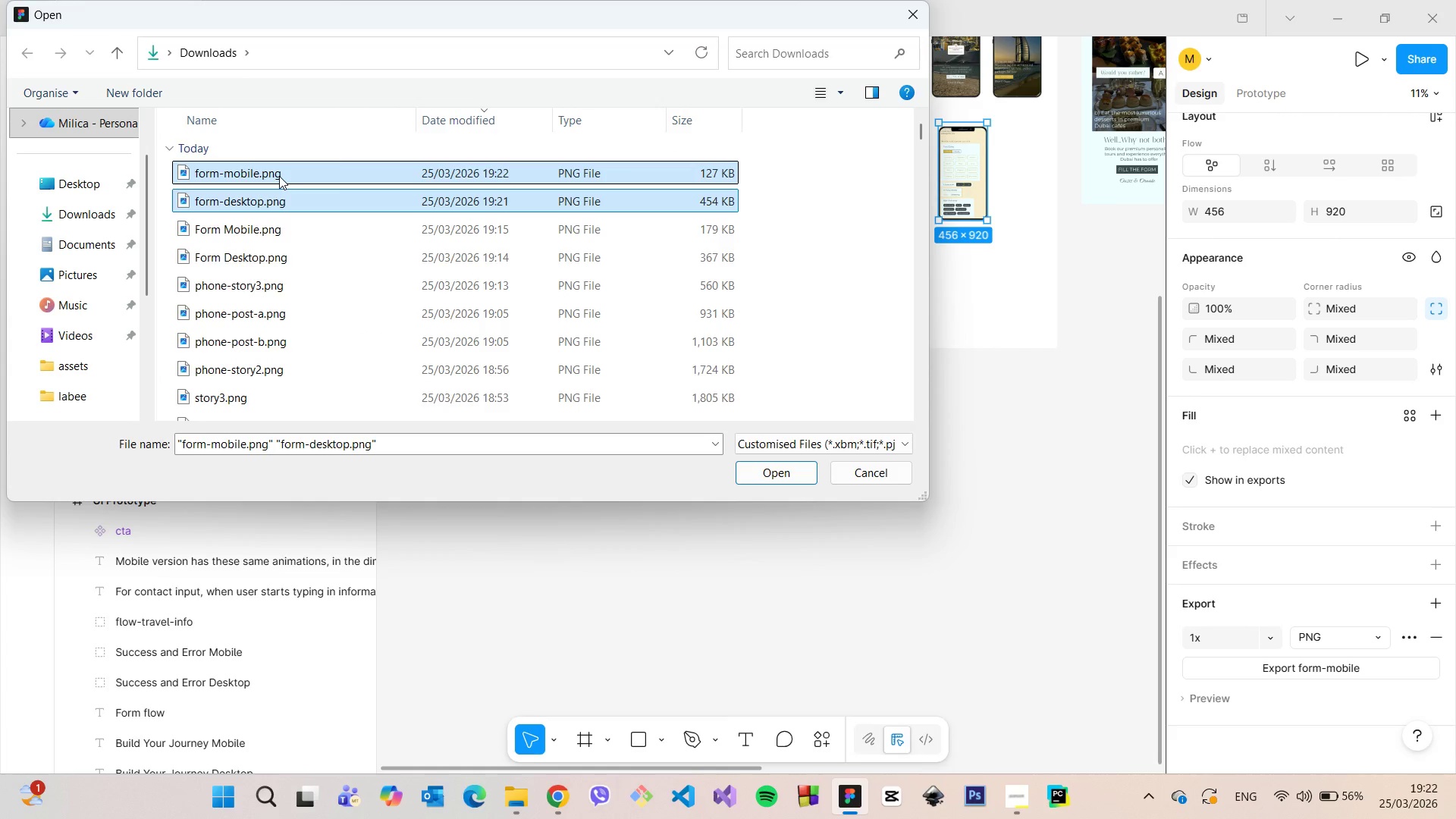 
left_click([279, 176])
 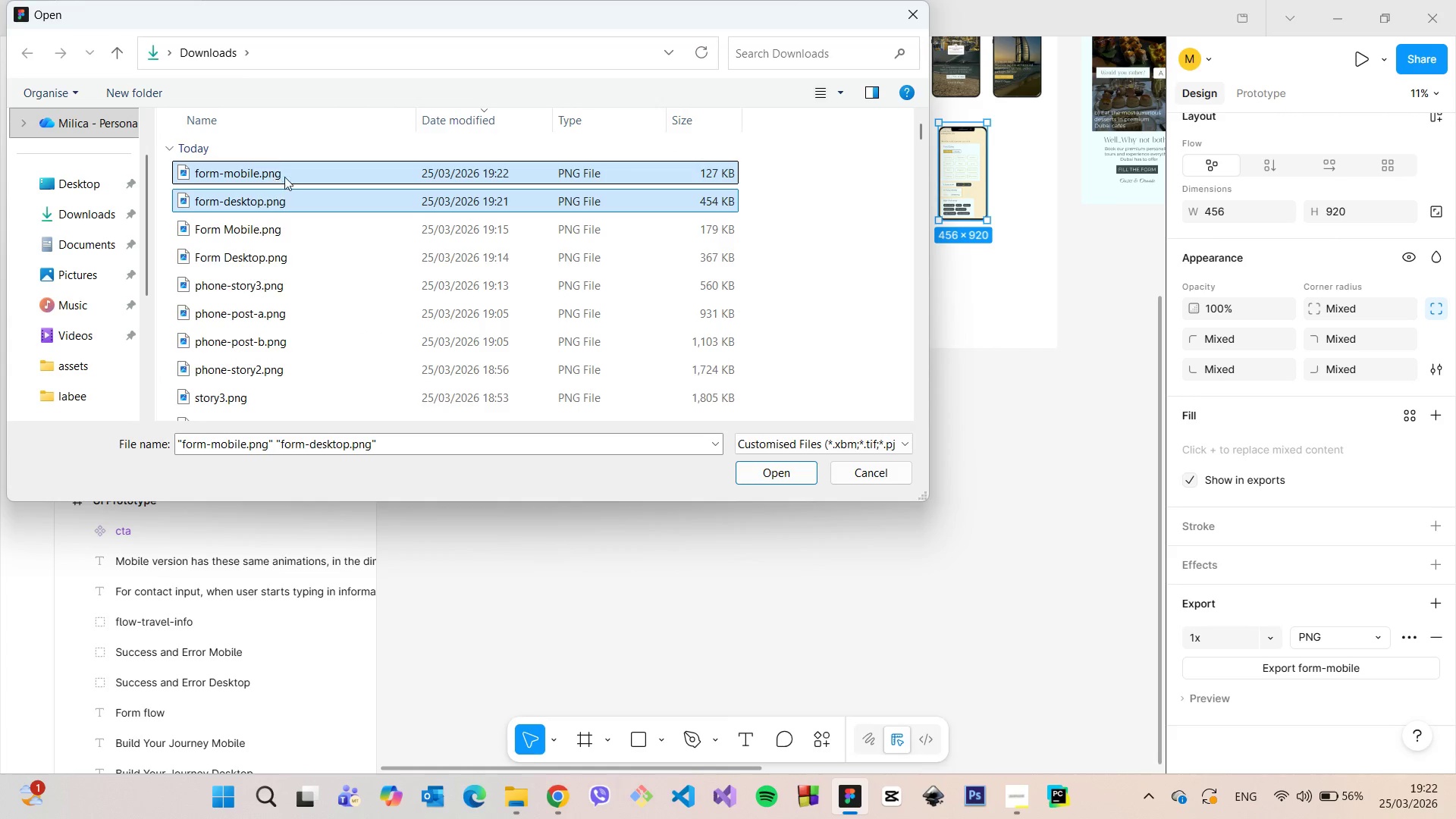 
left_click_drag(start_coordinate=[274, 173], to_coordinate=[1009, 334])
 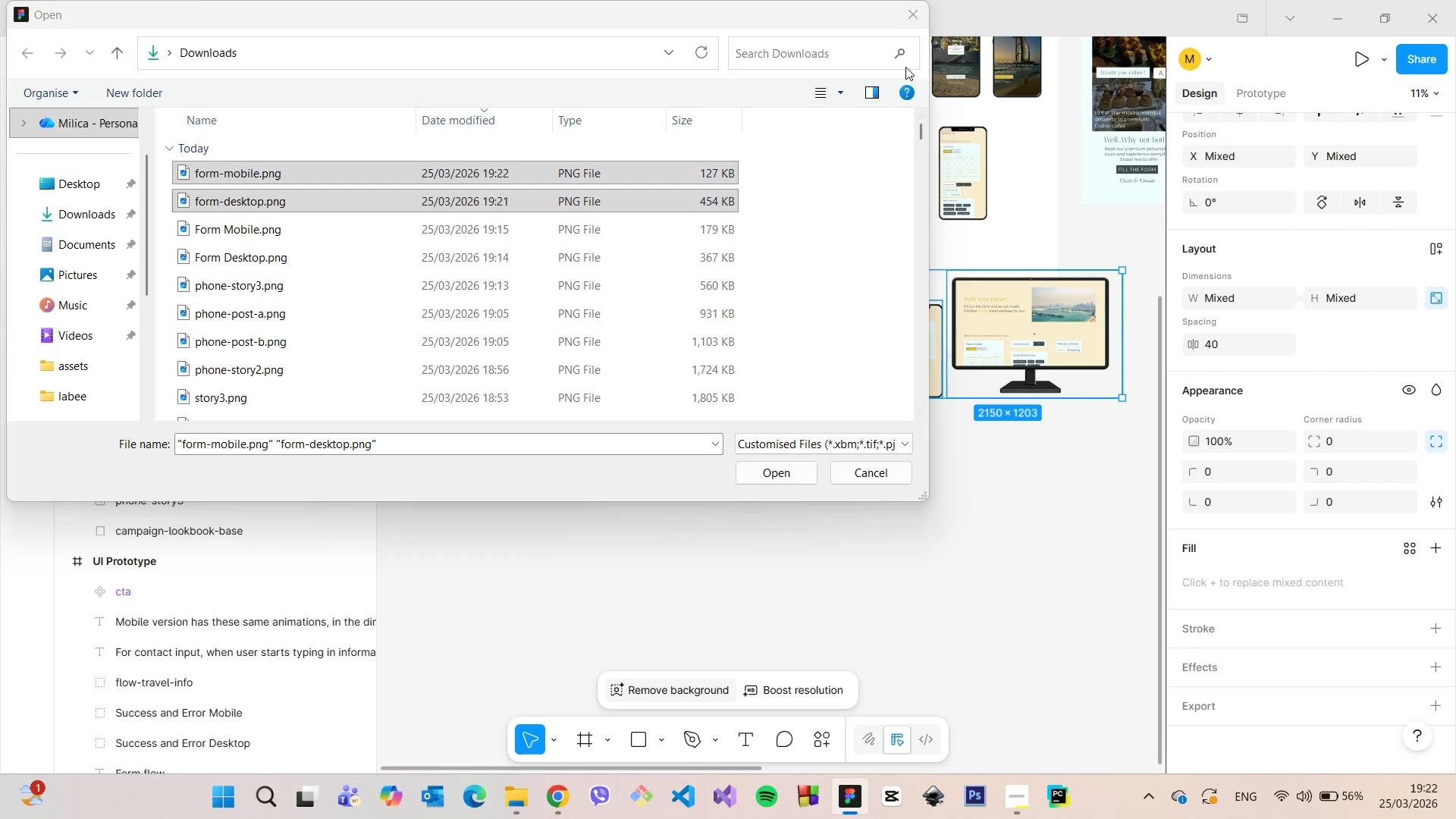 
left_click([912, 17])
 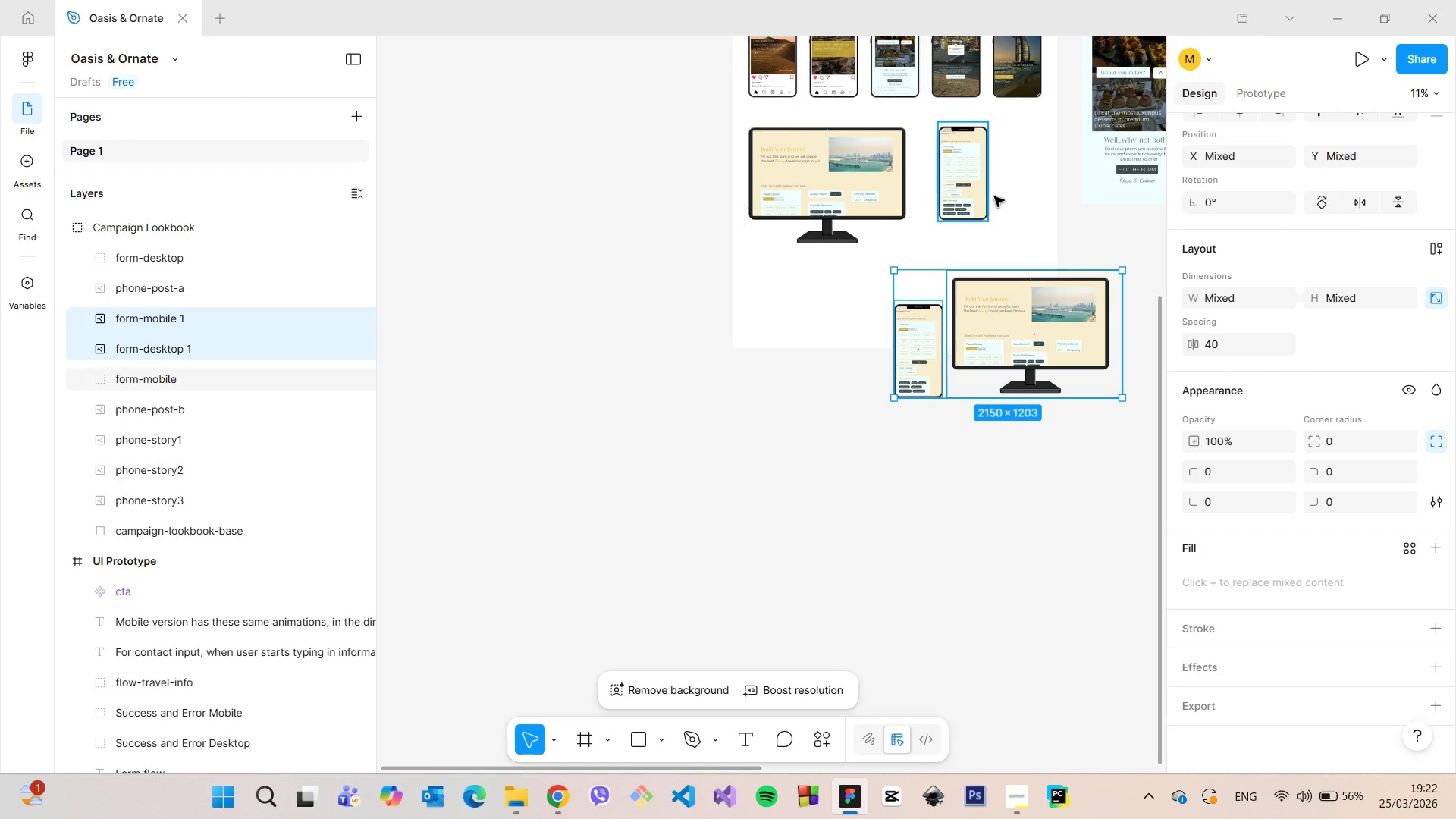 
scroll: coordinate [994, 196], scroll_direction: up, amount: 4.0
 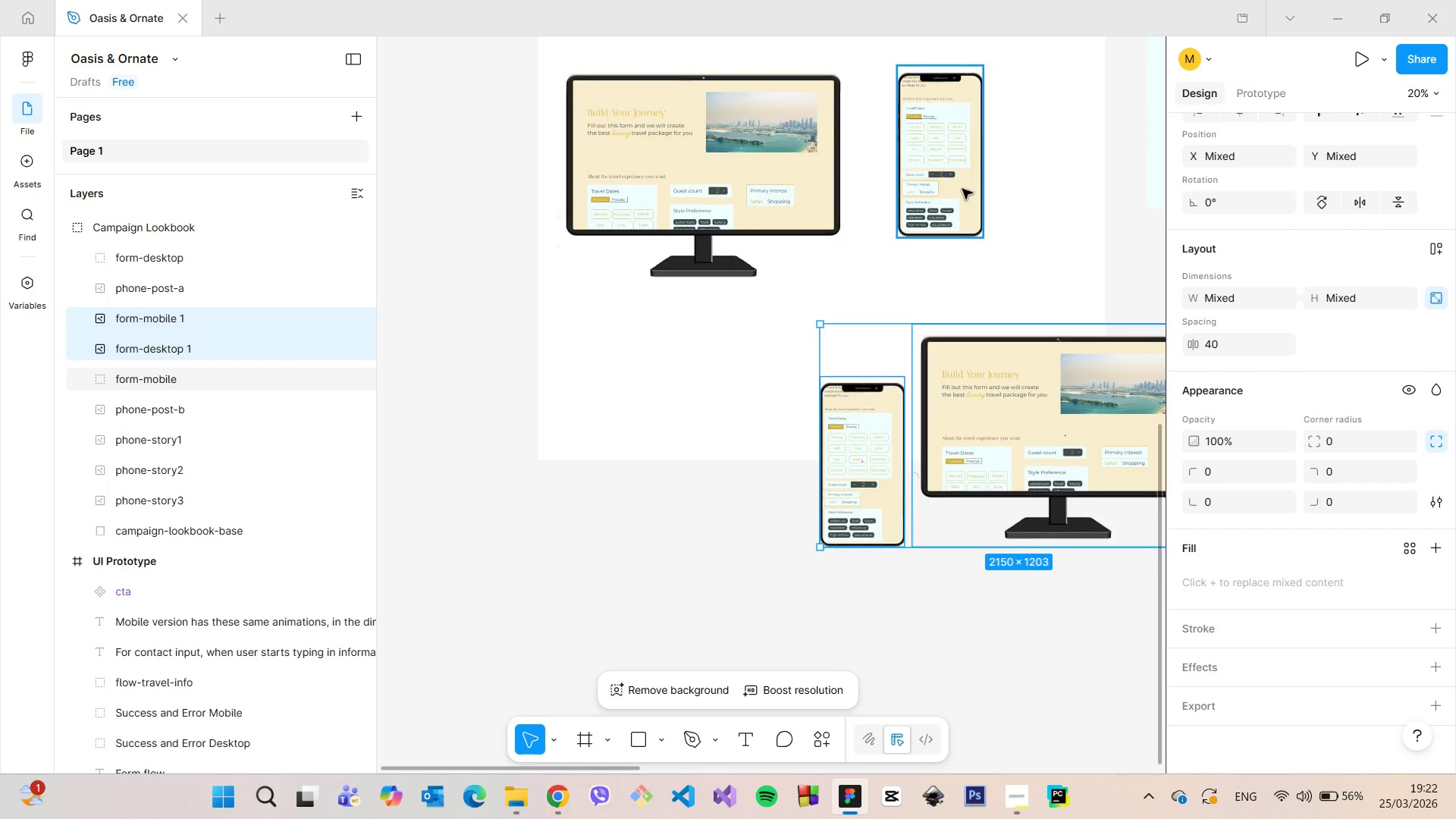 
left_click([962, 189])
 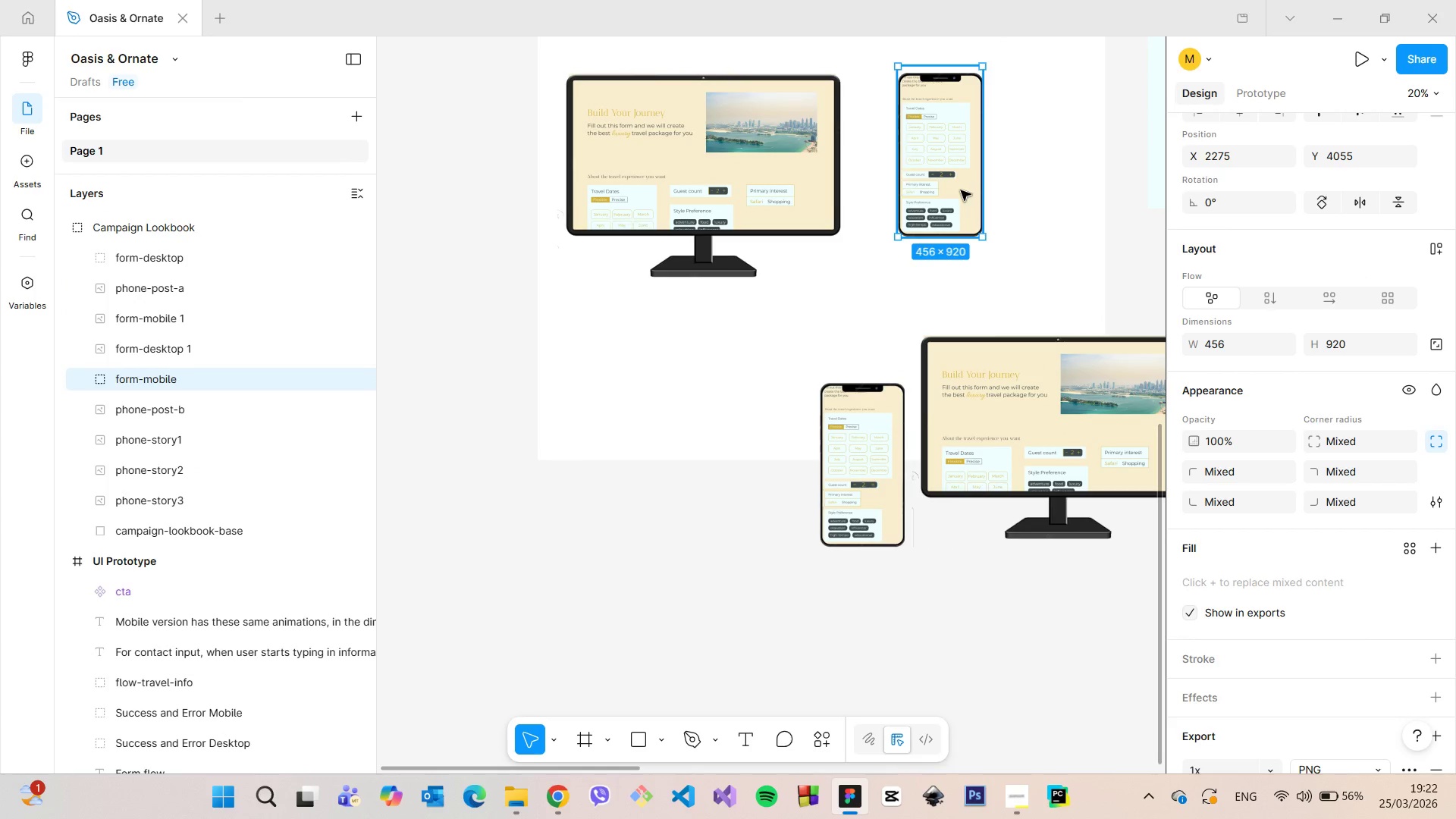 
key(Backspace)
 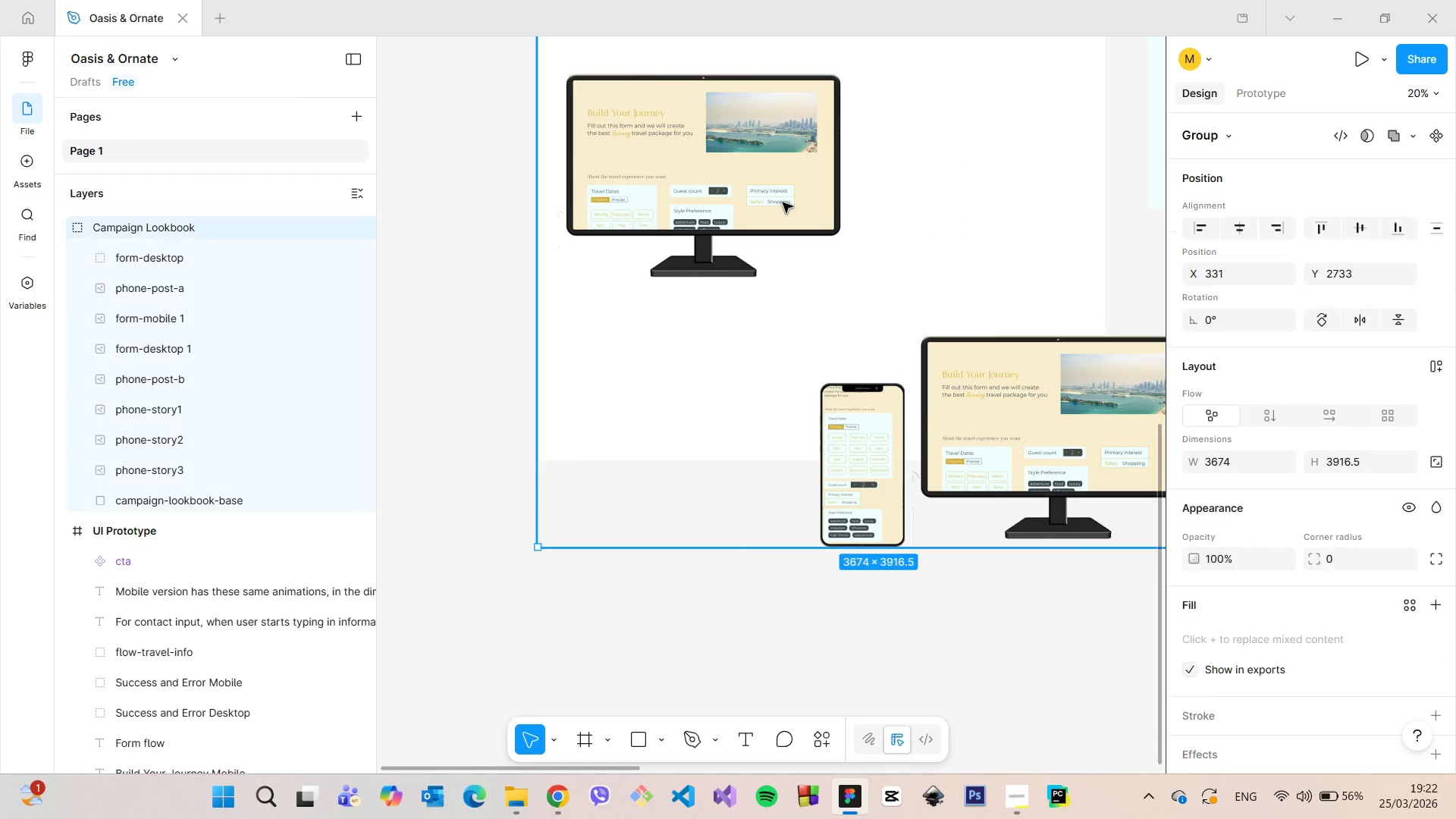 
double_click([783, 202])
 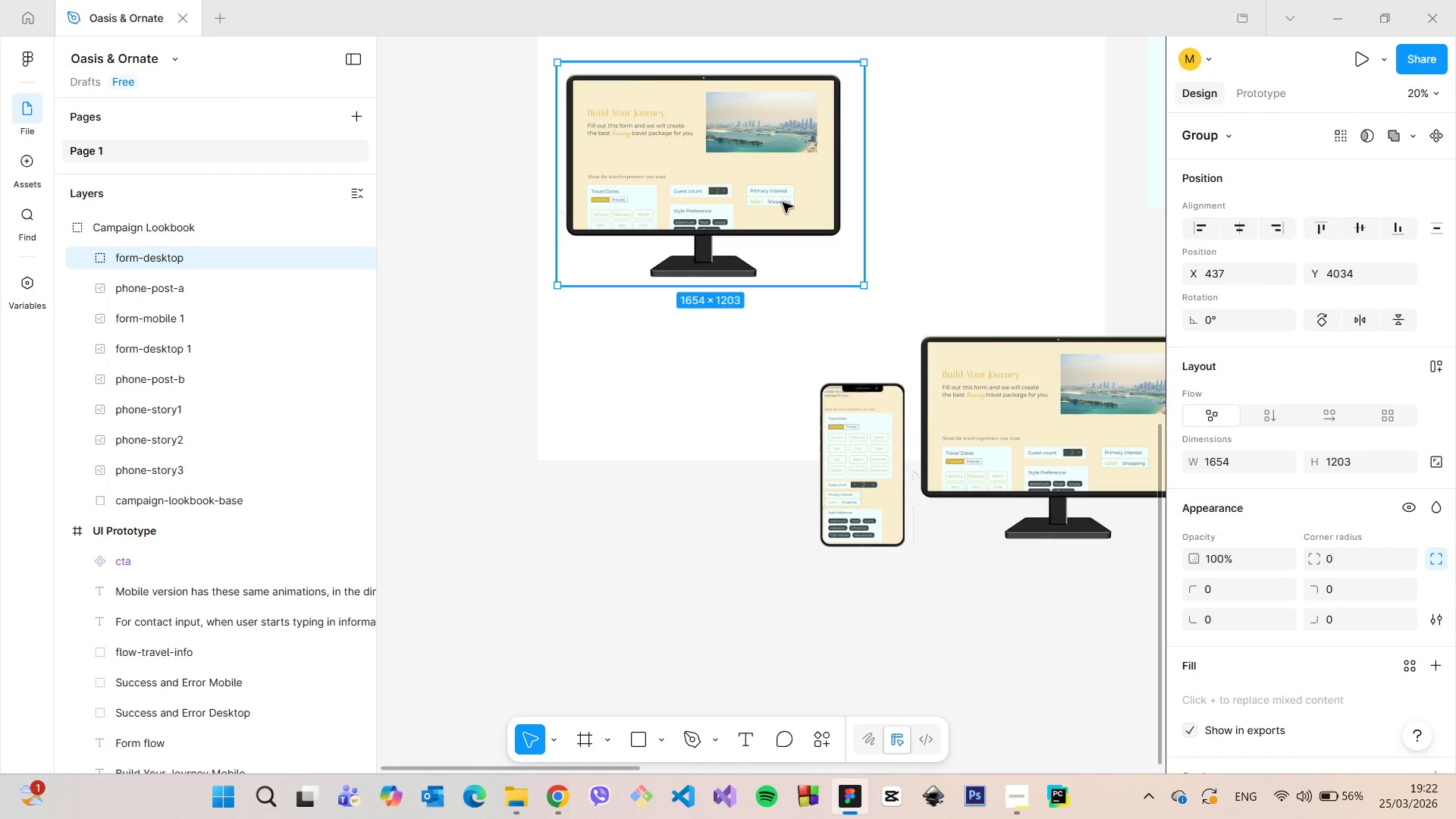 
key(Backspace)
 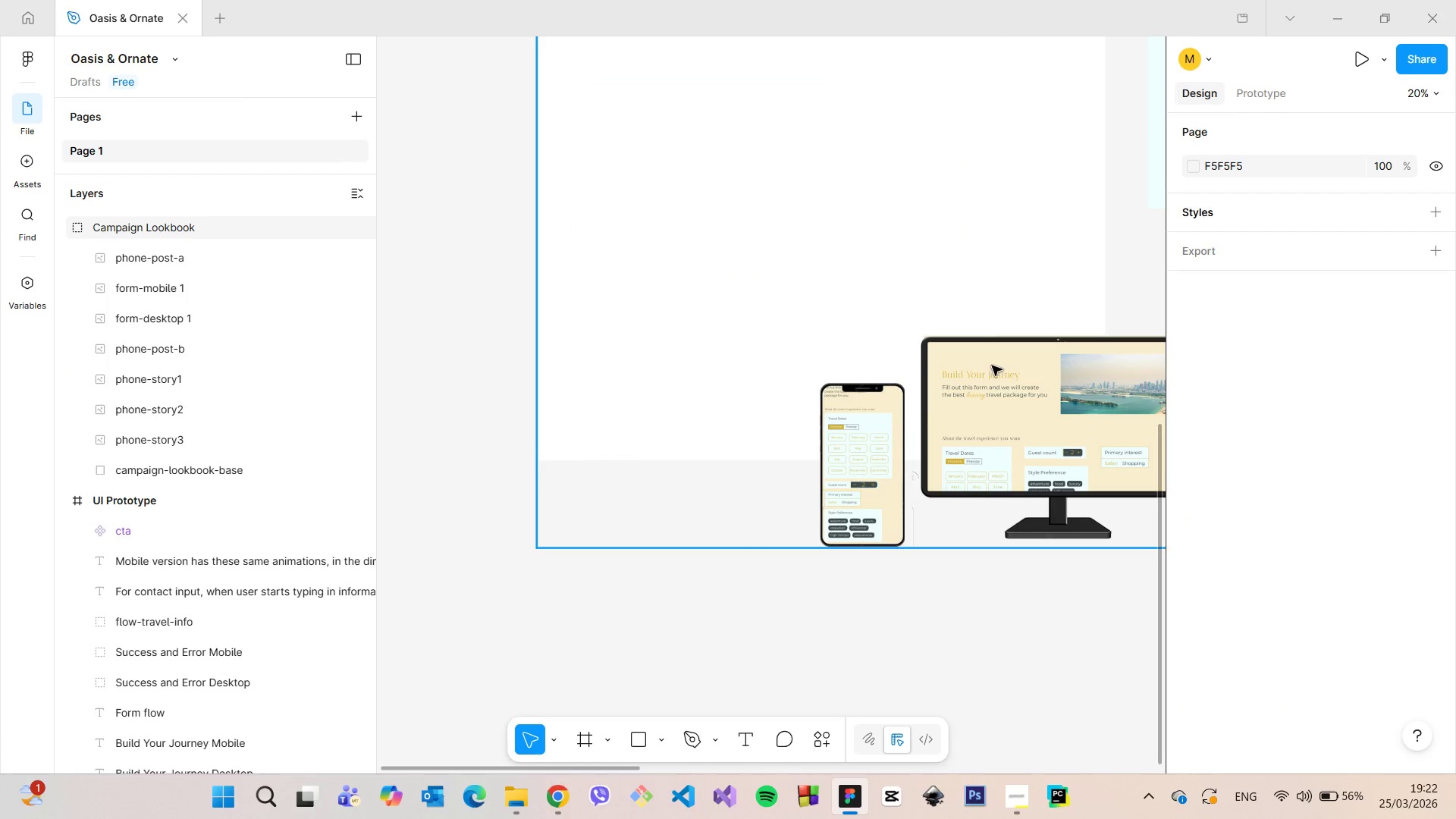 
double_click([992, 366])
 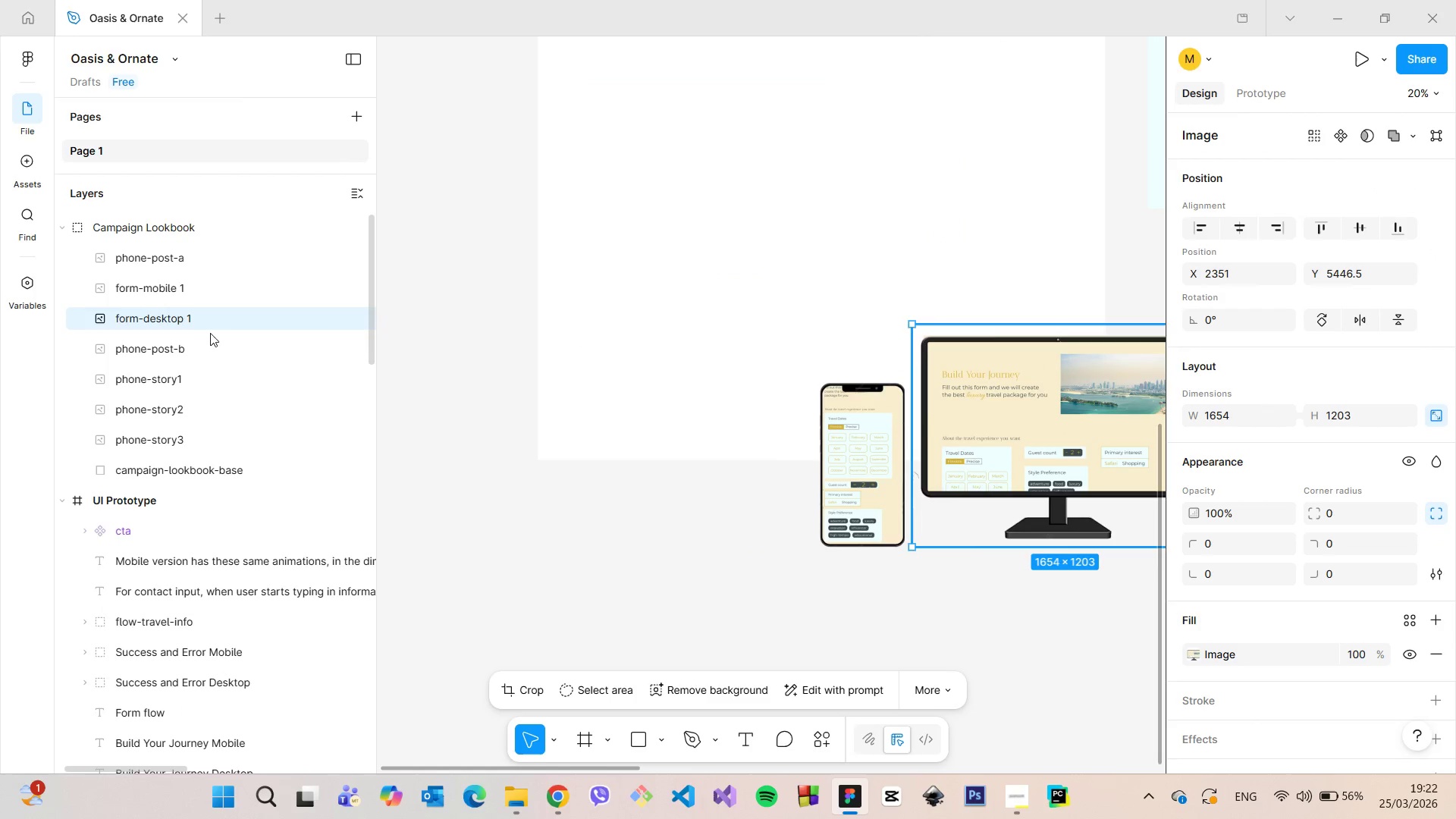 
double_click([209, 322])
 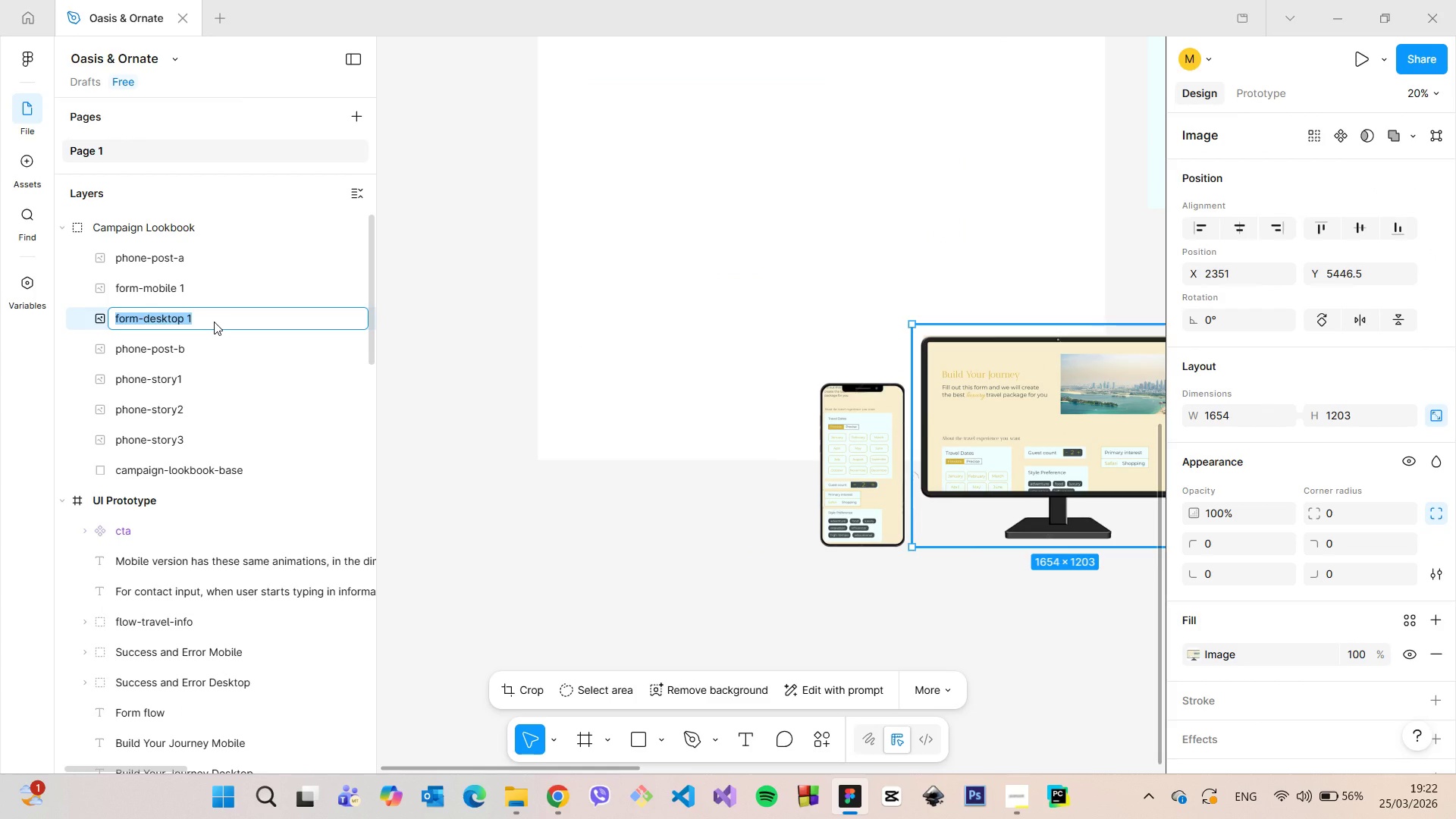 
key(Backspace)
 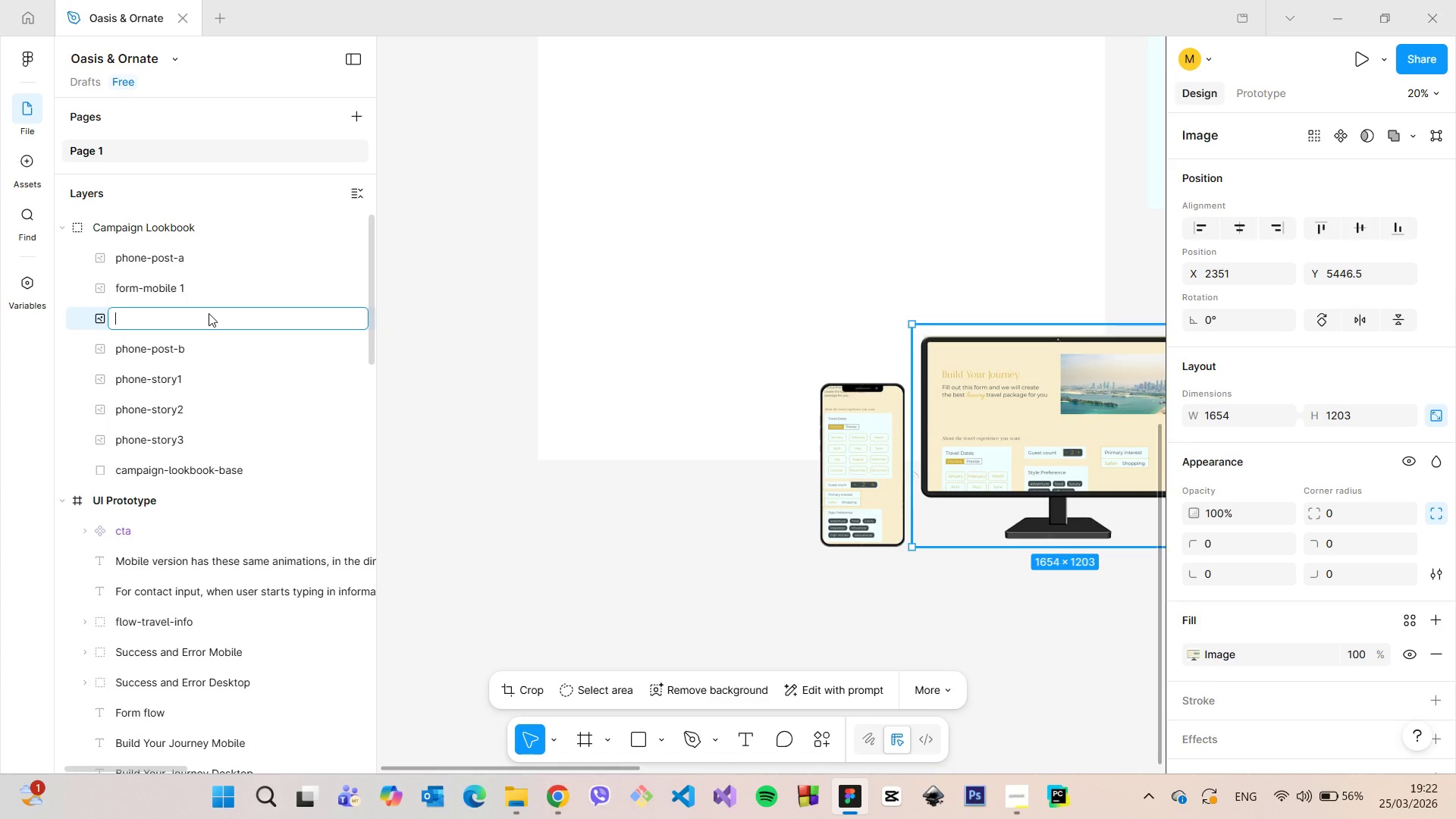 
type(form-desktp)
 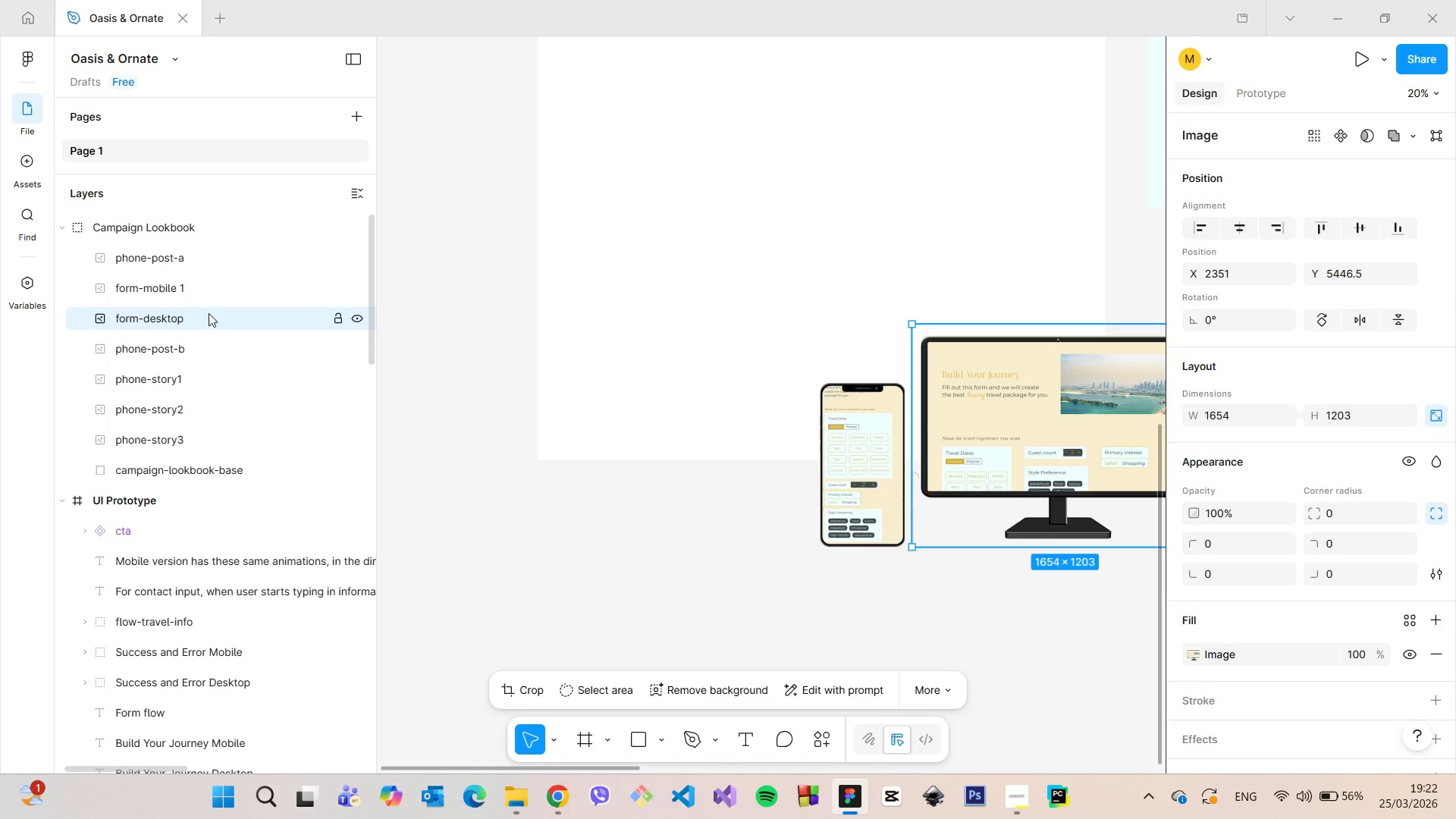 
key(Enter)
 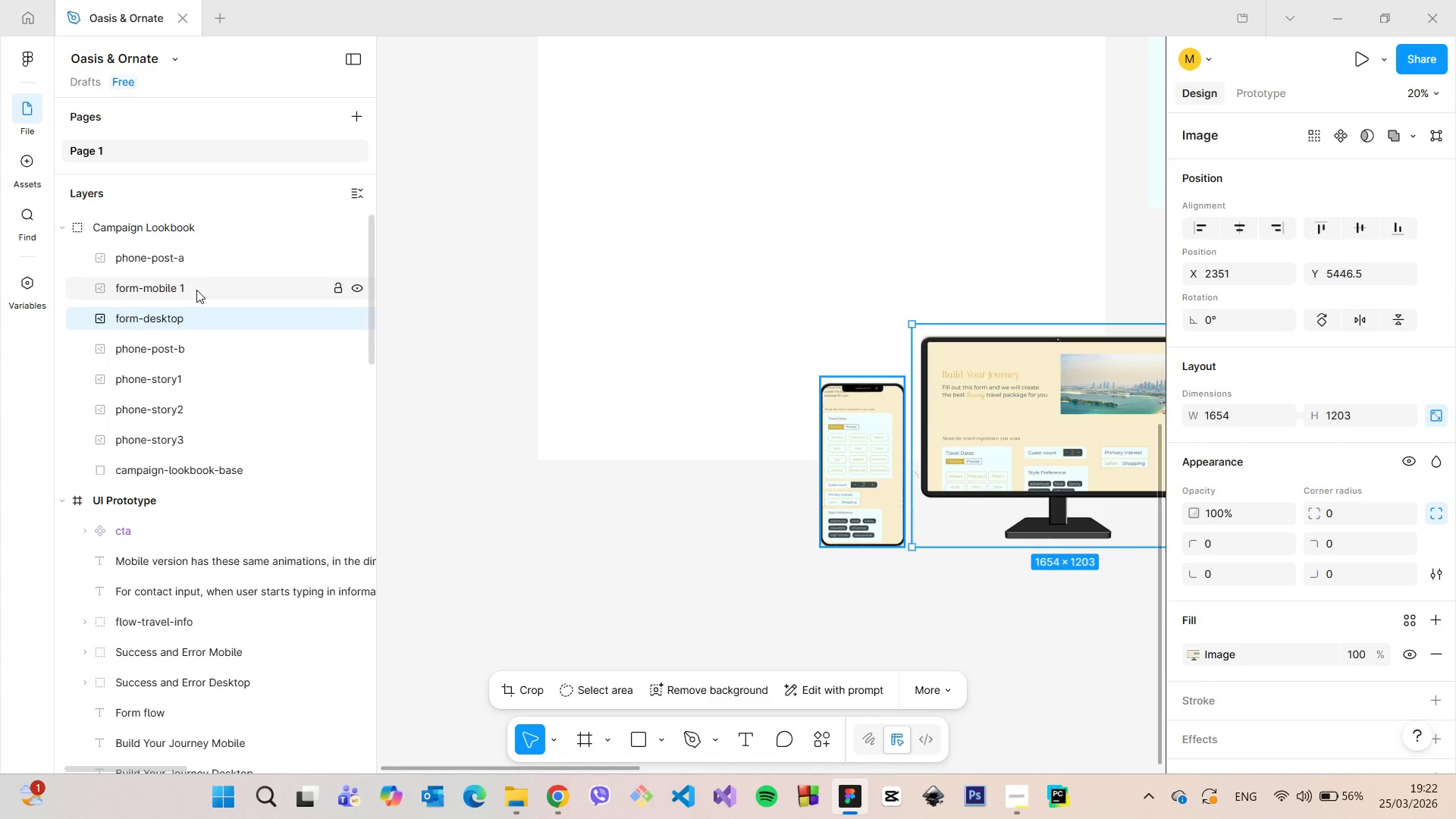 
double_click([196, 290])
 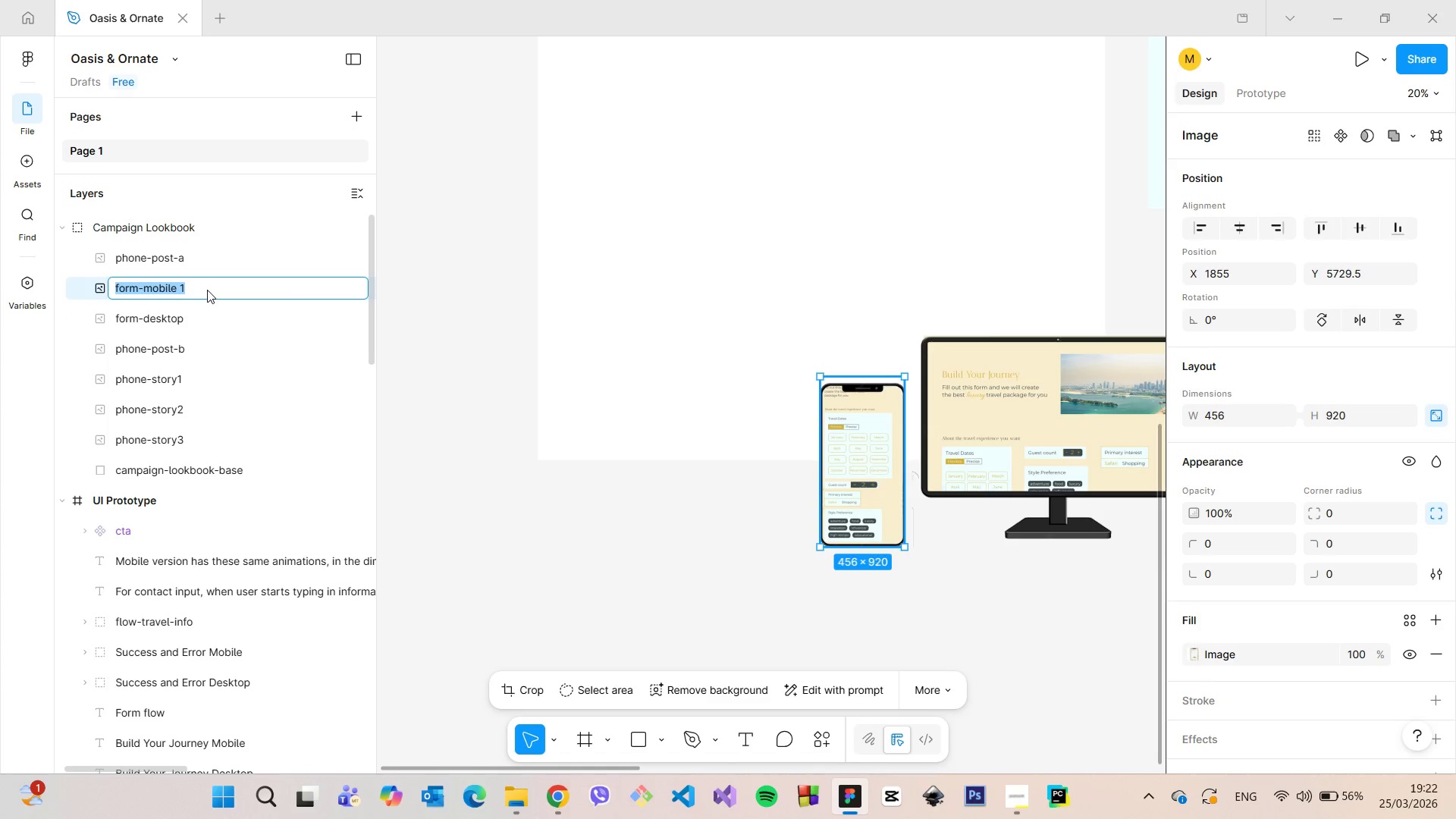 
triple_click([207, 290])
 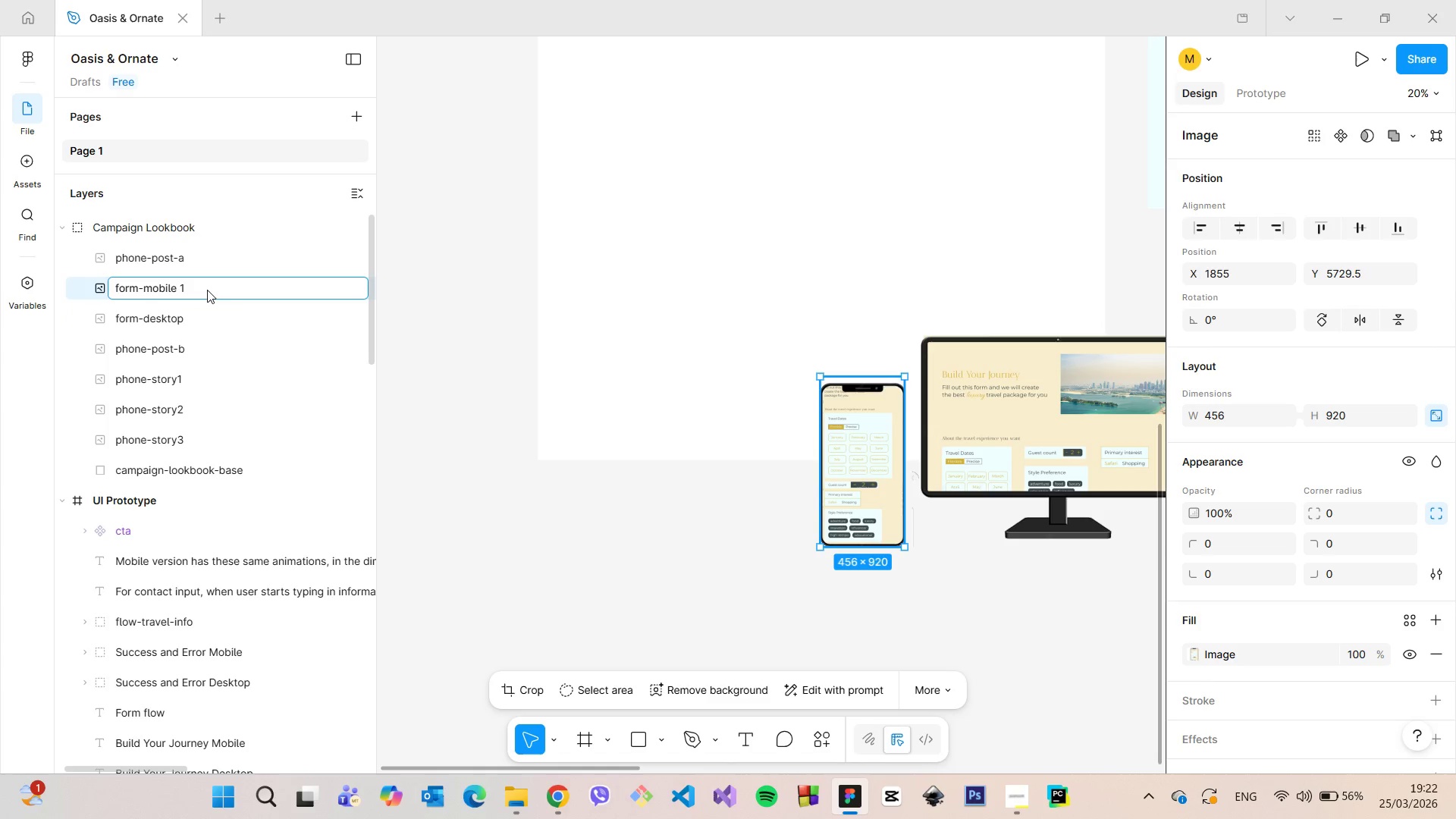 
key(Backspace)
 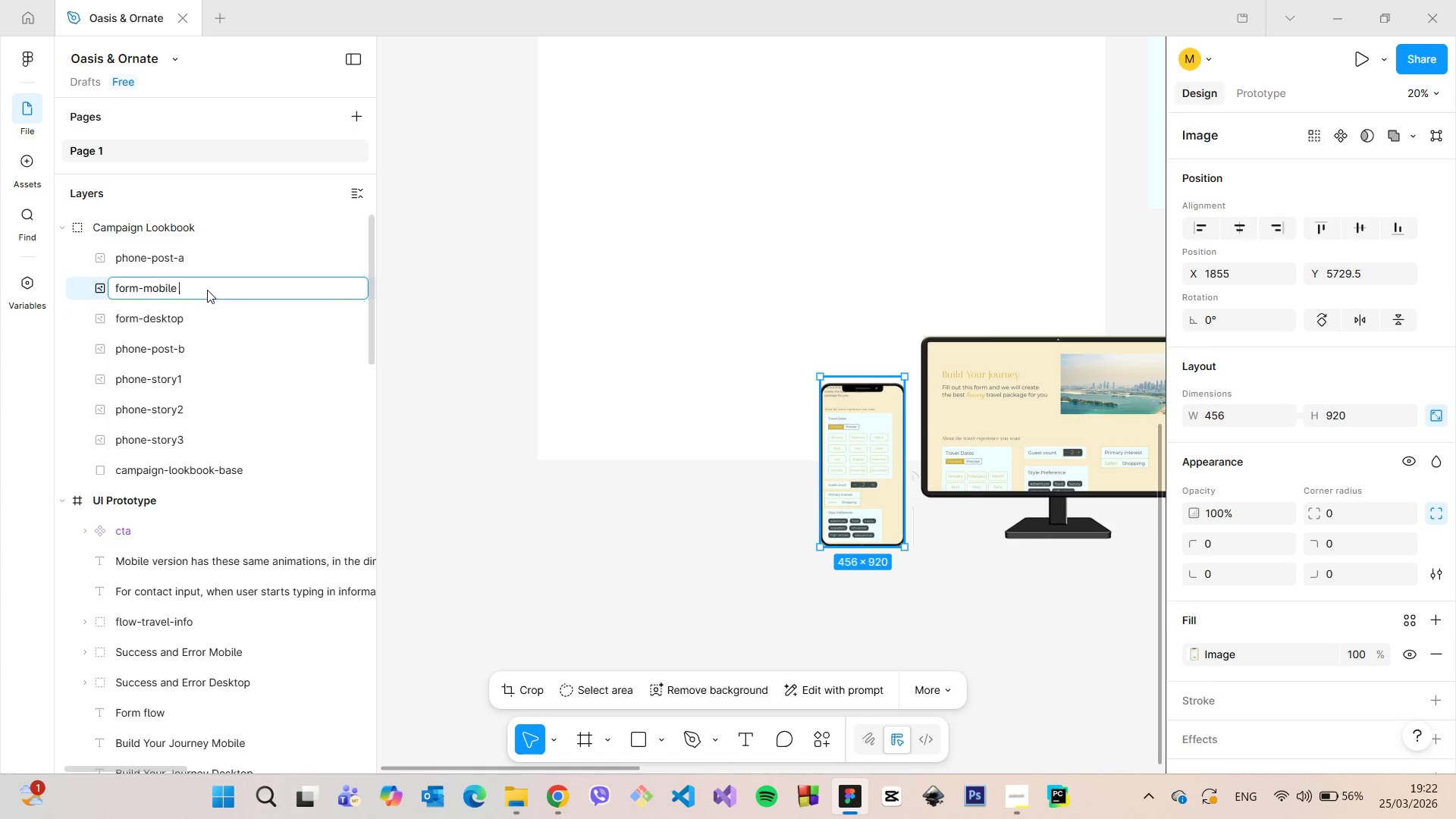 
key(Enter)
 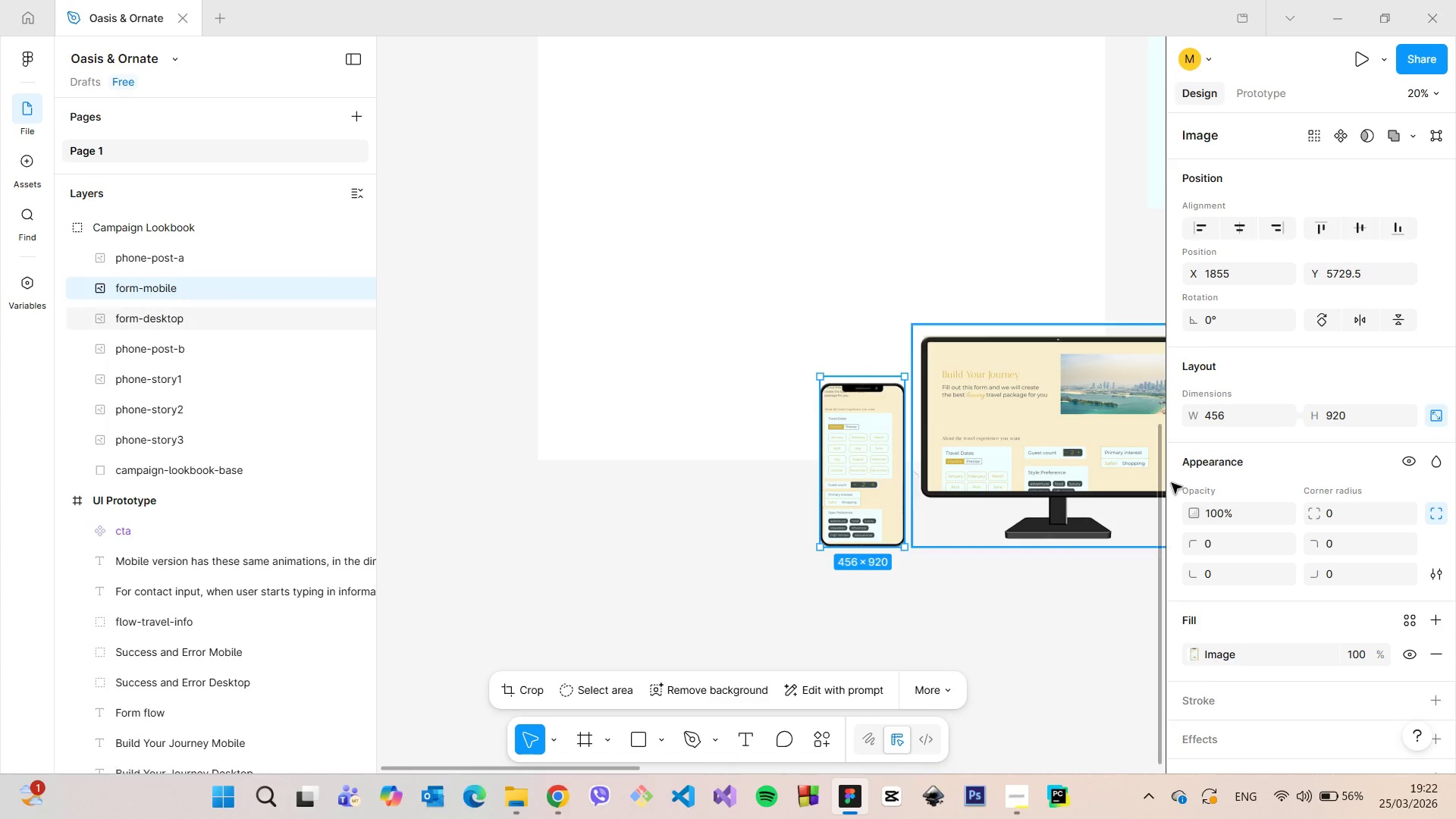 
left_click([1094, 452])
 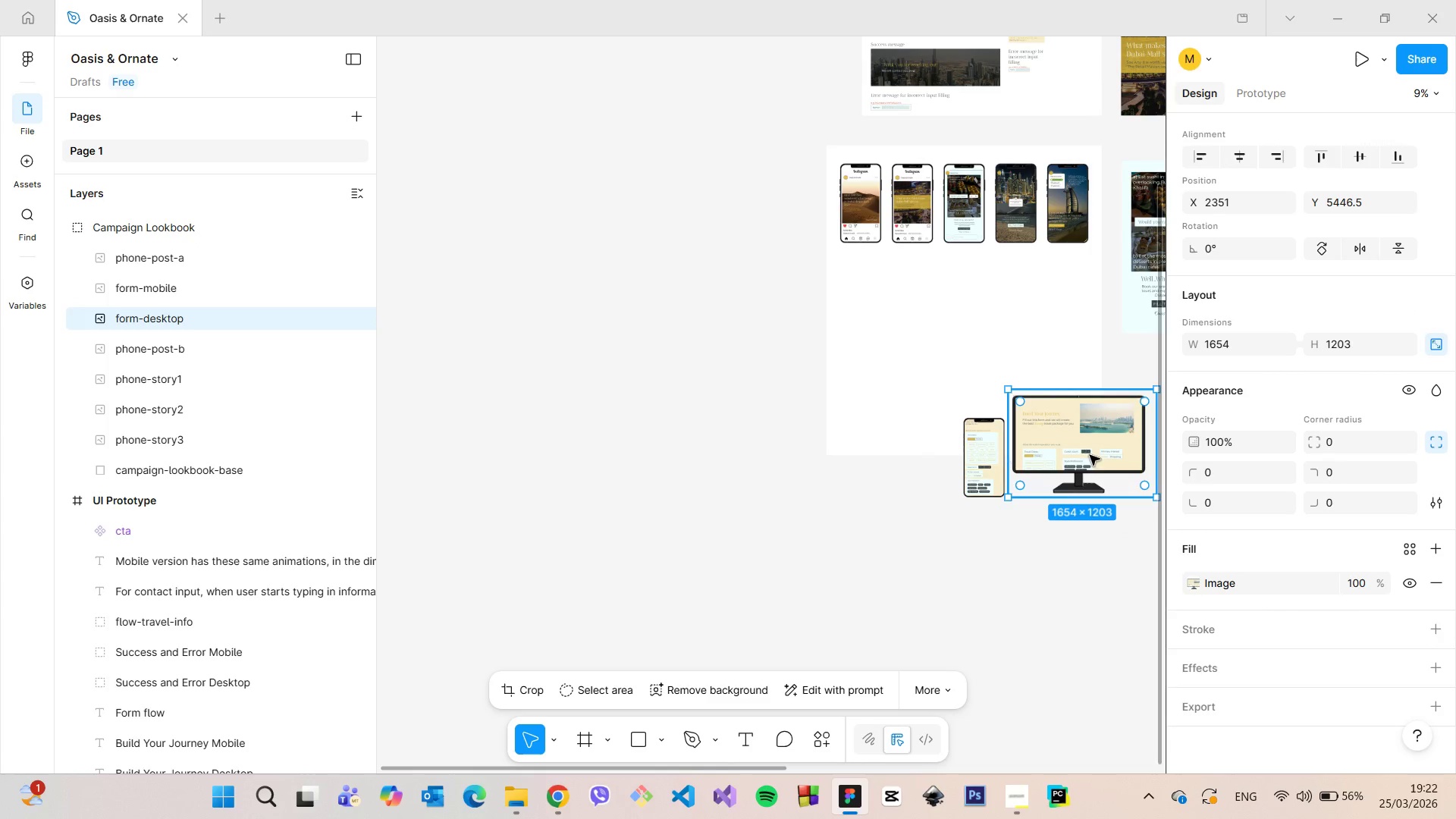 
scroll: coordinate [1099, 450], scroll_direction: down, amount: 12.0
 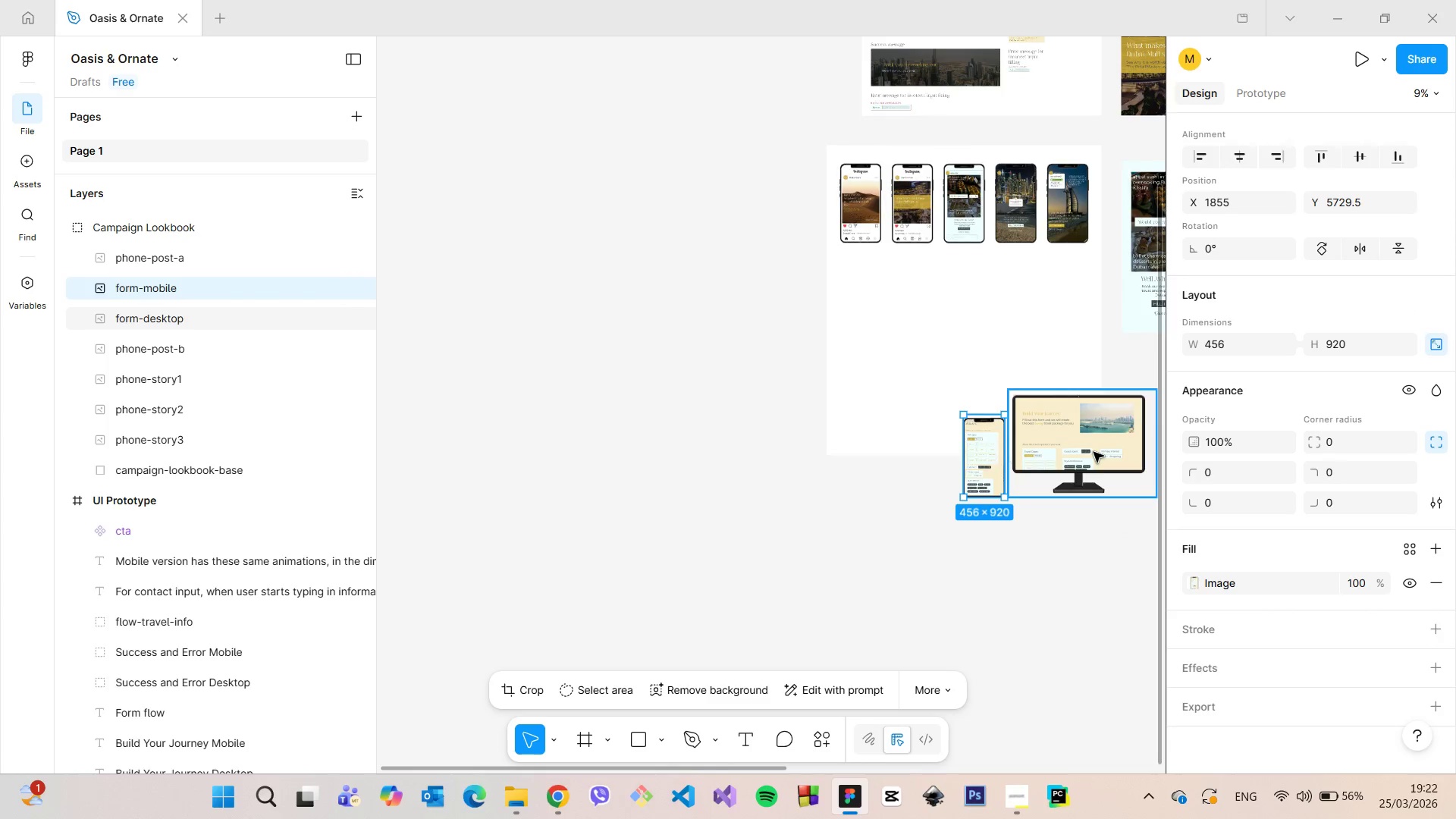 
left_click_drag(start_coordinate=[1090, 455], to_coordinate=[918, 318])
 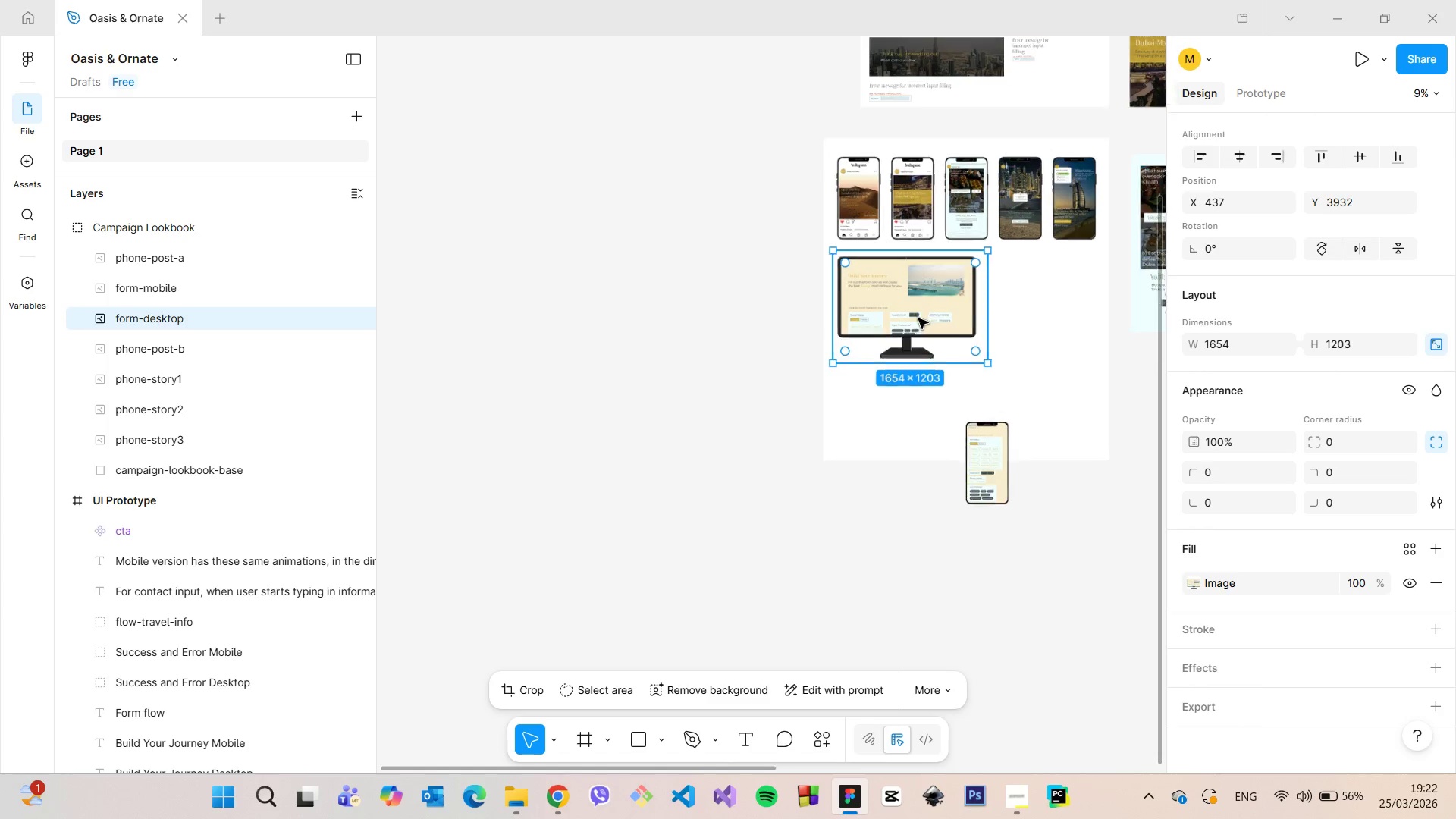 
scroll: coordinate [918, 318], scroll_direction: up, amount: 3.0
 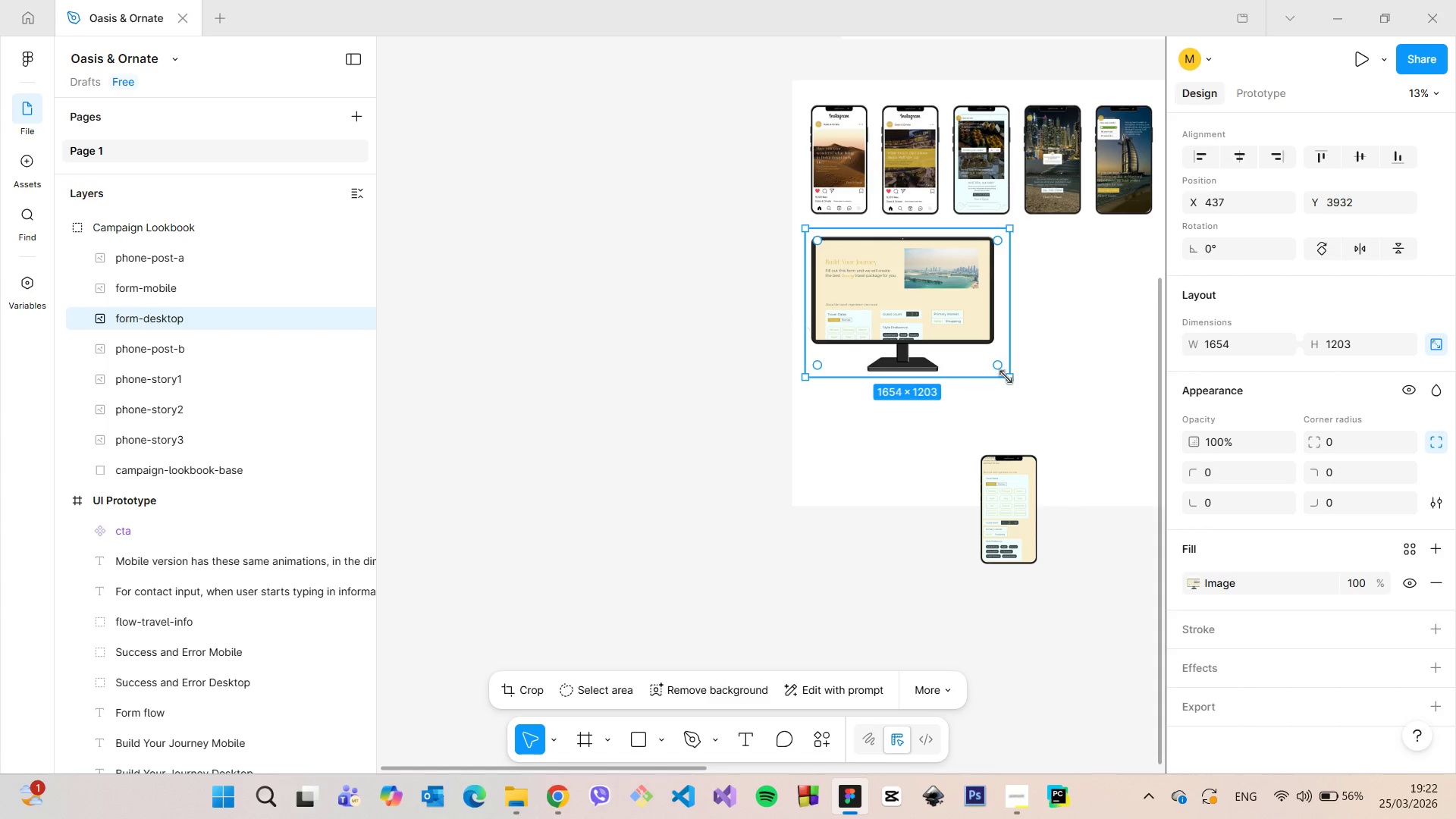 
left_click_drag(start_coordinate=[1009, 378], to_coordinate=[1039, 398])
 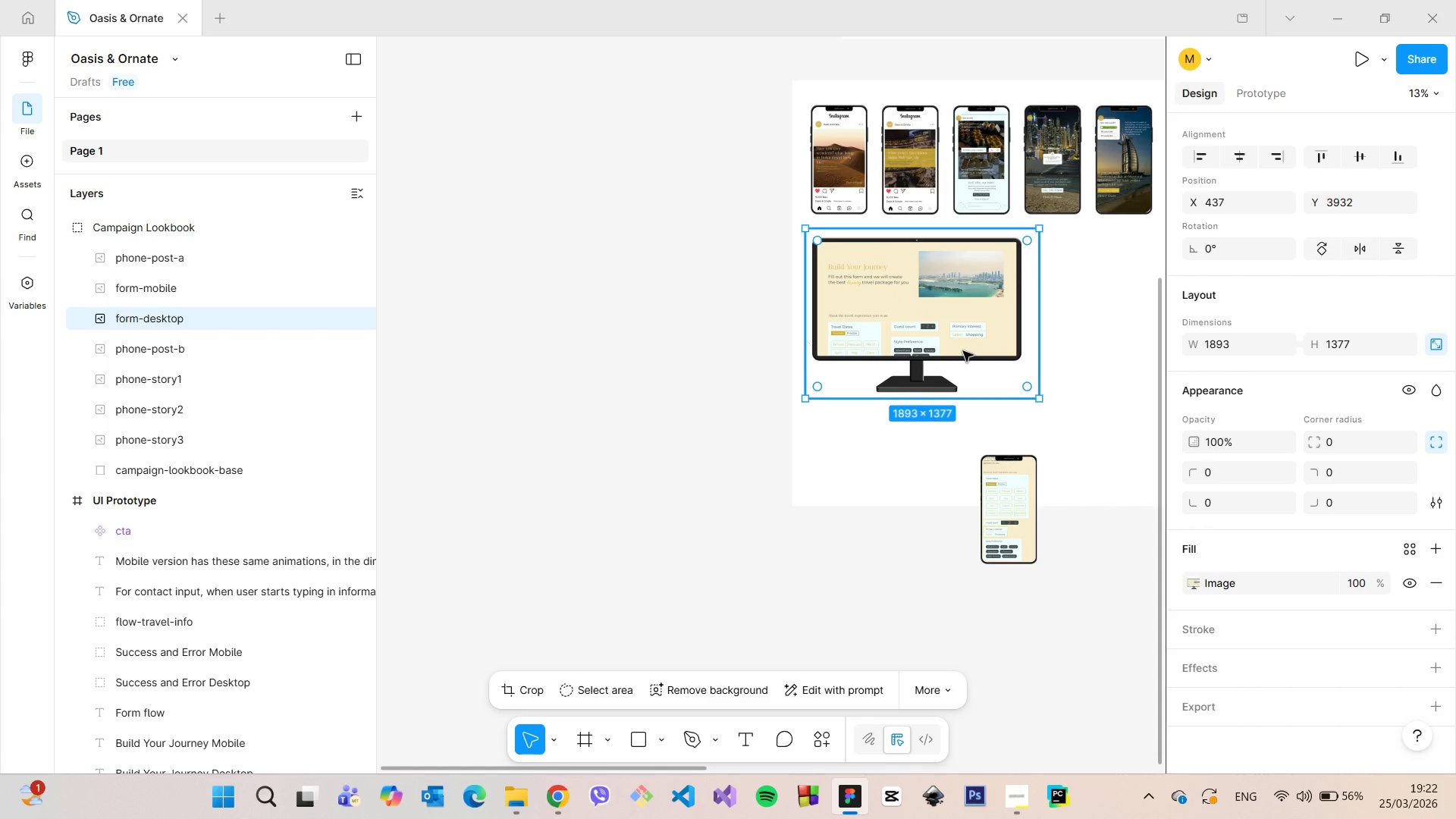 
left_click_drag(start_coordinate=[963, 351], to_coordinate=[967, 351])
 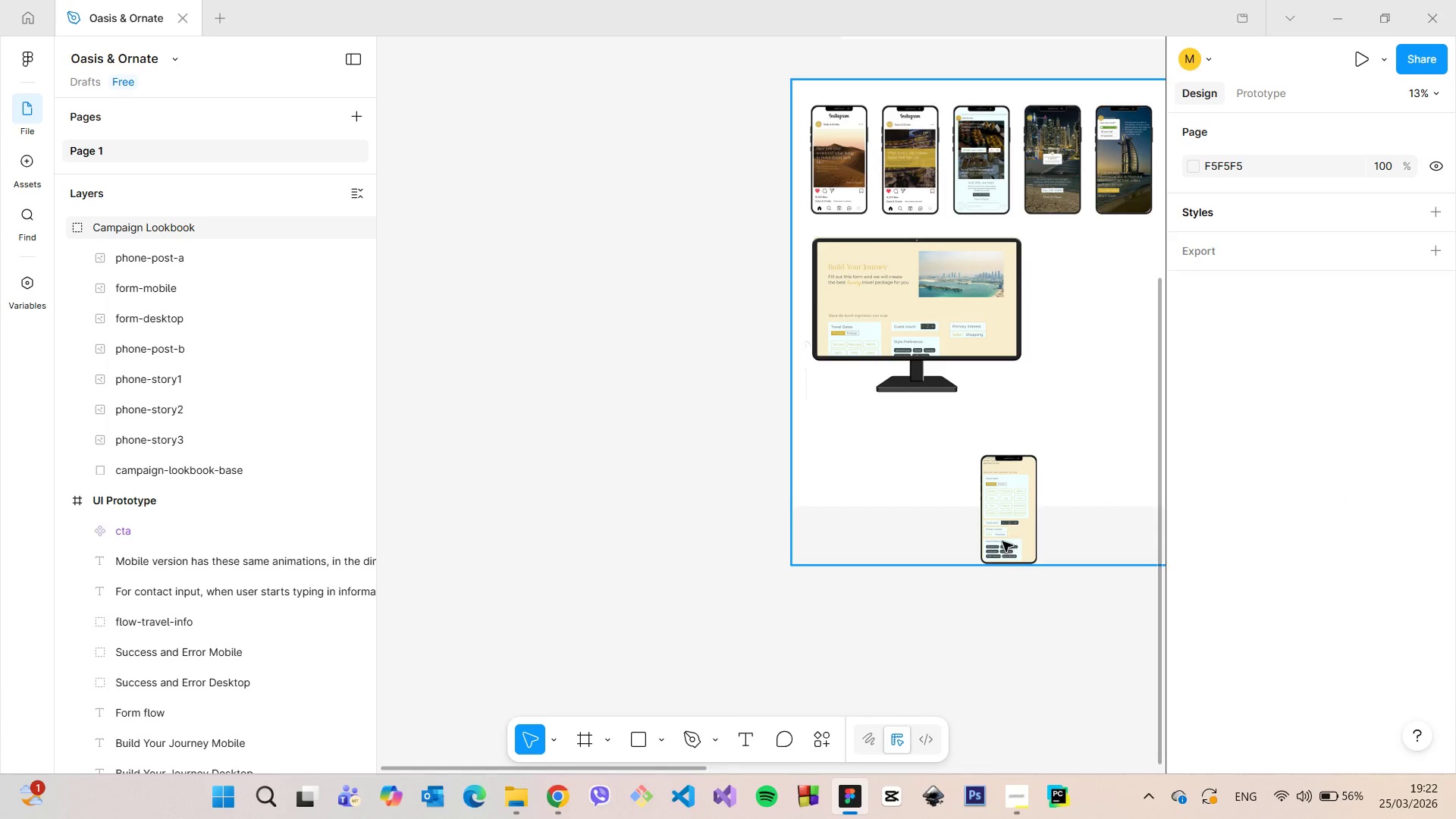 
left_click([1003, 541])
 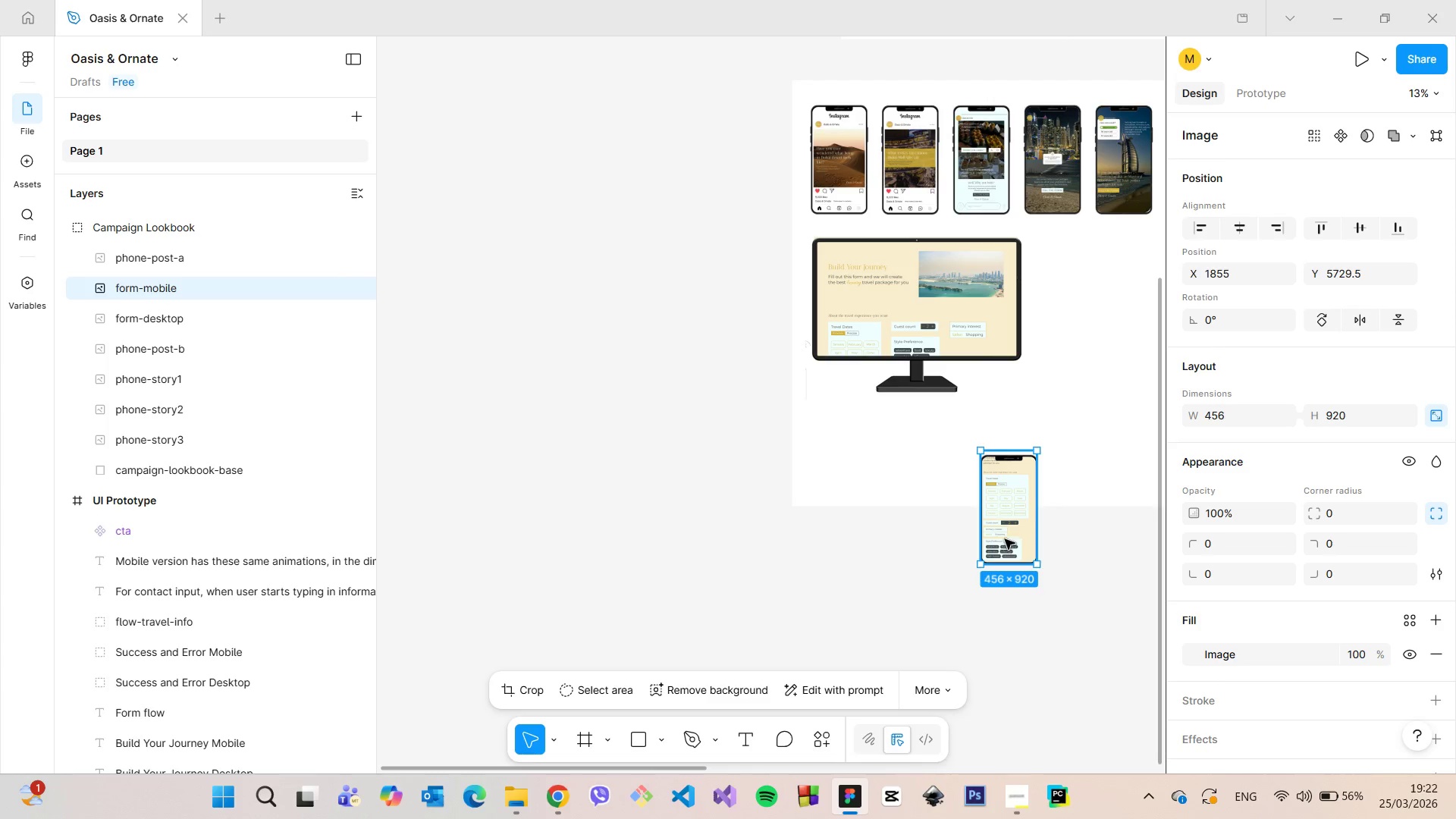 
left_click_drag(start_coordinate=[1005, 538], to_coordinate=[1078, 327])
 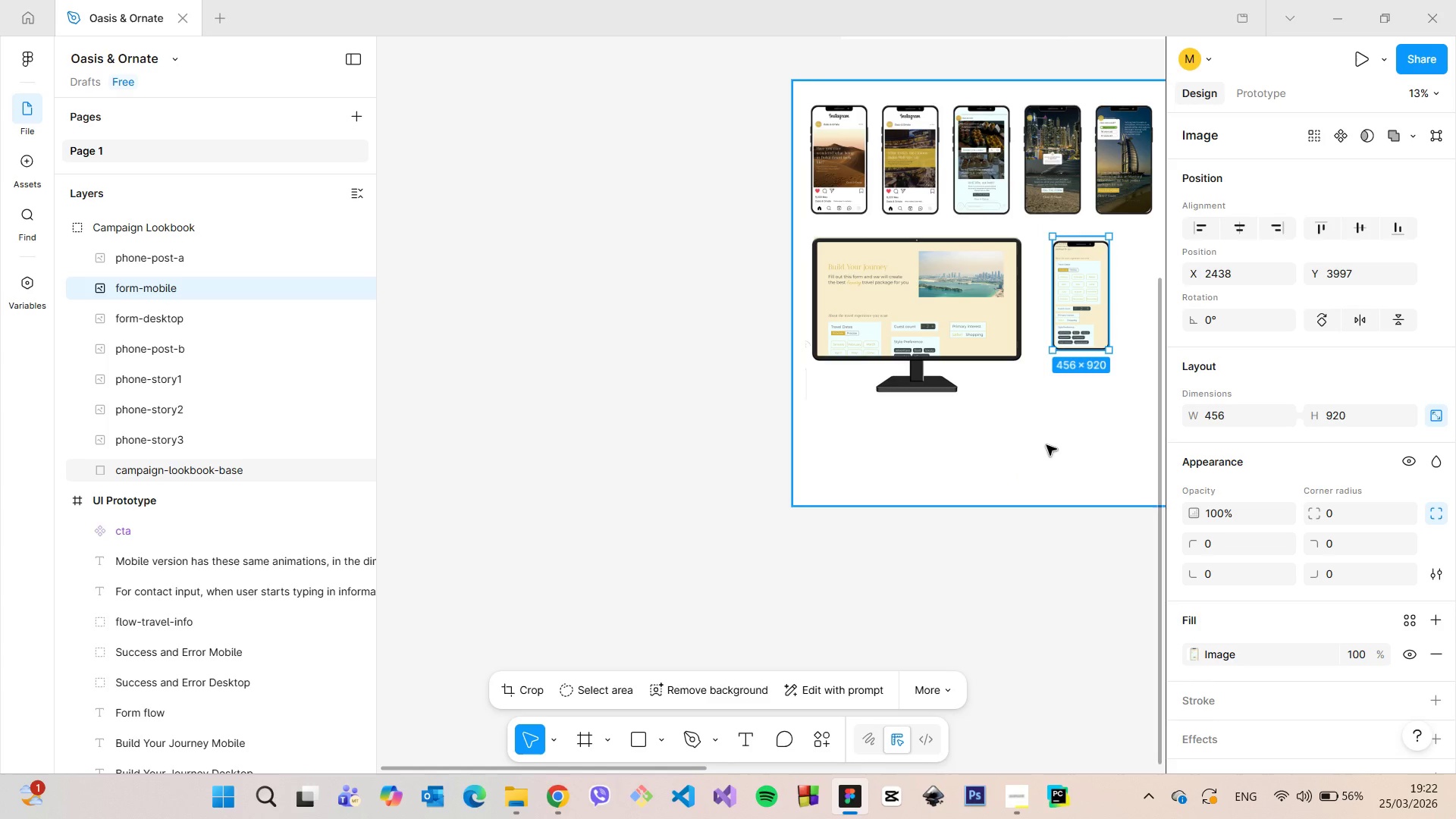 
left_click([1046, 445])
 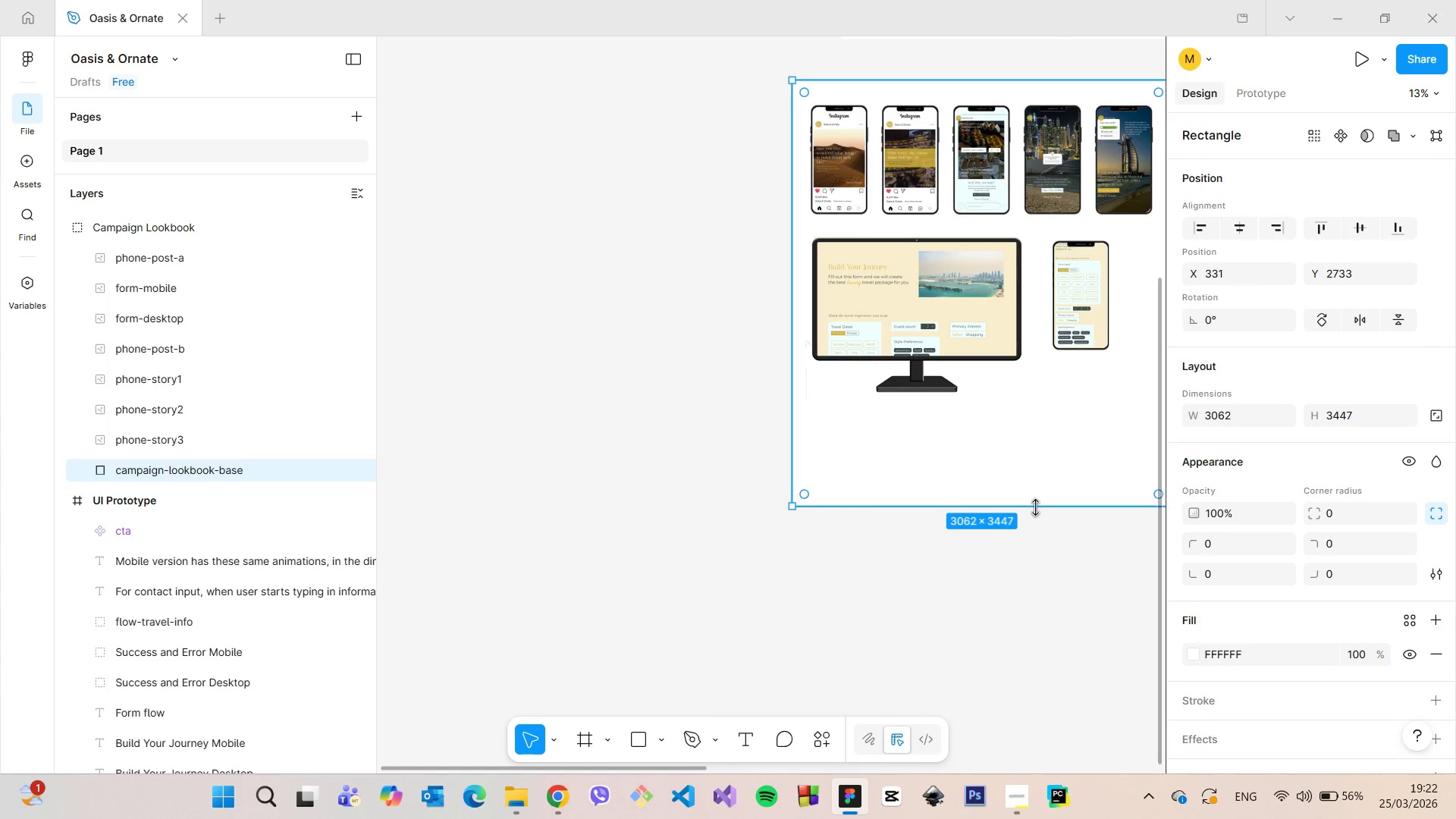 
left_click_drag(start_coordinate=[1035, 507], to_coordinate=[1027, 423])
 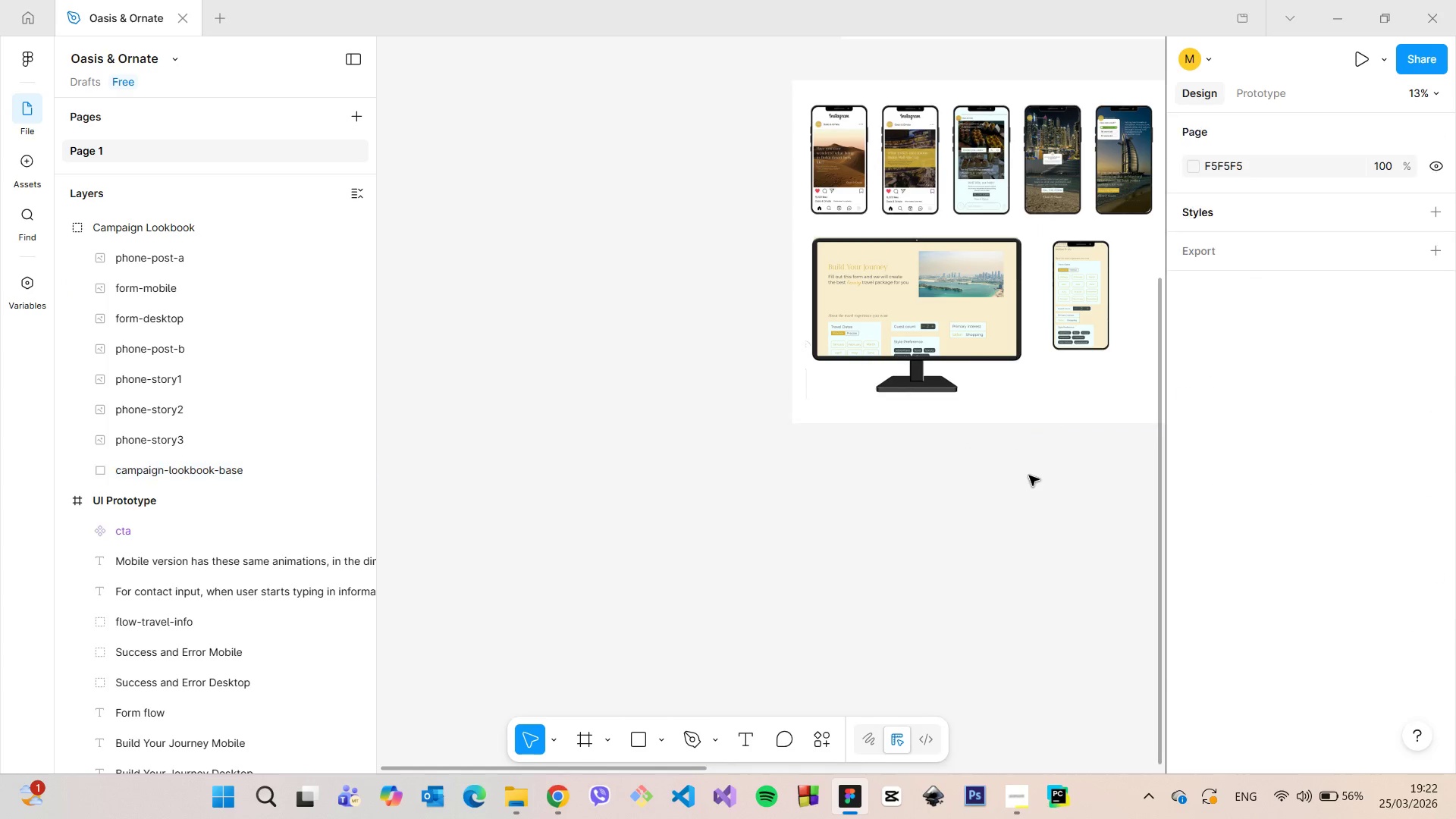 
scroll: coordinate [1029, 475], scroll_direction: down, amount: 6.0
 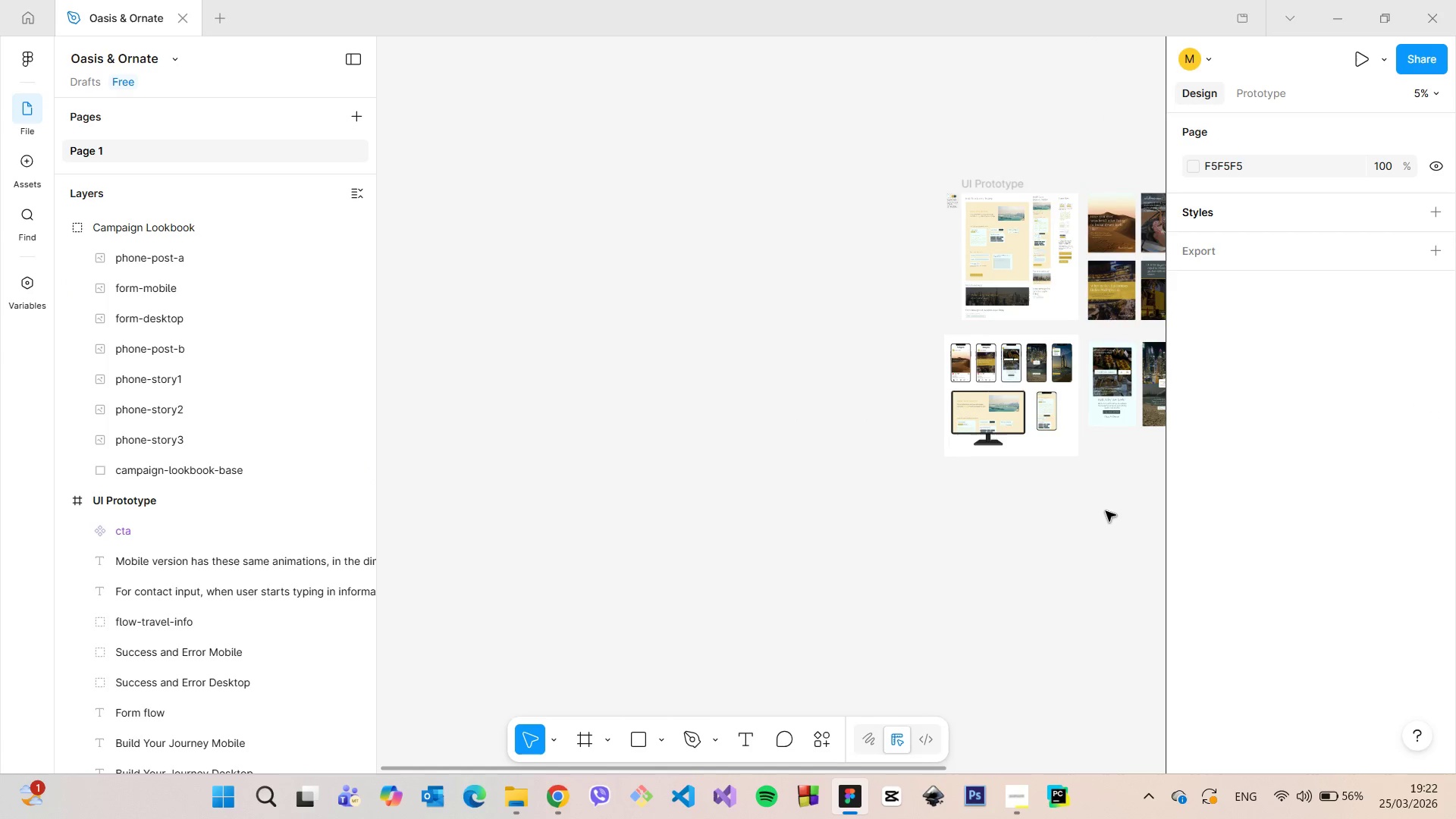 
scroll: coordinate [1106, 504], scroll_direction: up, amount: 6.0
 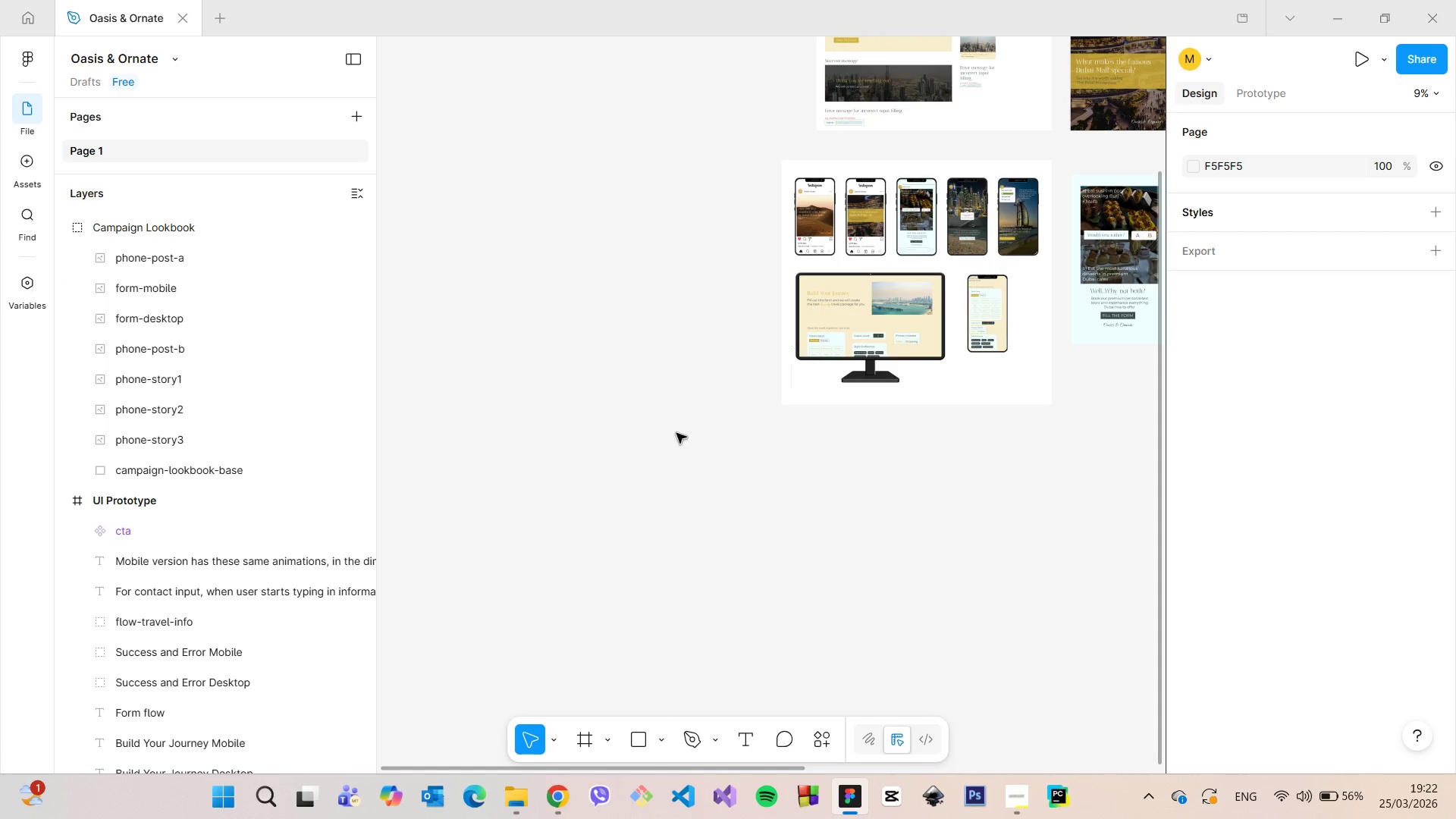 
left_click([124, 228])
 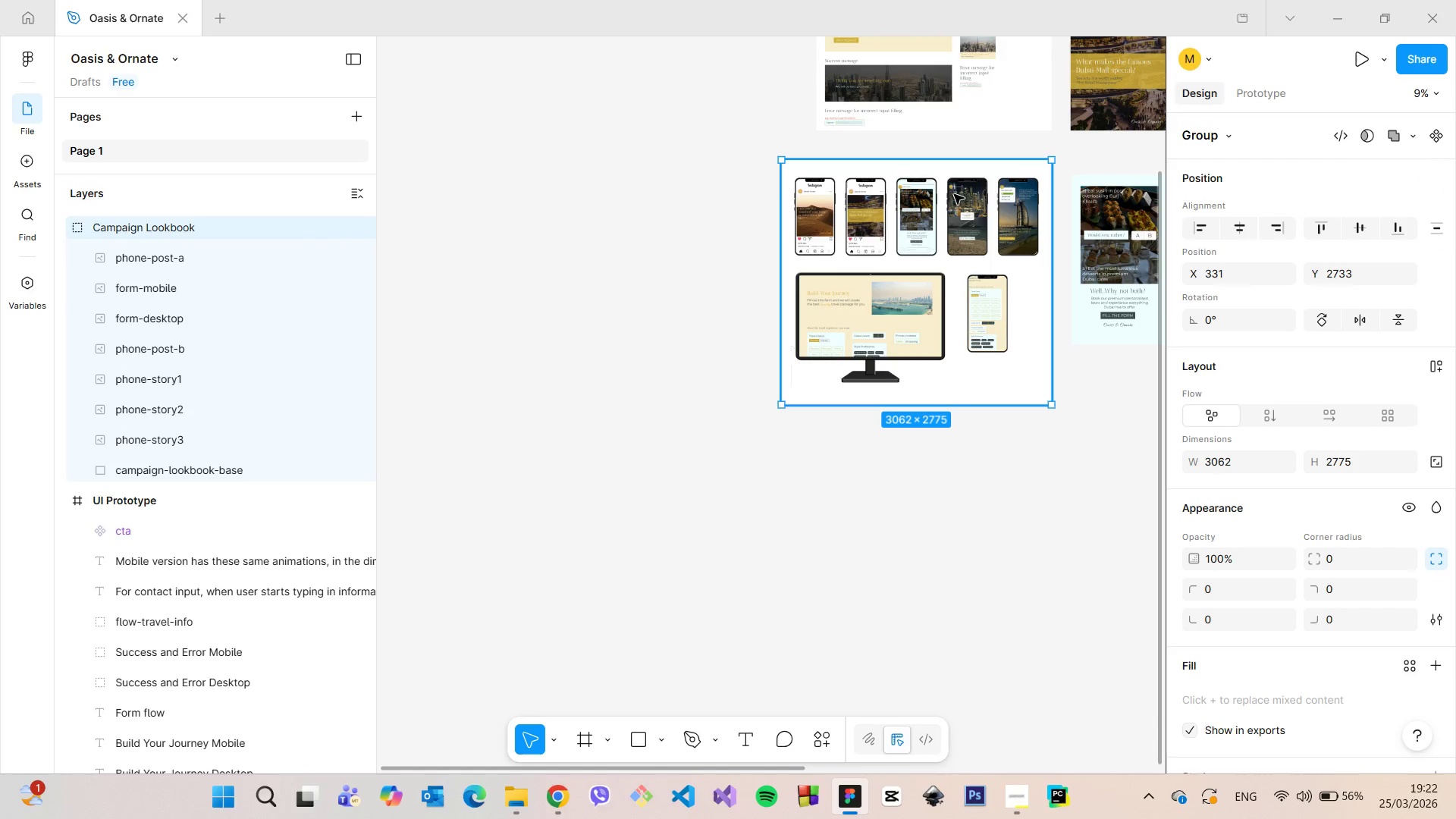 
left_click_drag(start_coordinate=[954, 198], to_coordinate=[954, 190])
 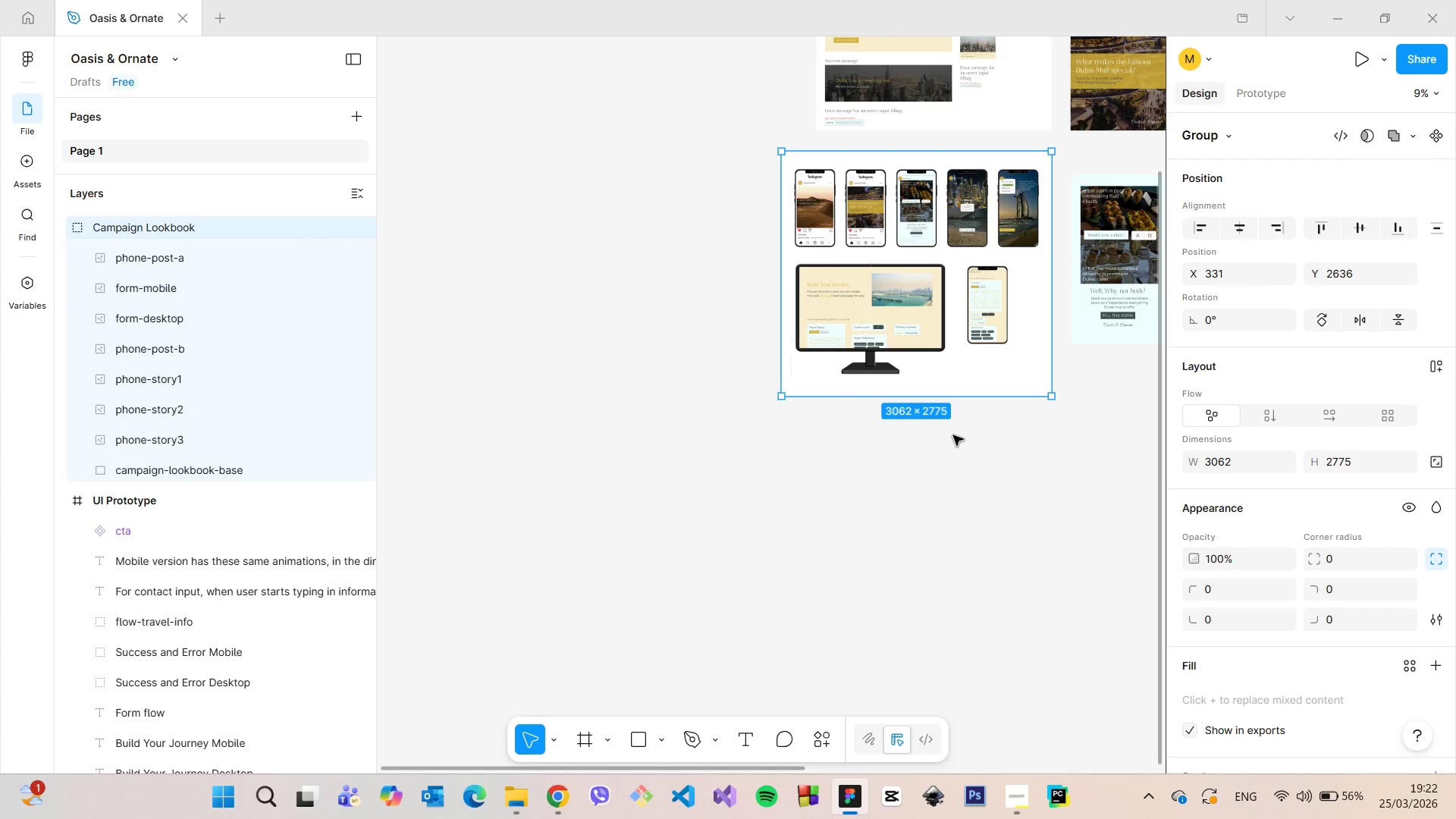 
left_click([953, 435])
 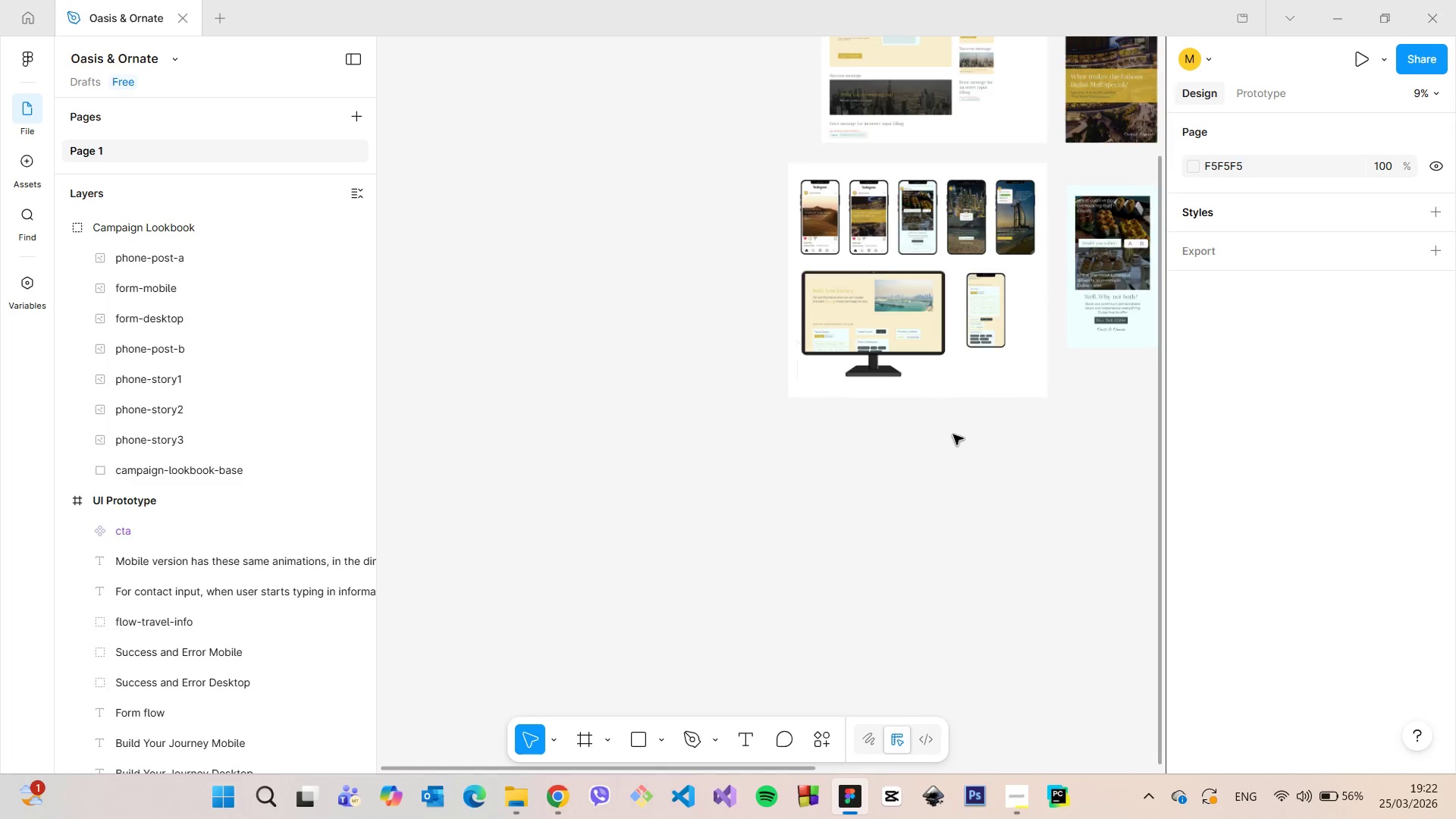 
scroll: coordinate [953, 435], scroll_direction: down, amount: 6.0
 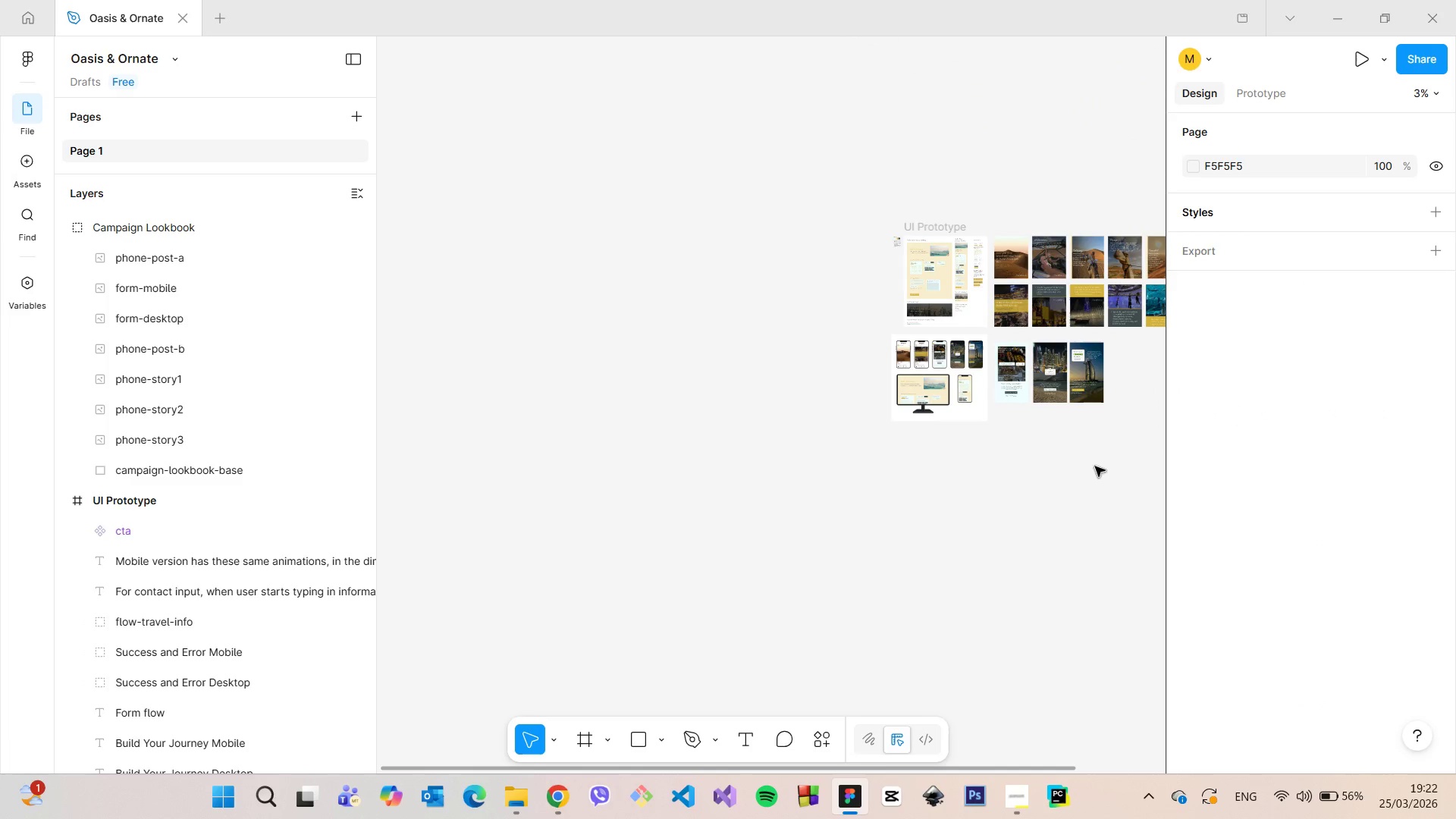 
scroll: coordinate [1099, 462], scroll_direction: up, amount: 4.0
 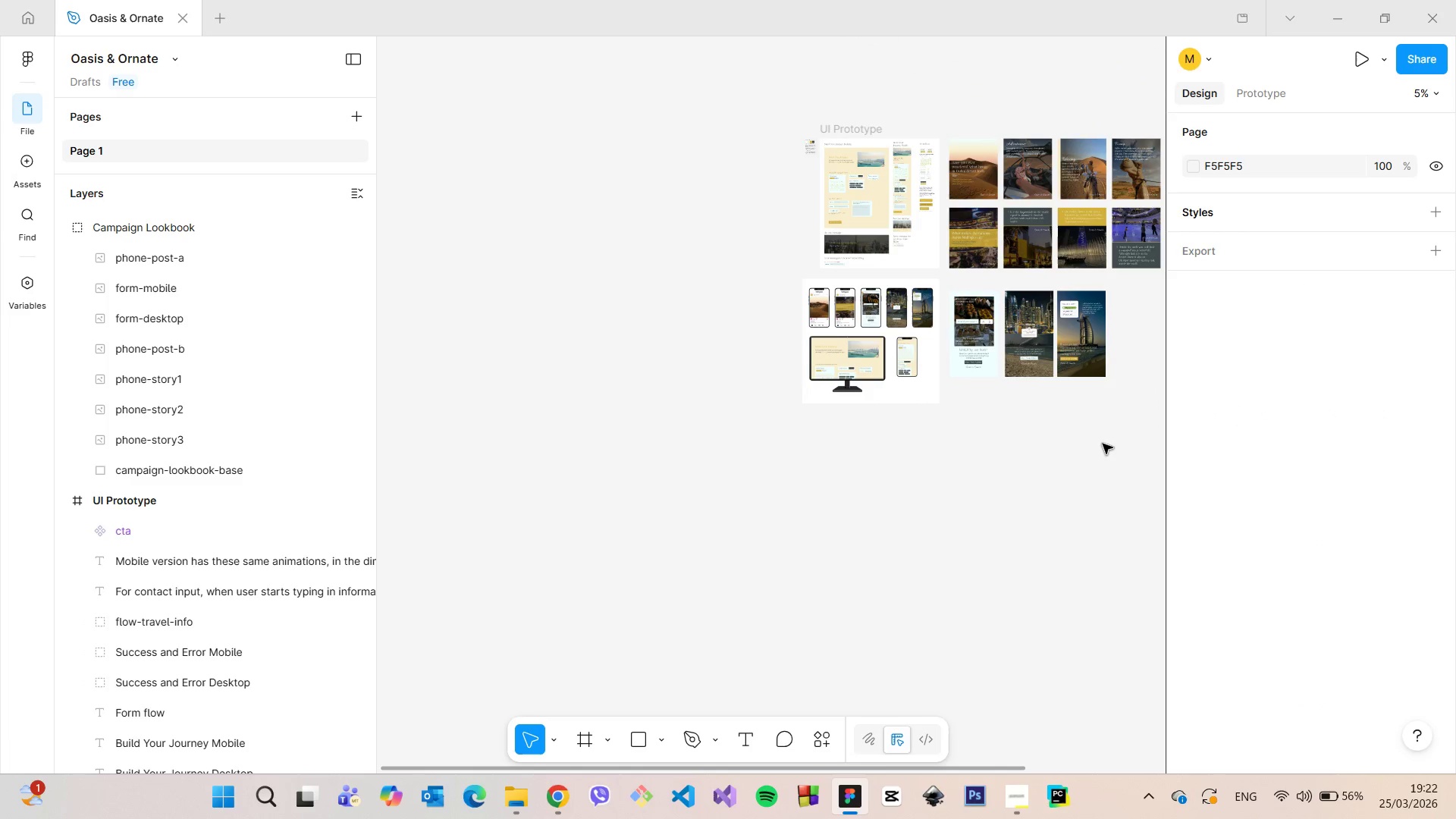 
scroll: coordinate [1104, 439], scroll_direction: down, amount: 2.0
 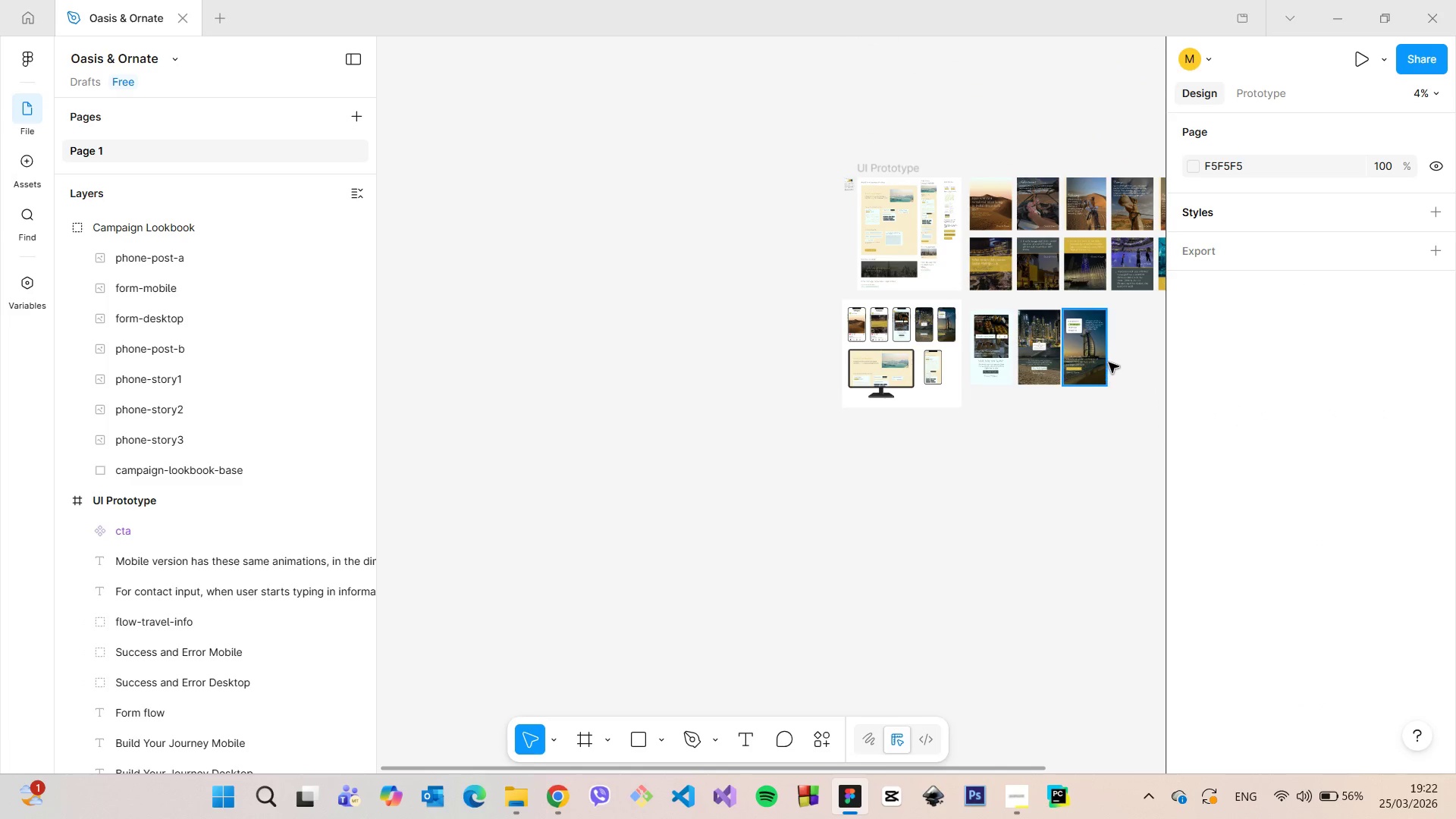 
scroll: coordinate [1109, 359], scroll_direction: up, amount: 9.0
 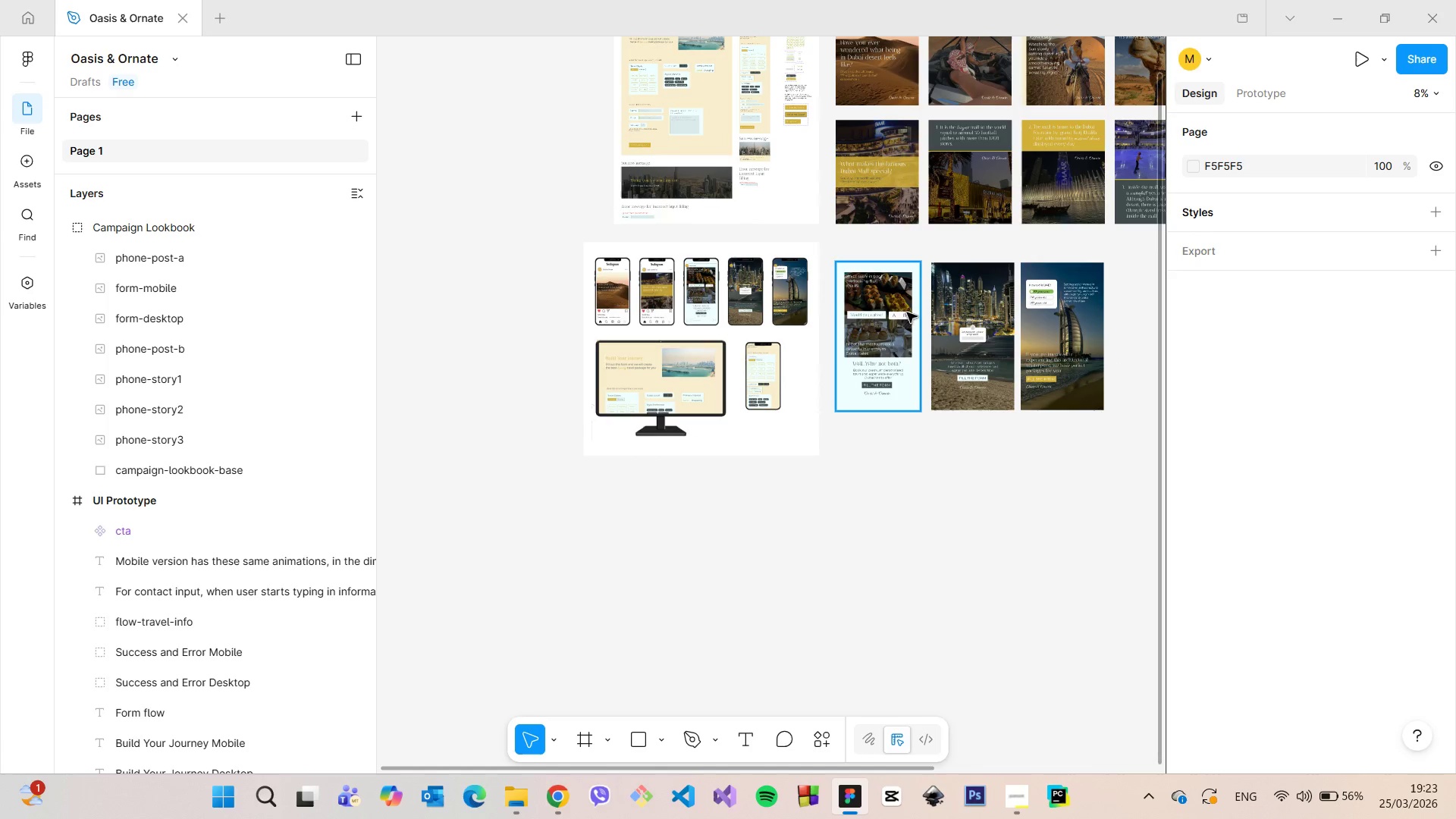 
left_click([907, 312])
 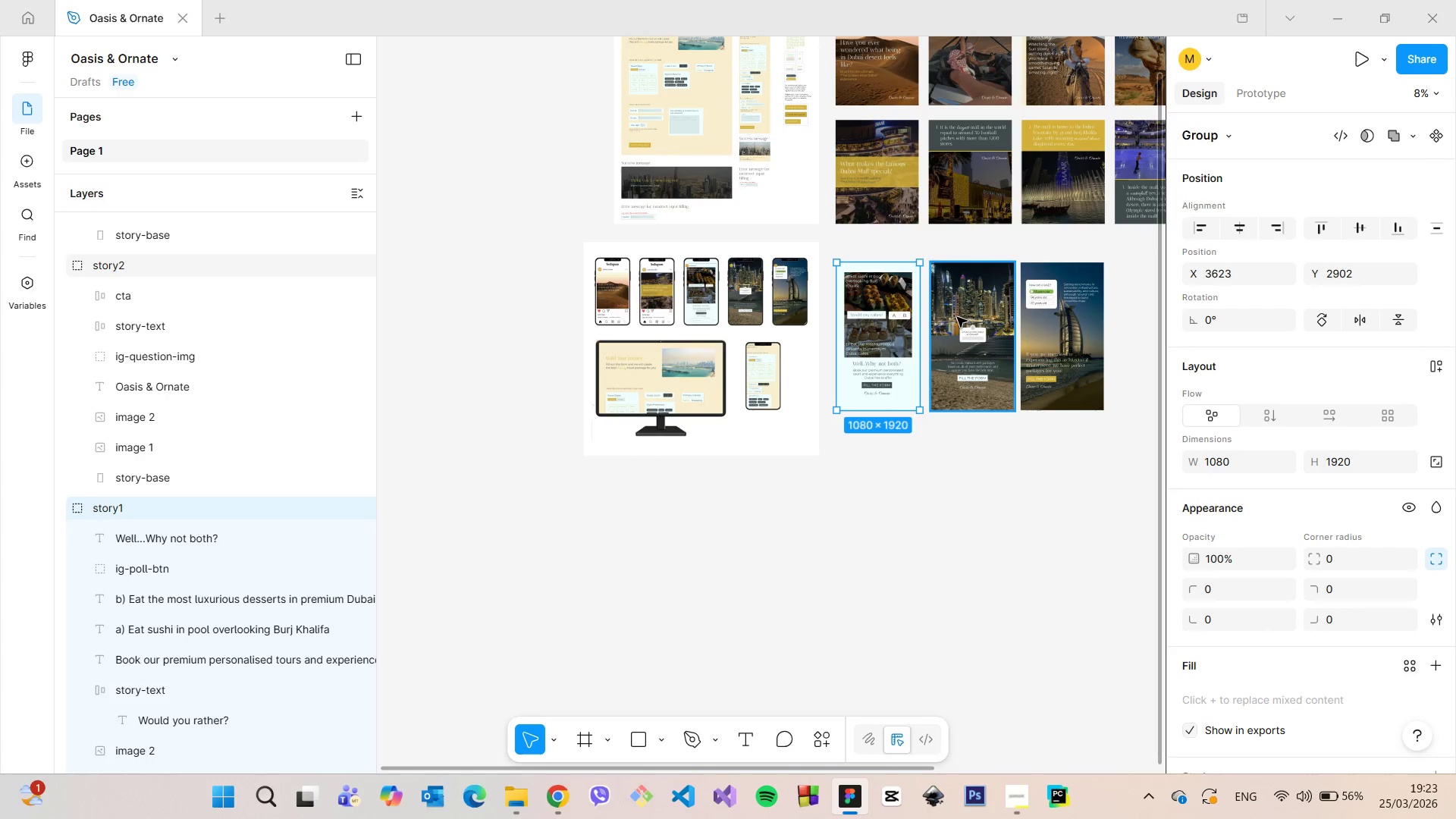 
hold_key(key=ShiftLeft, duration=1.33)
left_click([957, 317])
 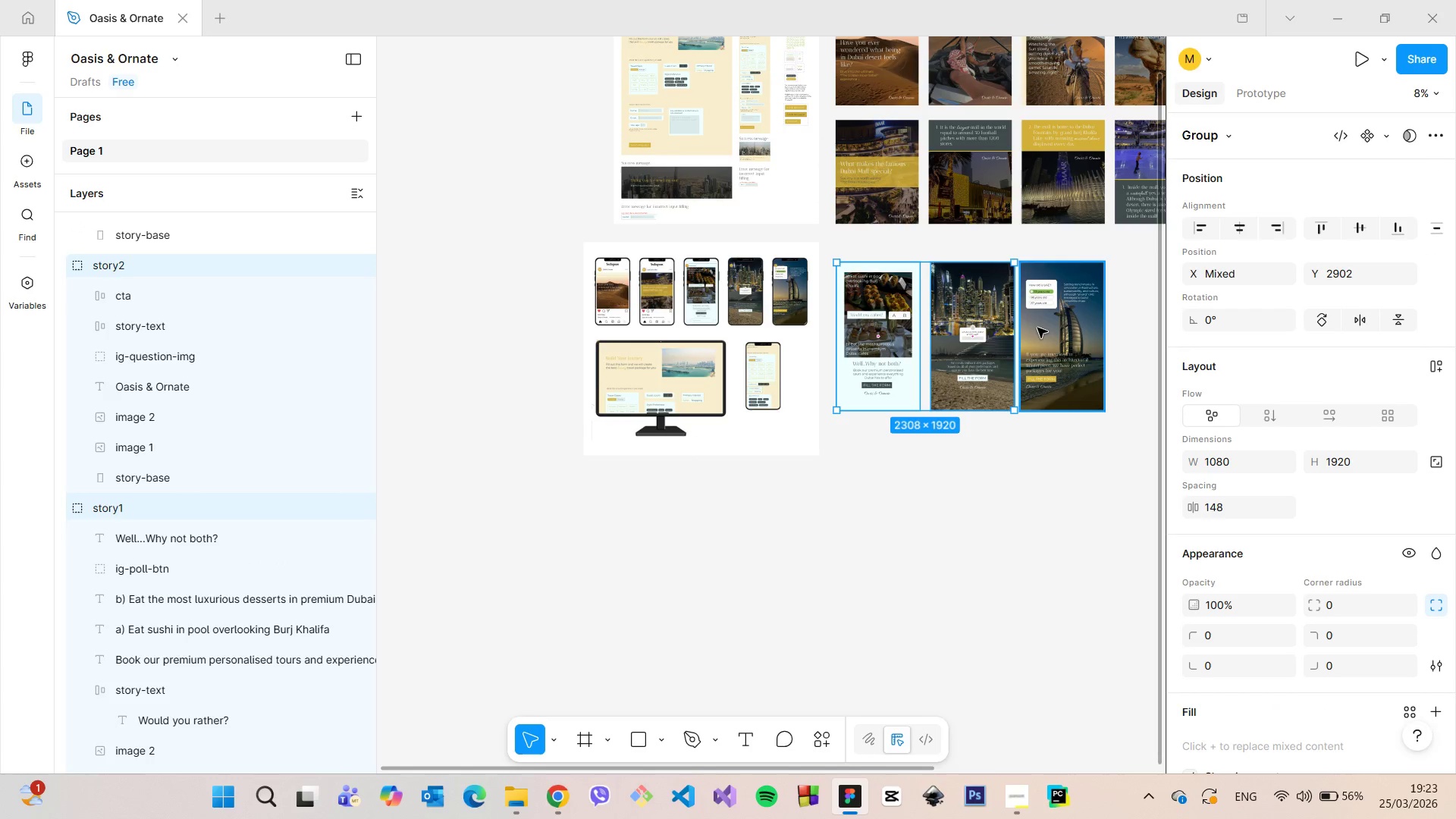 
left_click([1040, 328])
 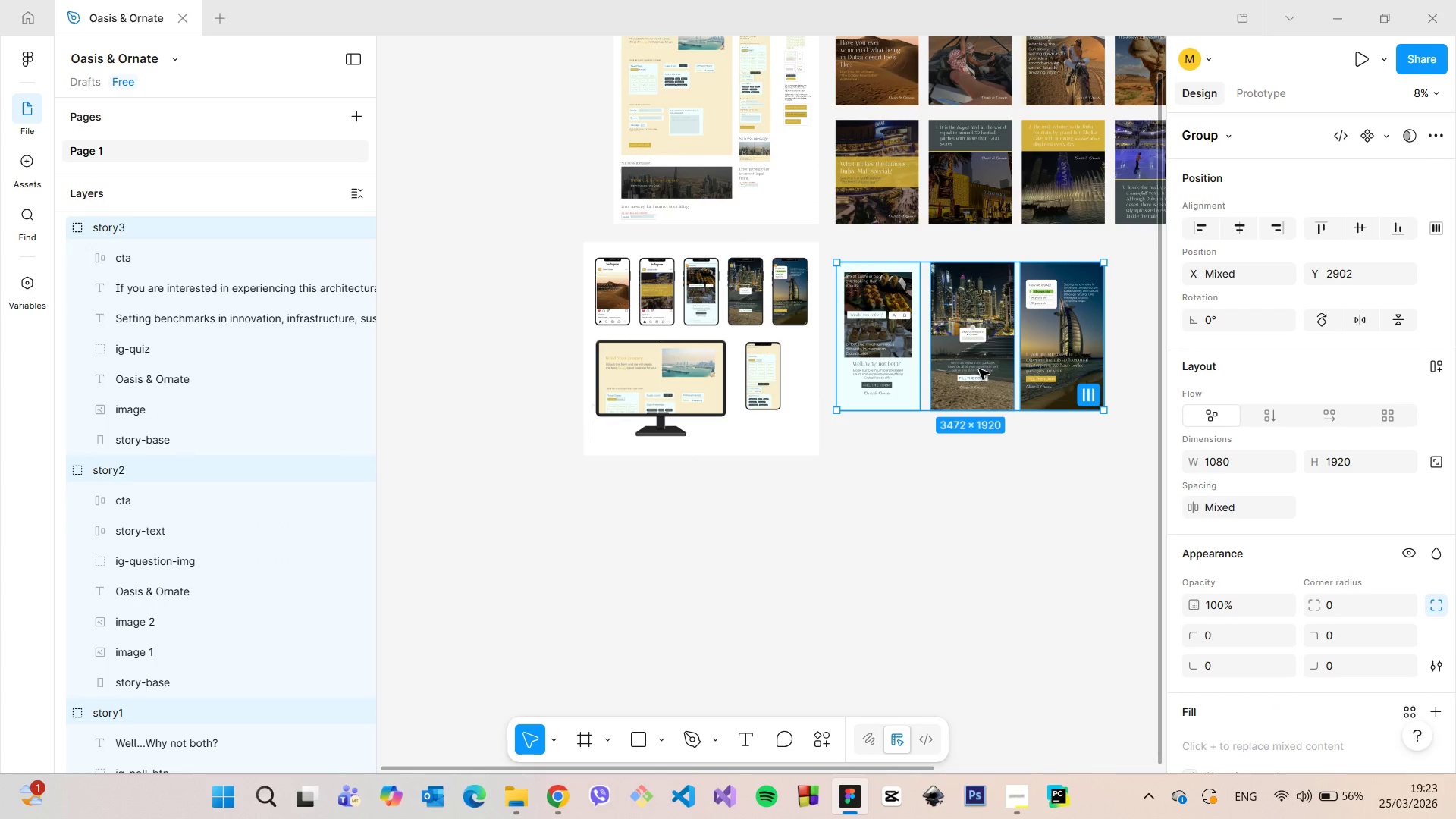 
left_click_drag(start_coordinate=[979, 369], to_coordinate=[979, 350])
 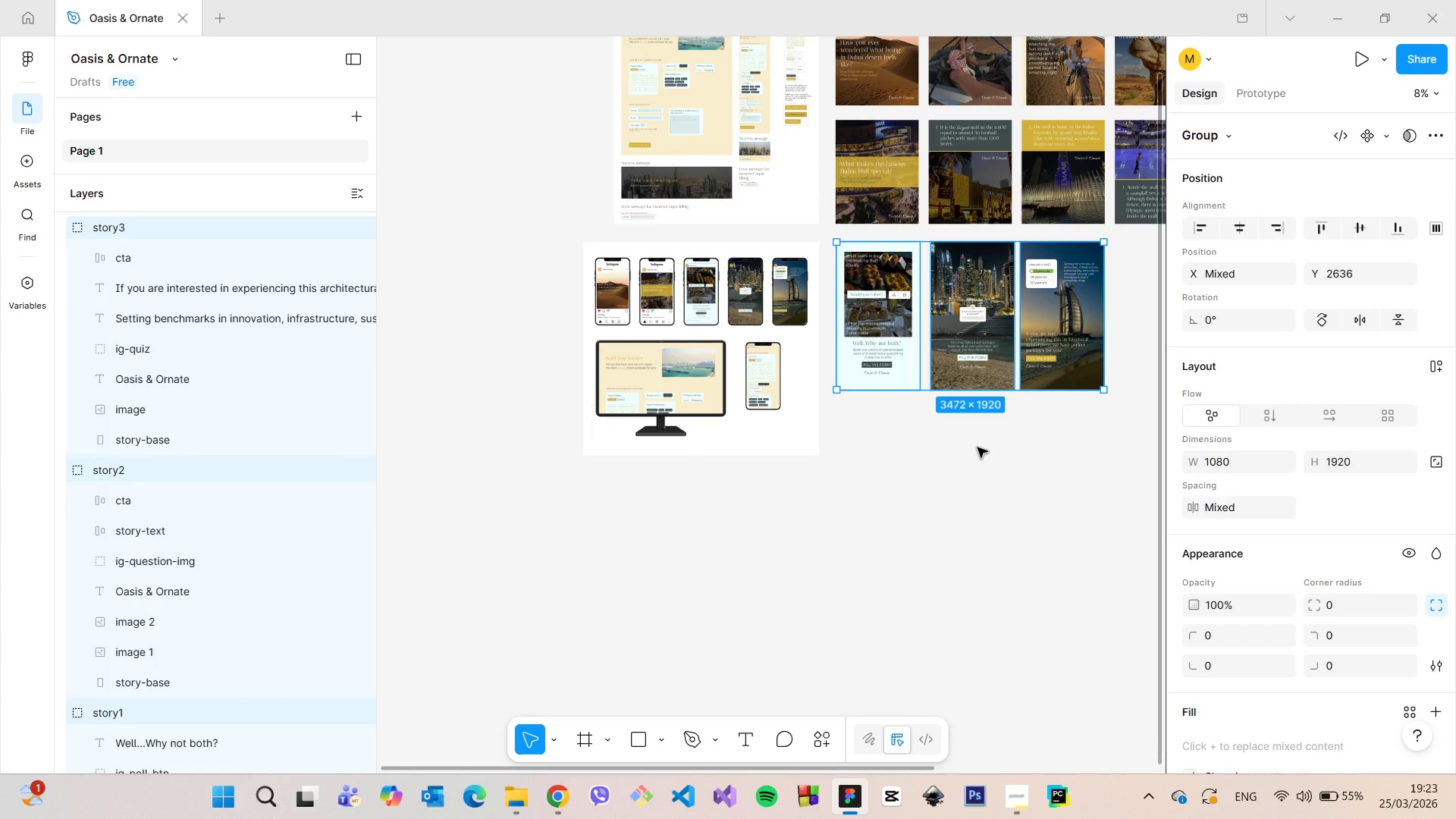 
left_click([977, 447])
 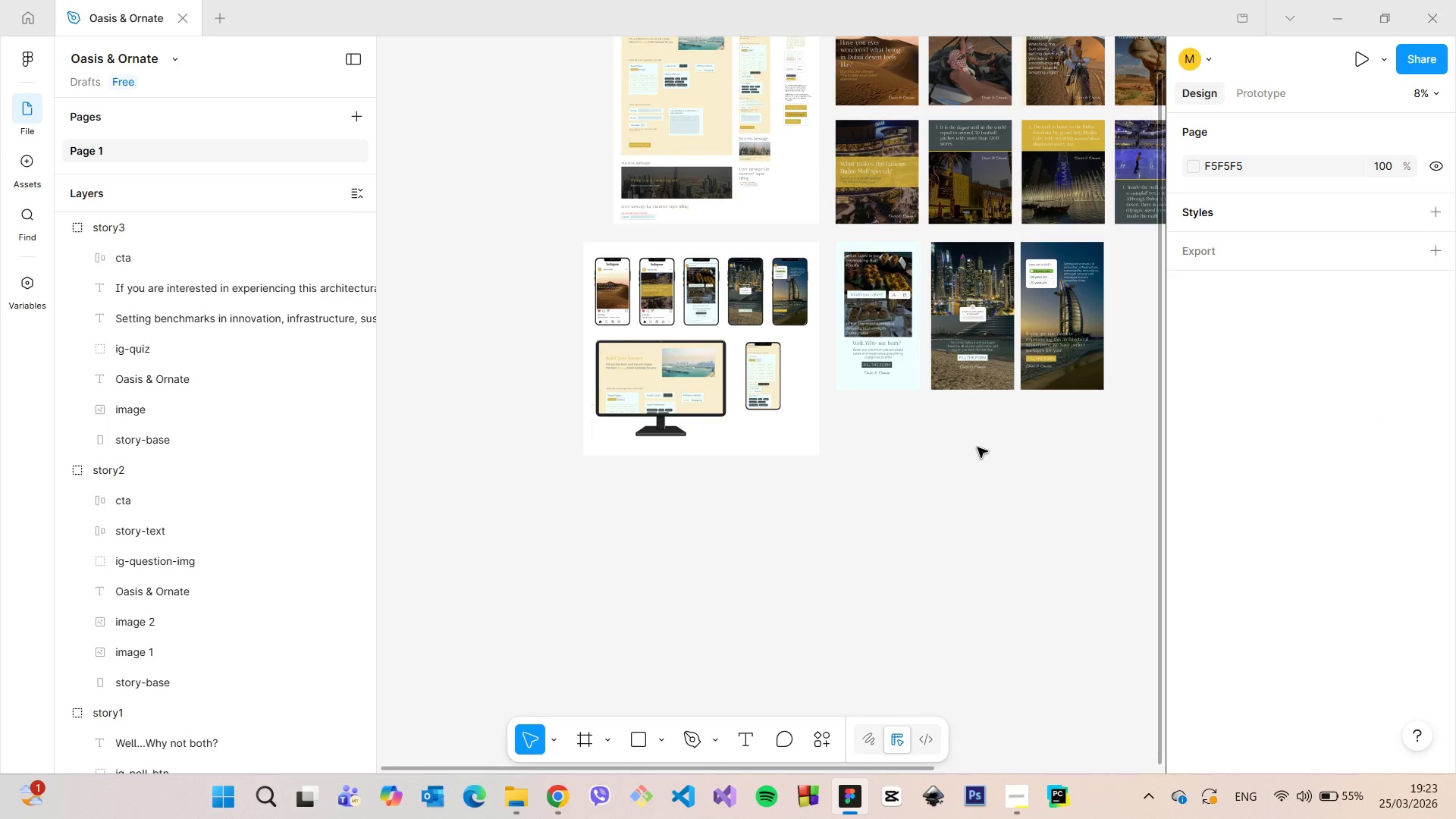 
scroll: coordinate [1020, 457], scroll_direction: down, amount: 10.0
 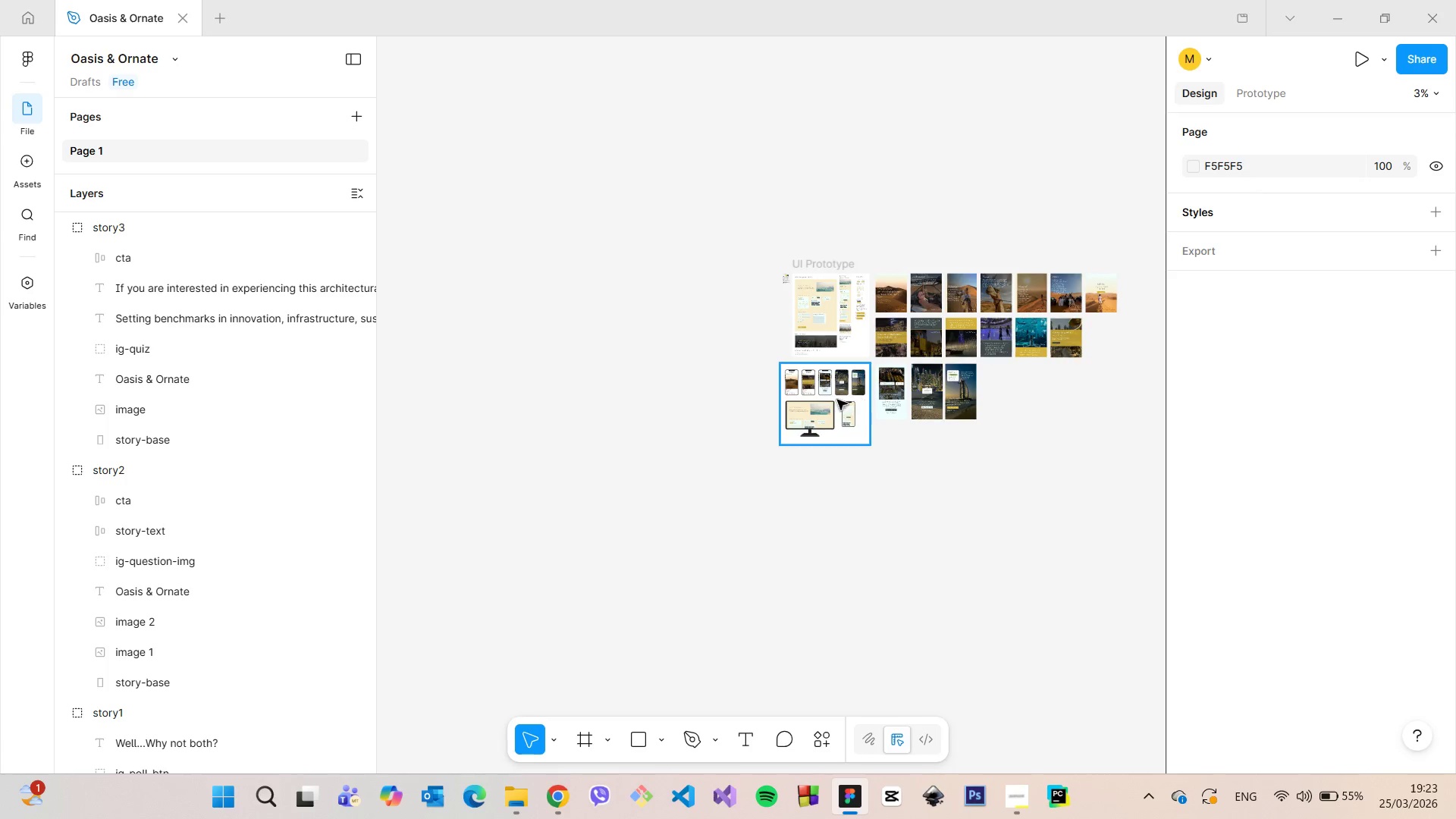 
scroll: coordinate [829, 403], scroll_direction: up, amount: 17.0
 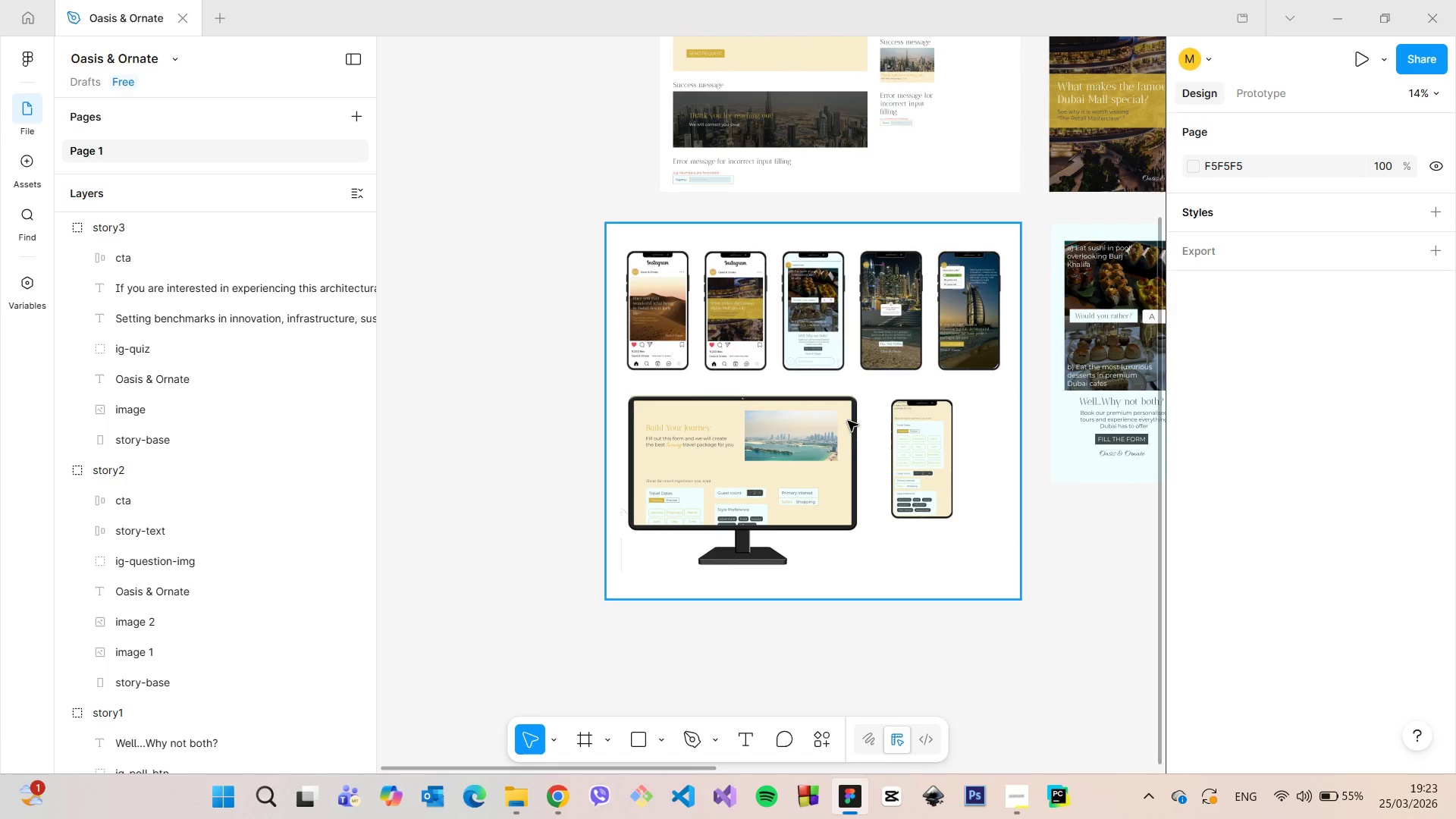 
left_click([848, 421])
 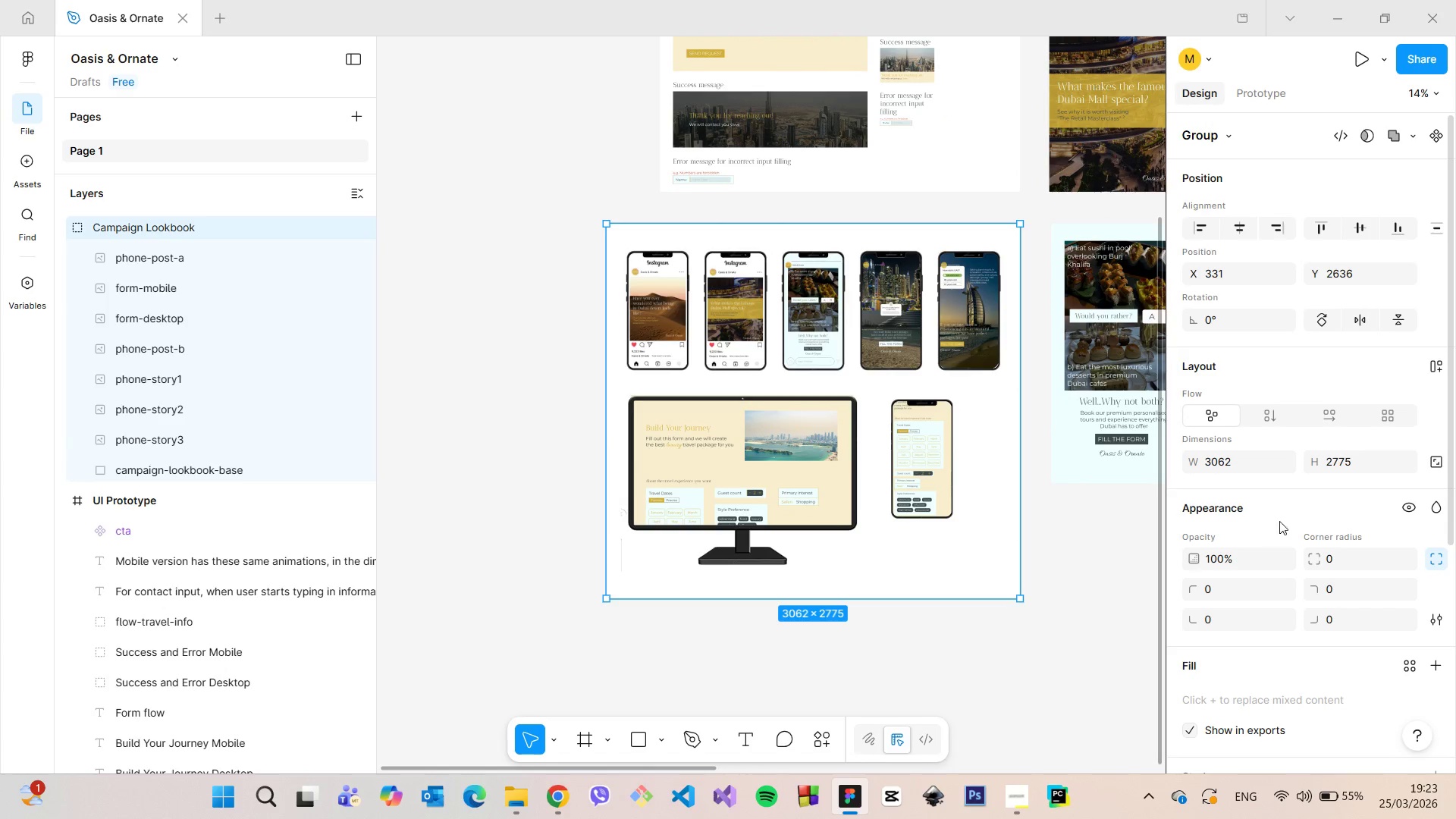 
scroll: coordinate [1352, 501], scroll_direction: down, amount: 6.0
 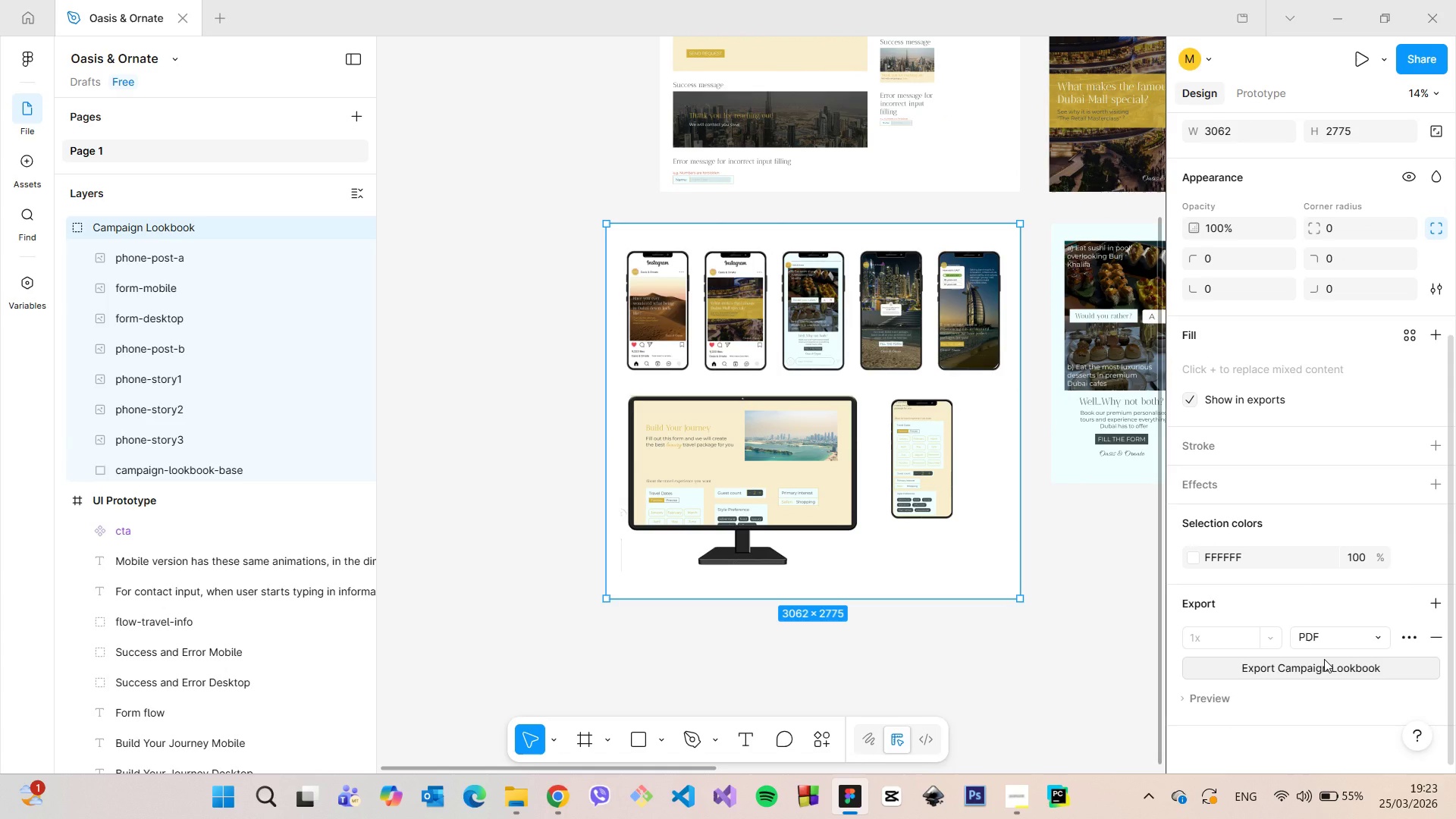 
left_click([1324, 659])
 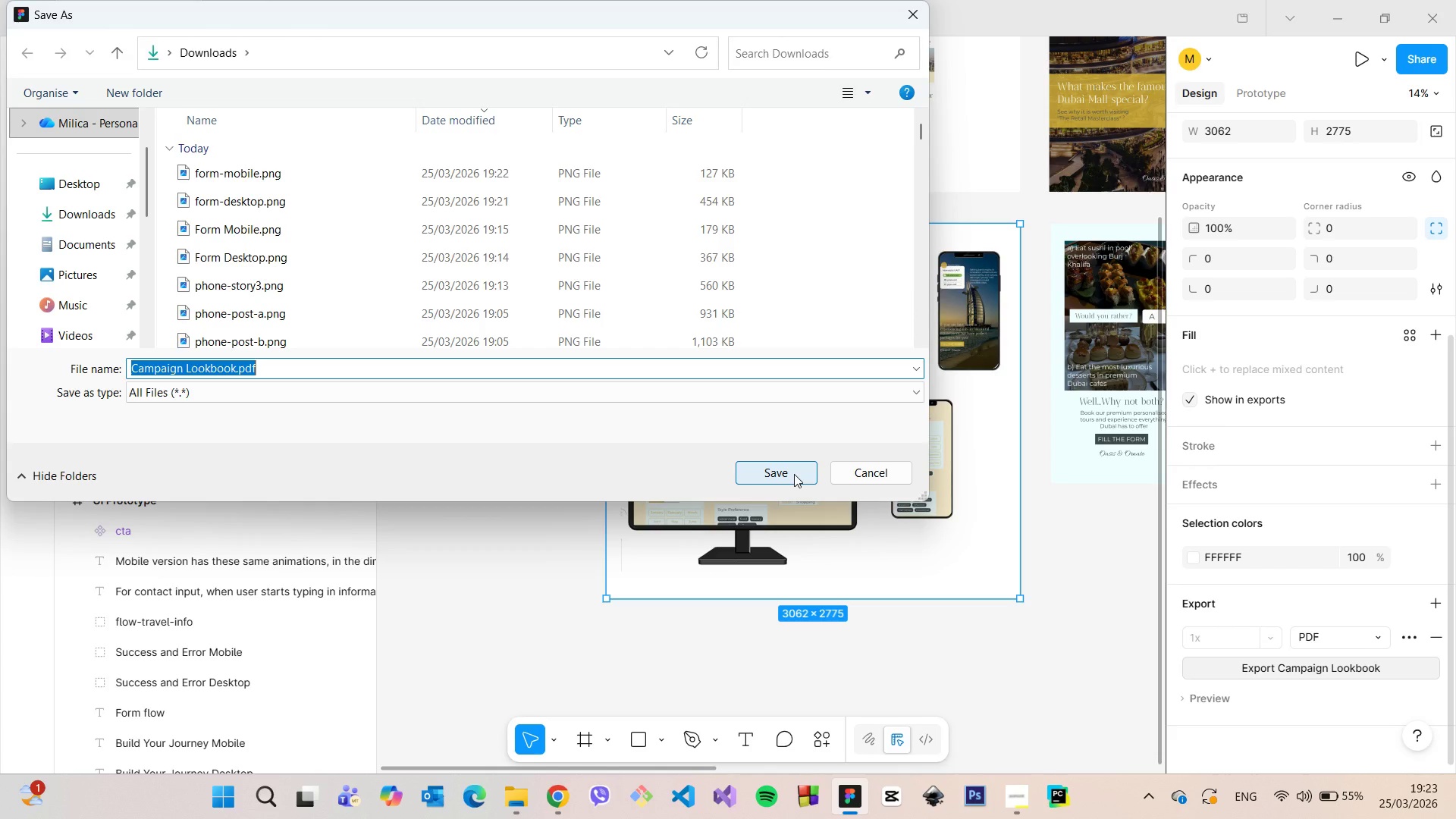 
wait(5.72)
 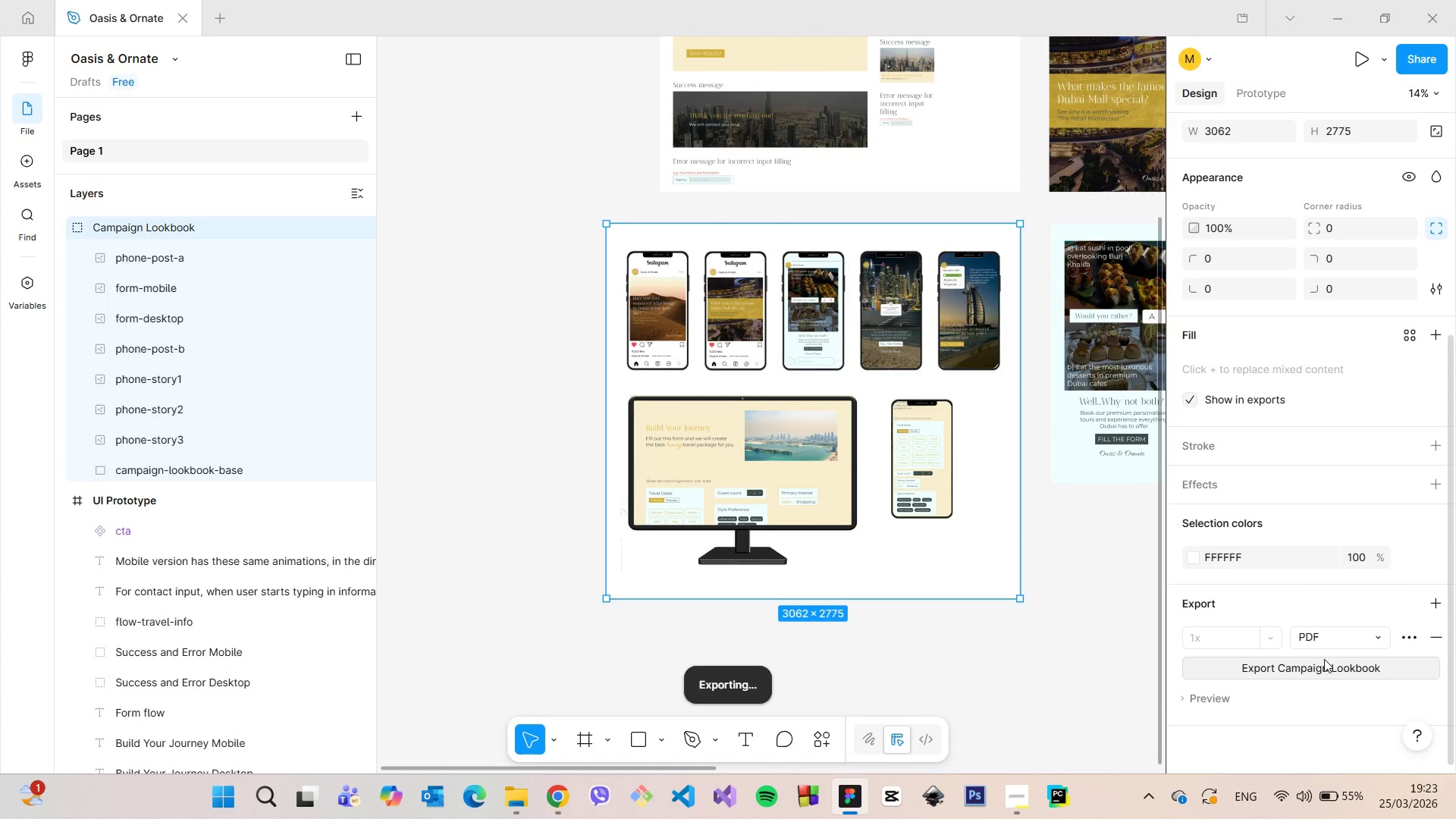 
left_click([794, 474])
 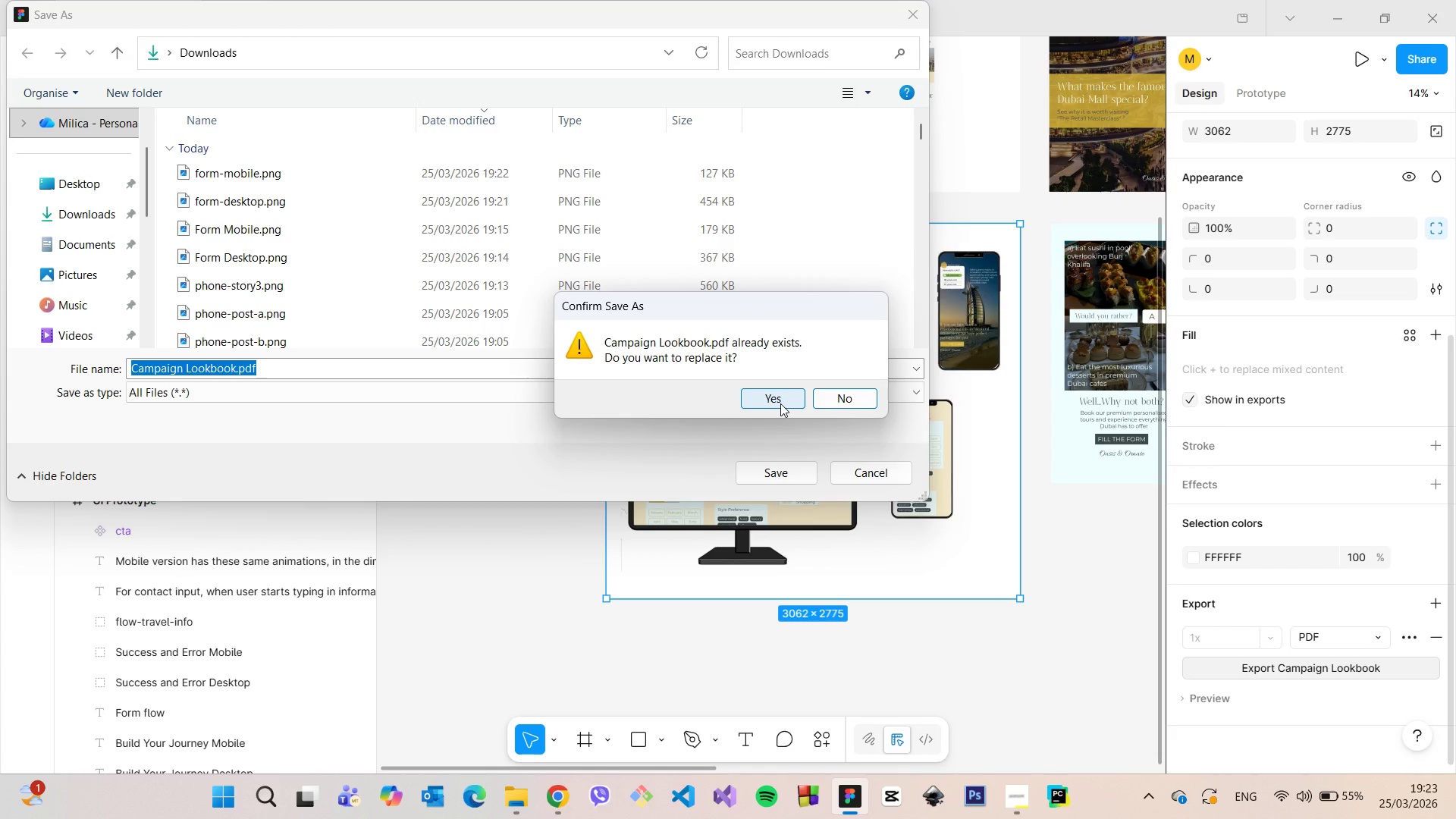 
left_click([780, 403])
 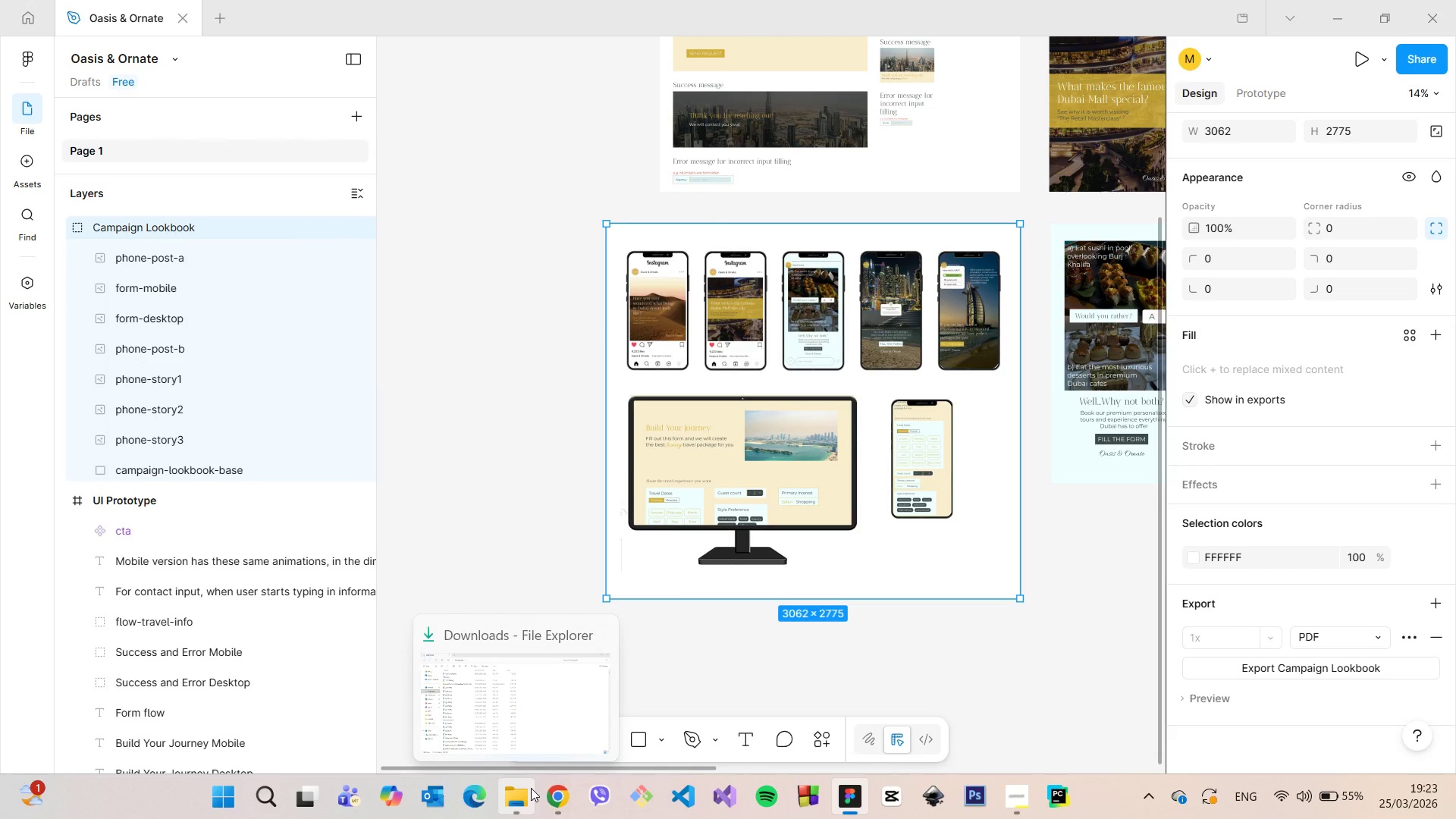 
left_click([531, 788])
 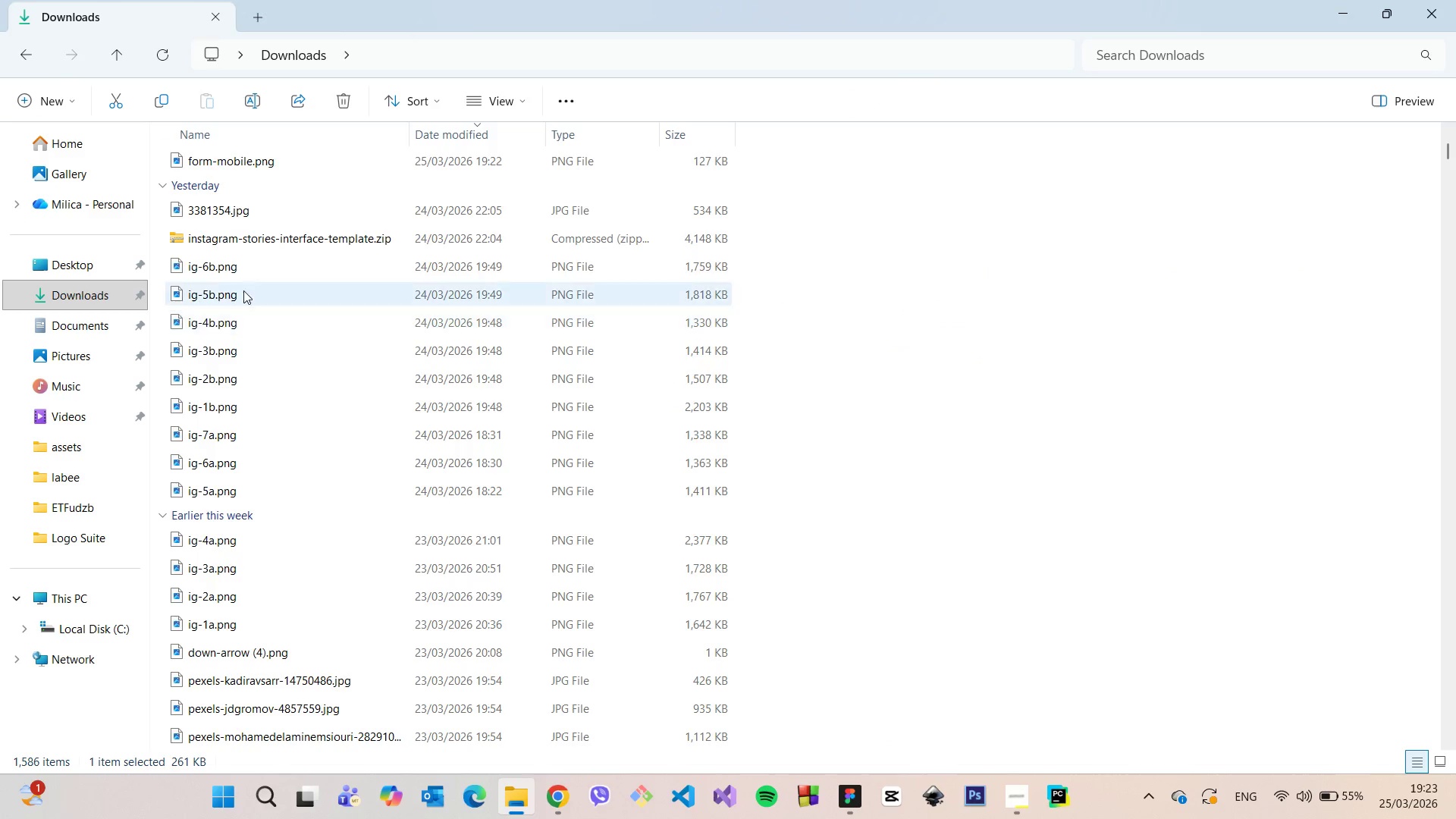 
scroll: coordinate [275, 253], scroll_direction: up, amount: 13.0
 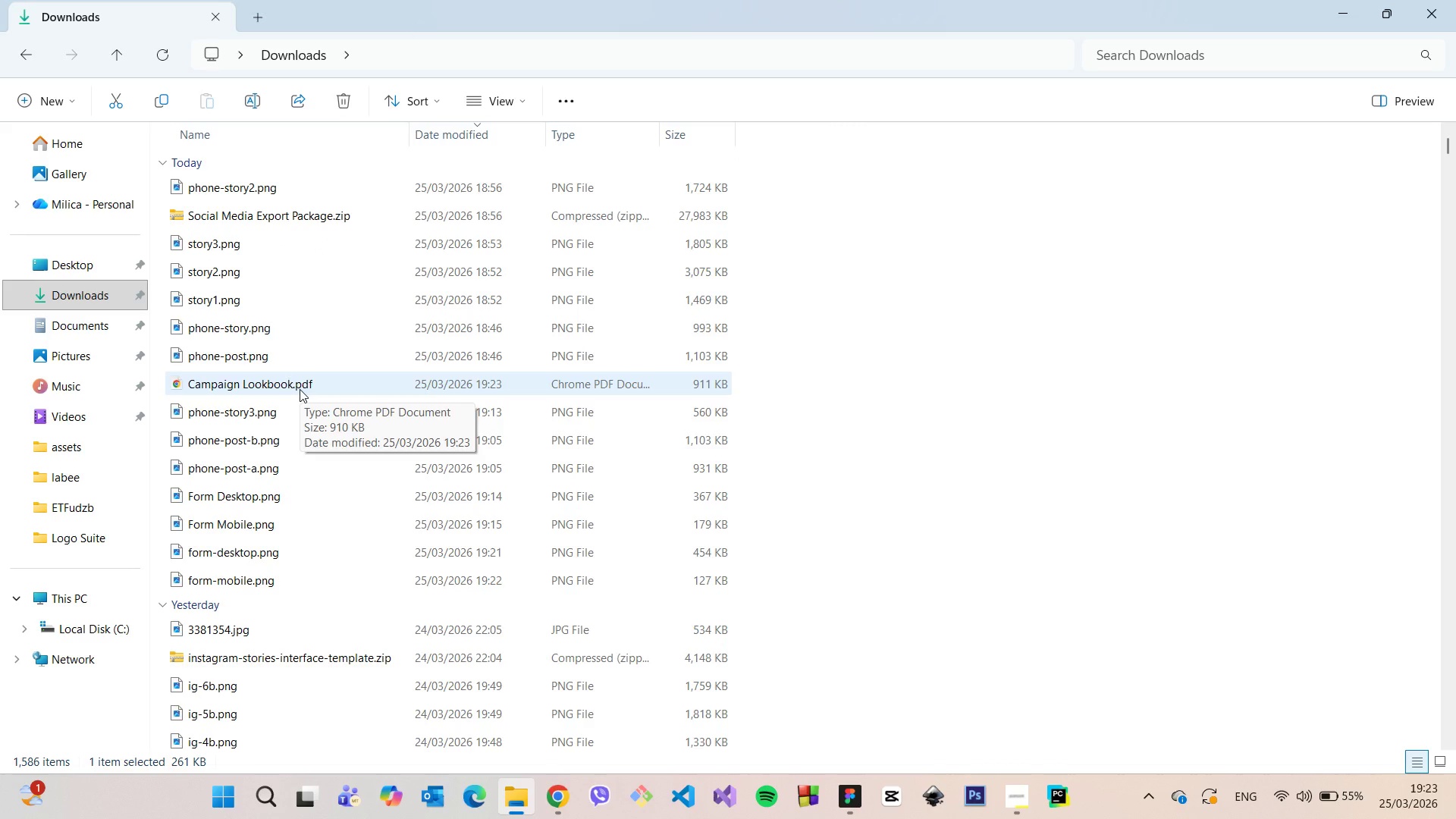 
double_click([300, 389])
 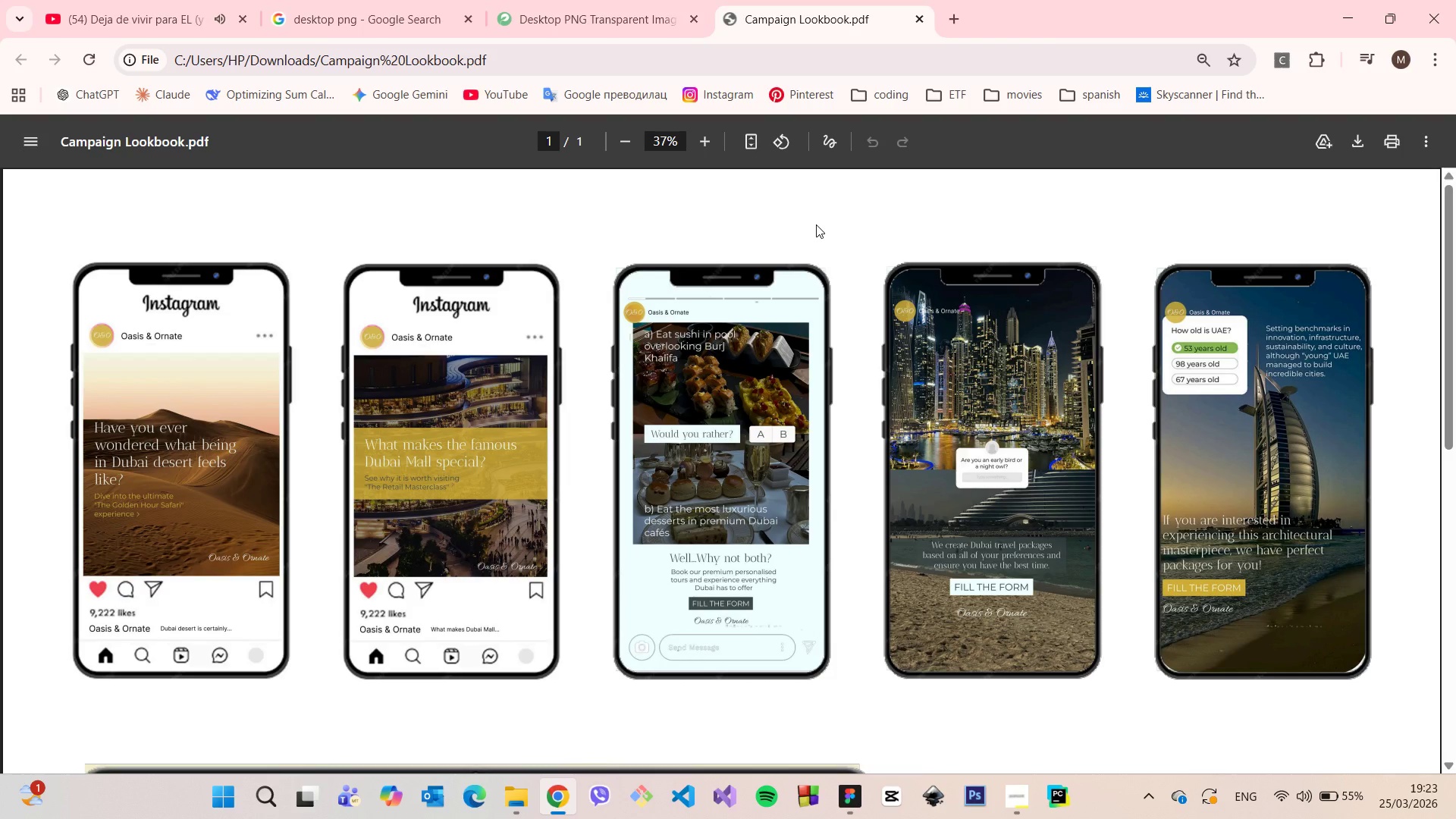 
wait(7.14)
 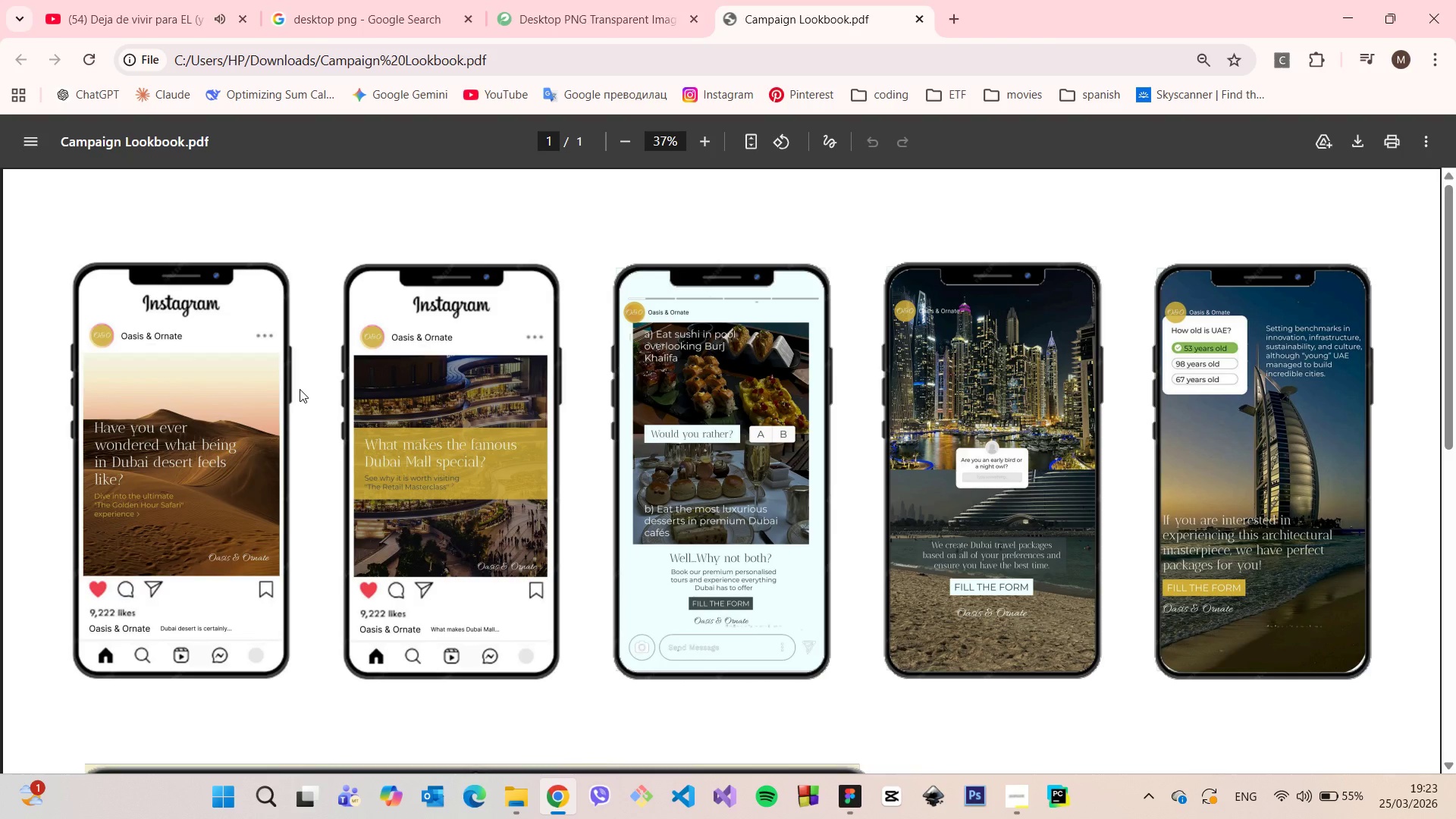 
scroll: coordinate [739, 356], scroll_direction: down, amount: 8.0
 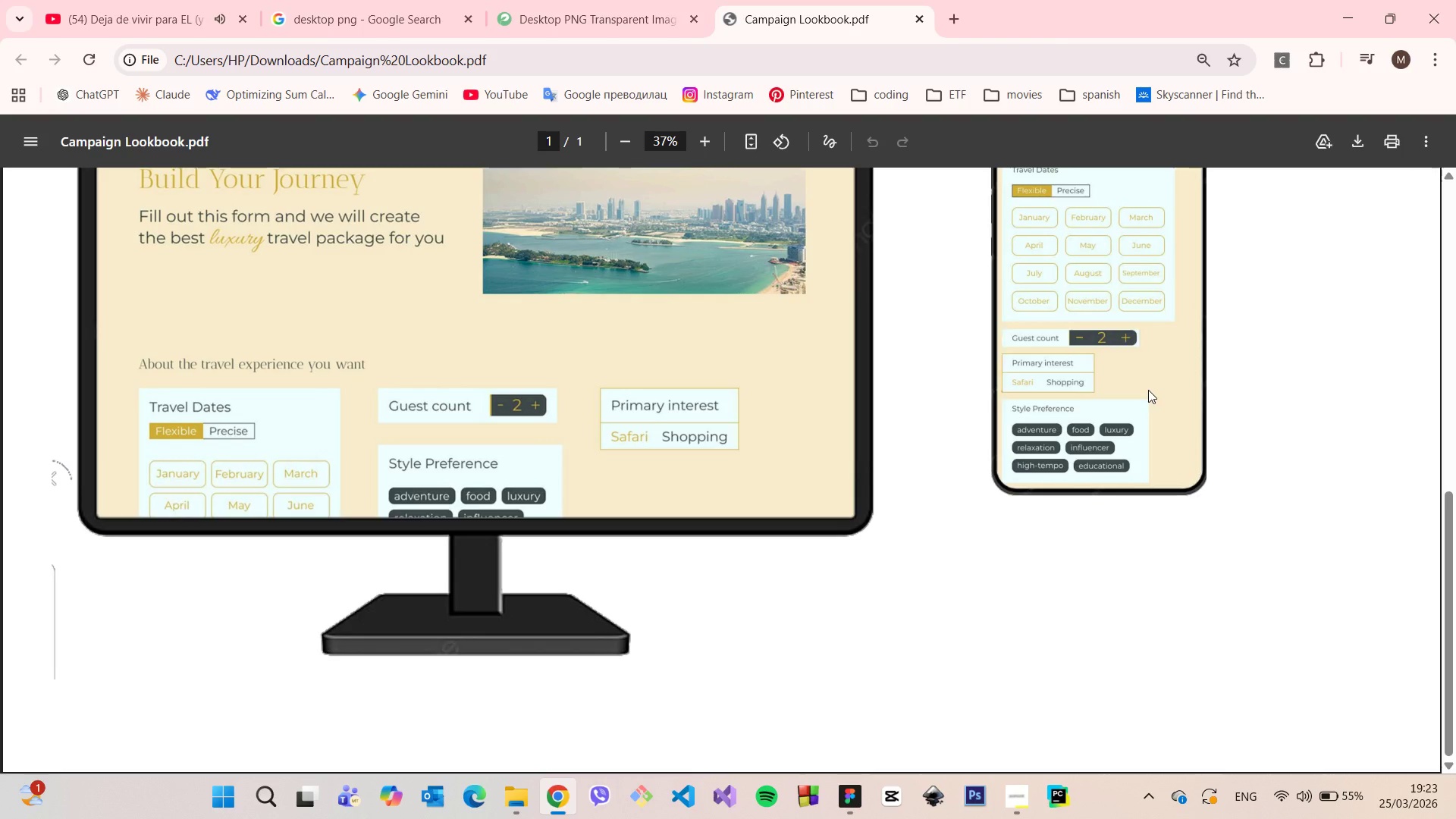 
scroll: coordinate [1148, 390], scroll_direction: up, amount: 1.0
 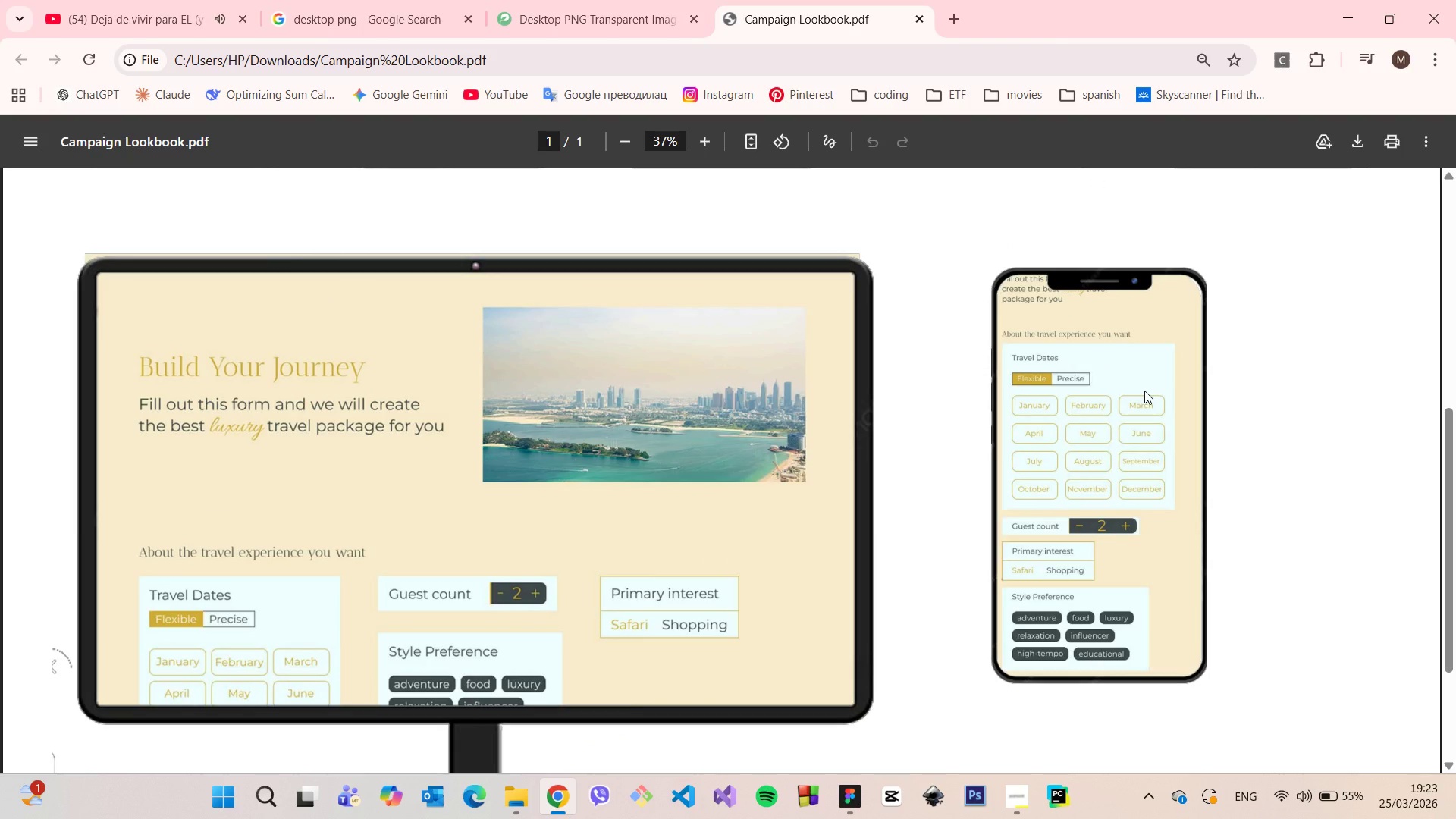 
scroll: coordinate [1144, 391], scroll_direction: down, amount: 6.0
 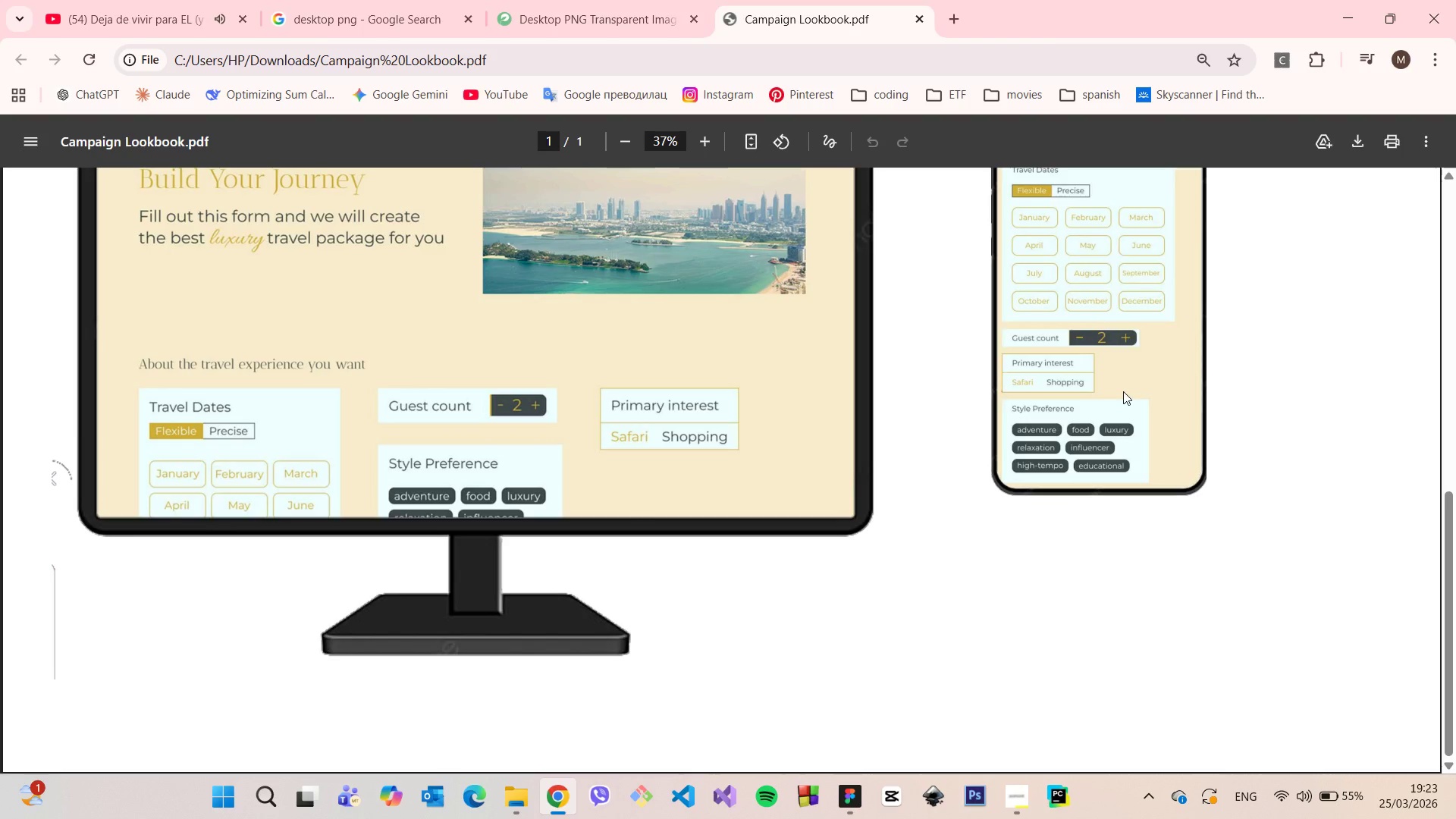 
scroll: coordinate [1123, 392], scroll_direction: up, amount: 4.0
 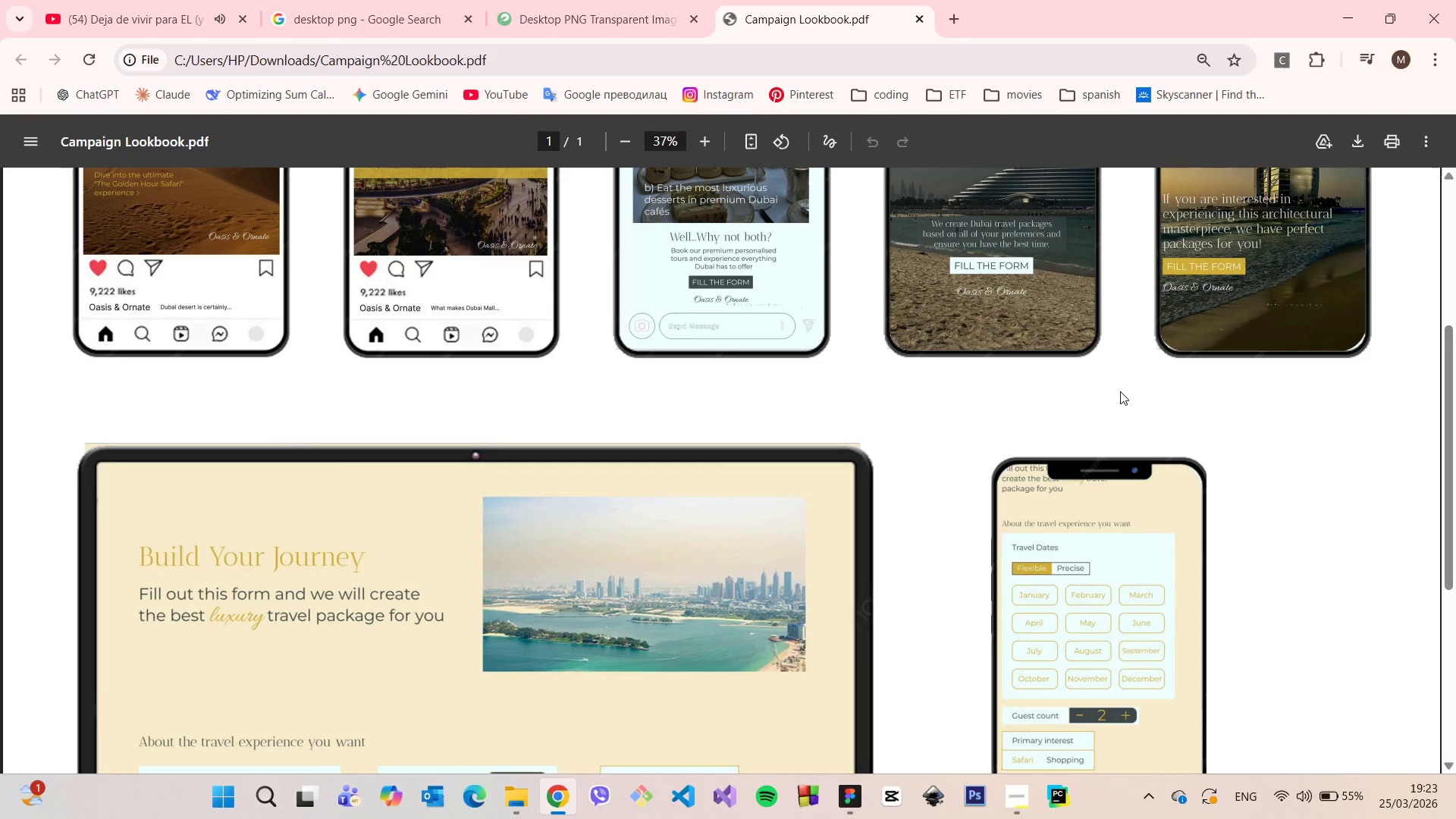 
scroll: coordinate [1120, 391], scroll_direction: down, amount: 5.0
 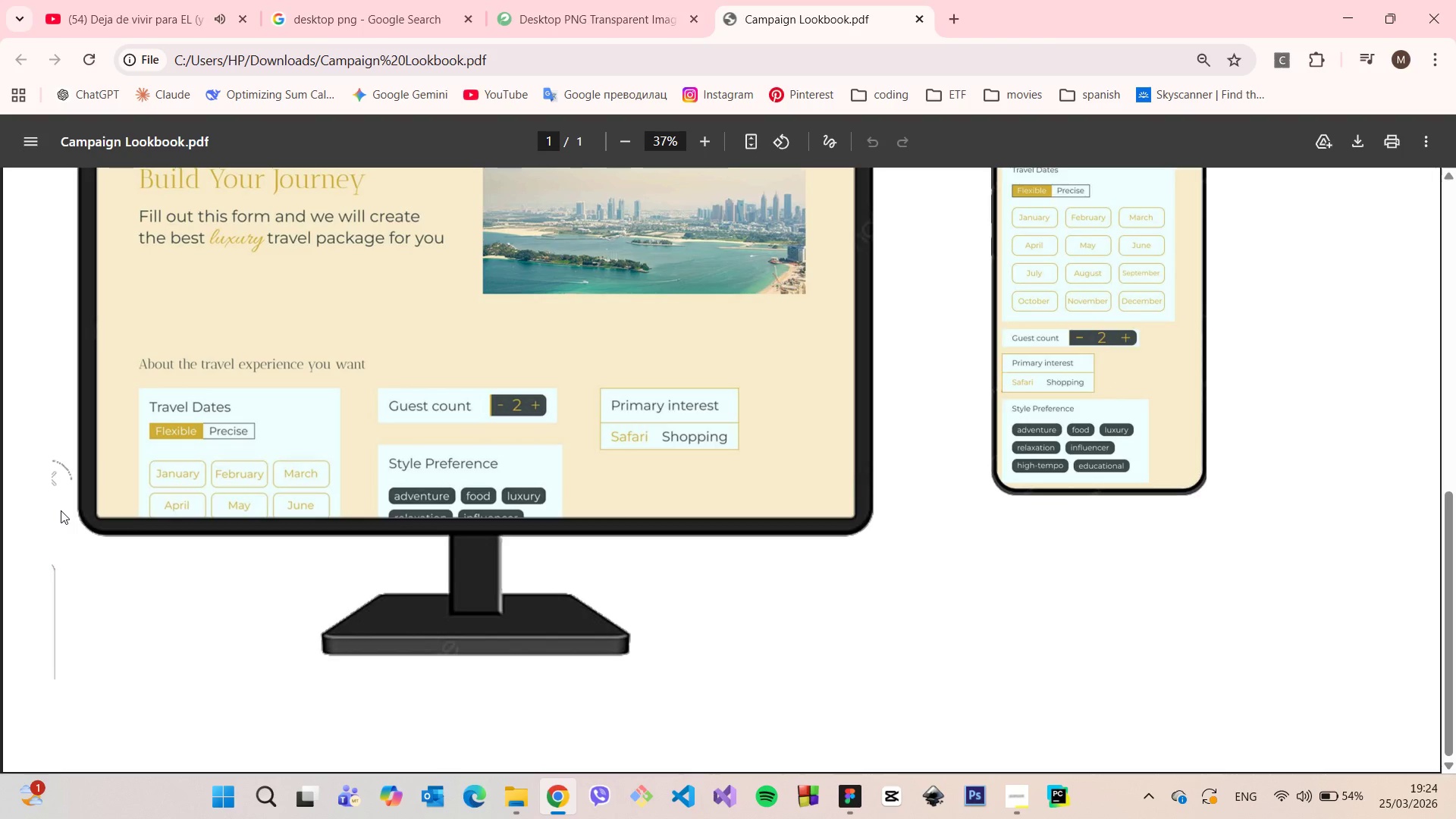 
wait(5.48)
 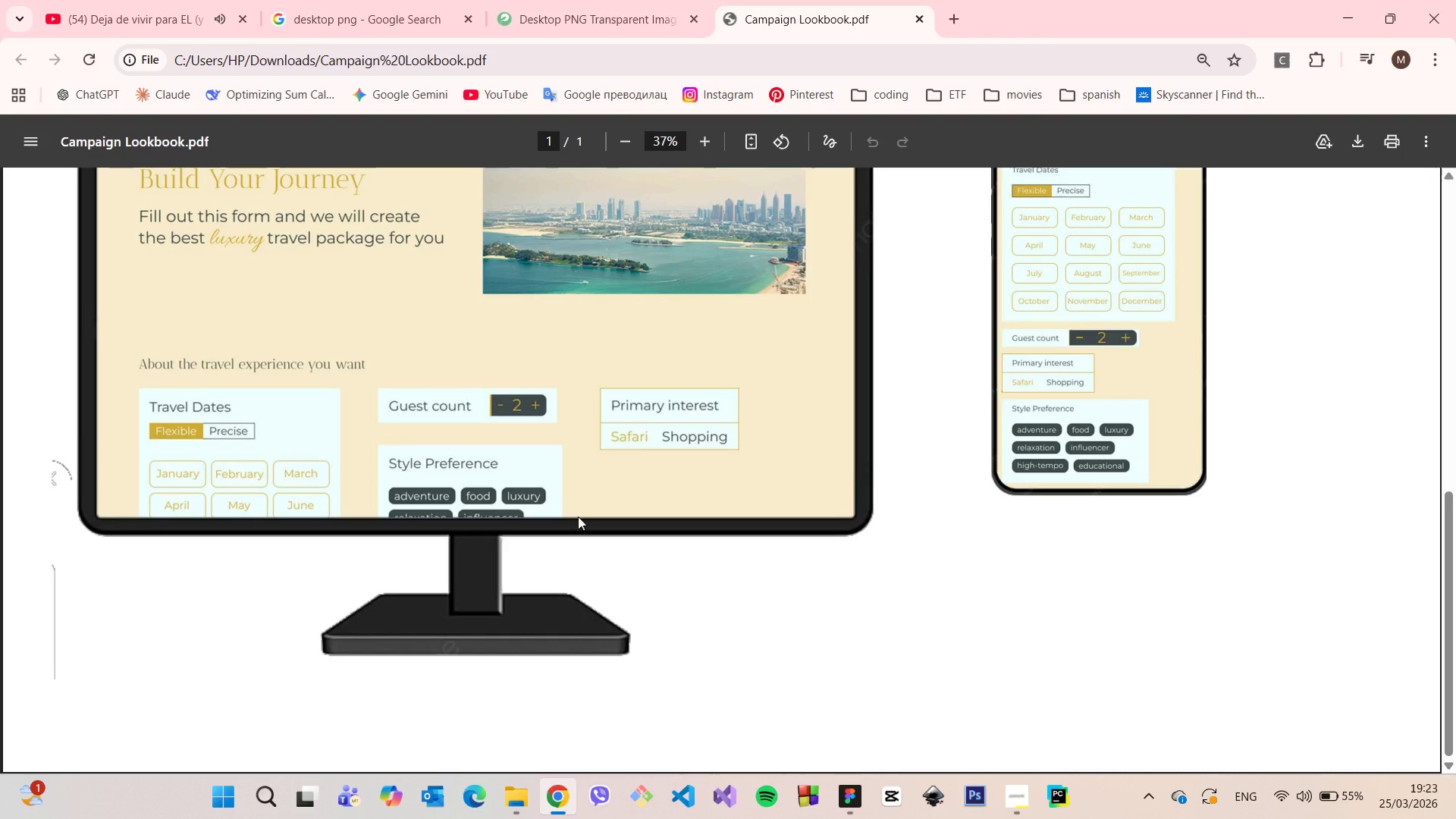 
left_click([918, 24])
 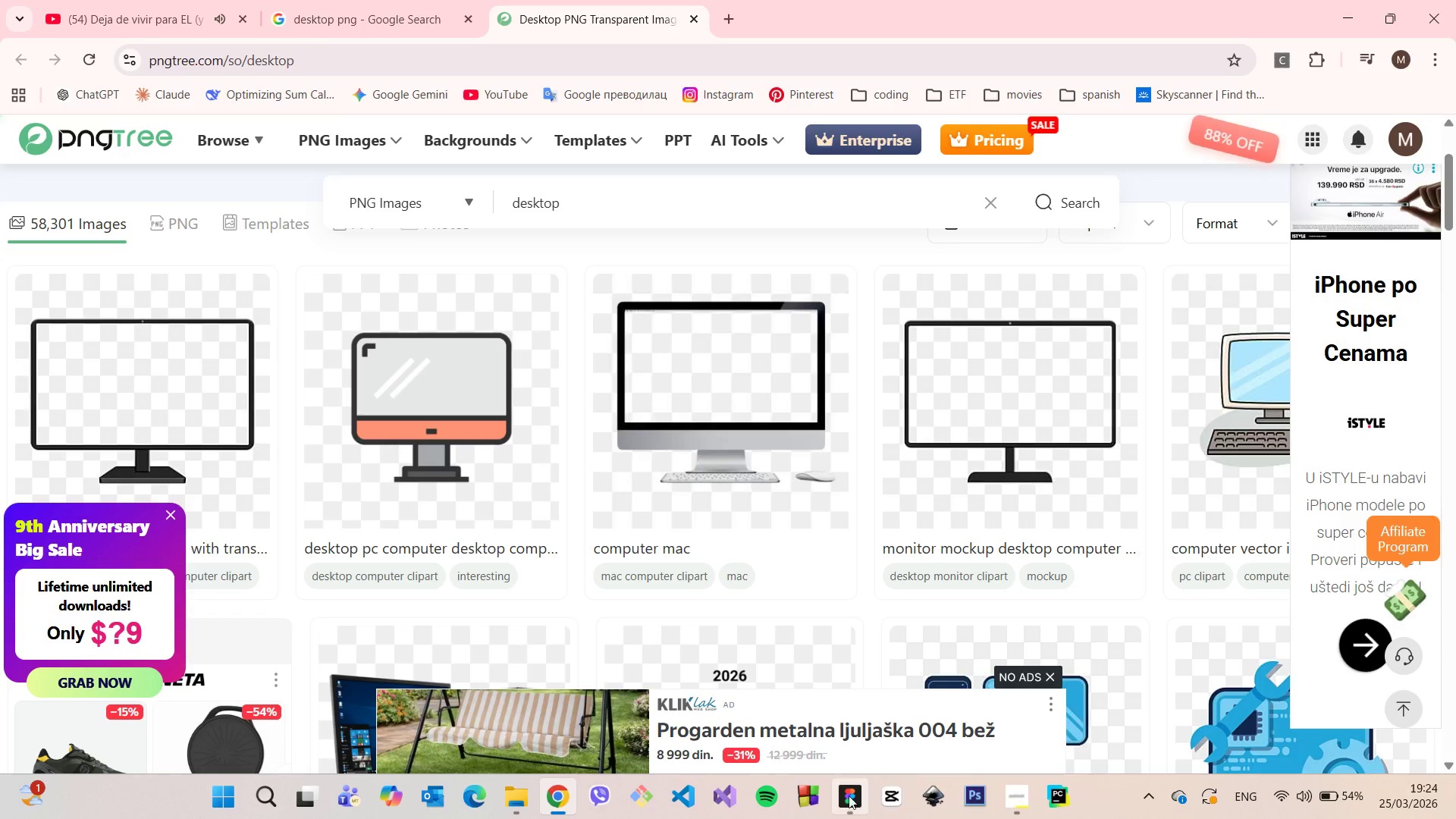 
left_click([846, 796])
 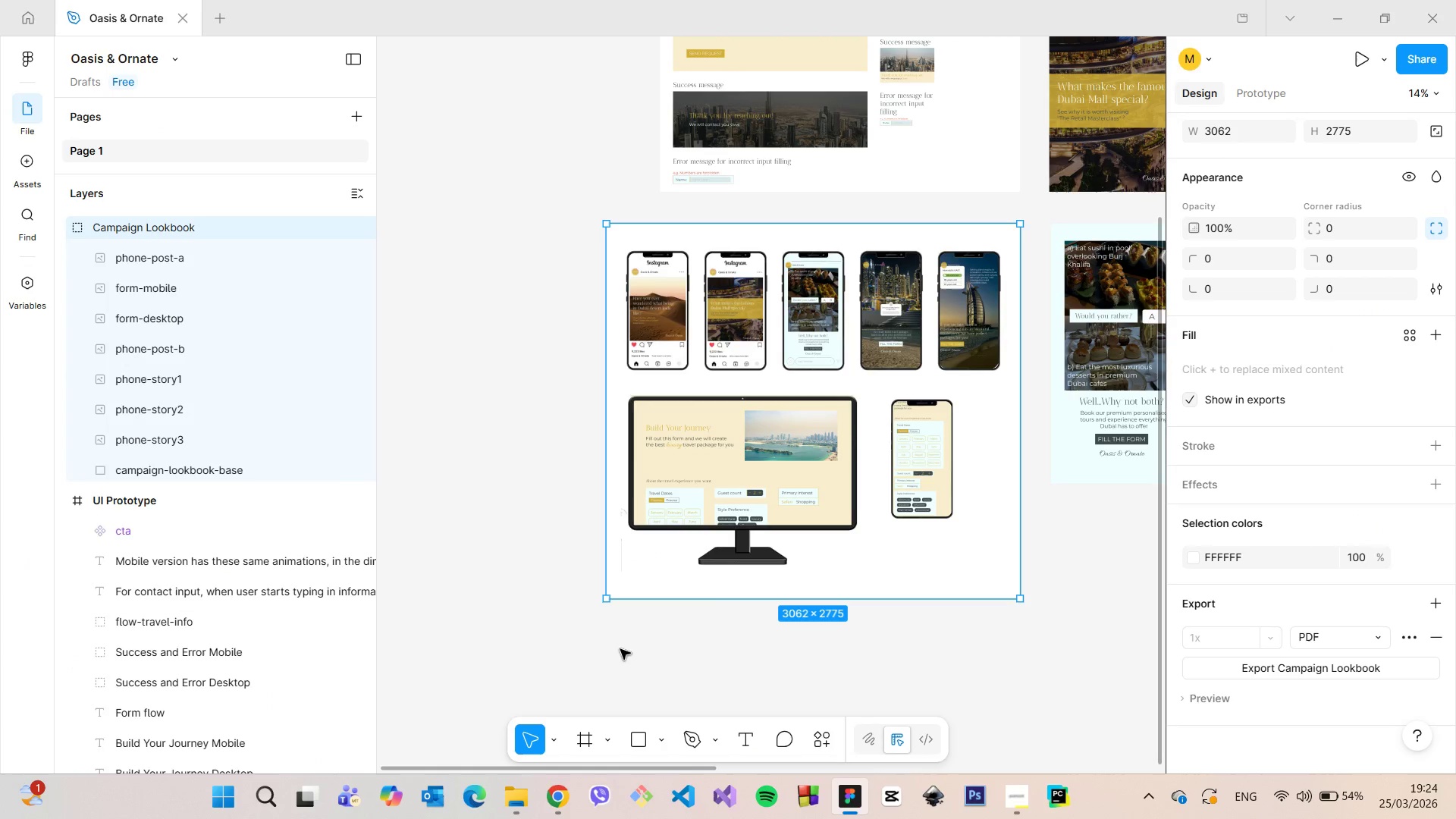 
left_click([620, 649])
 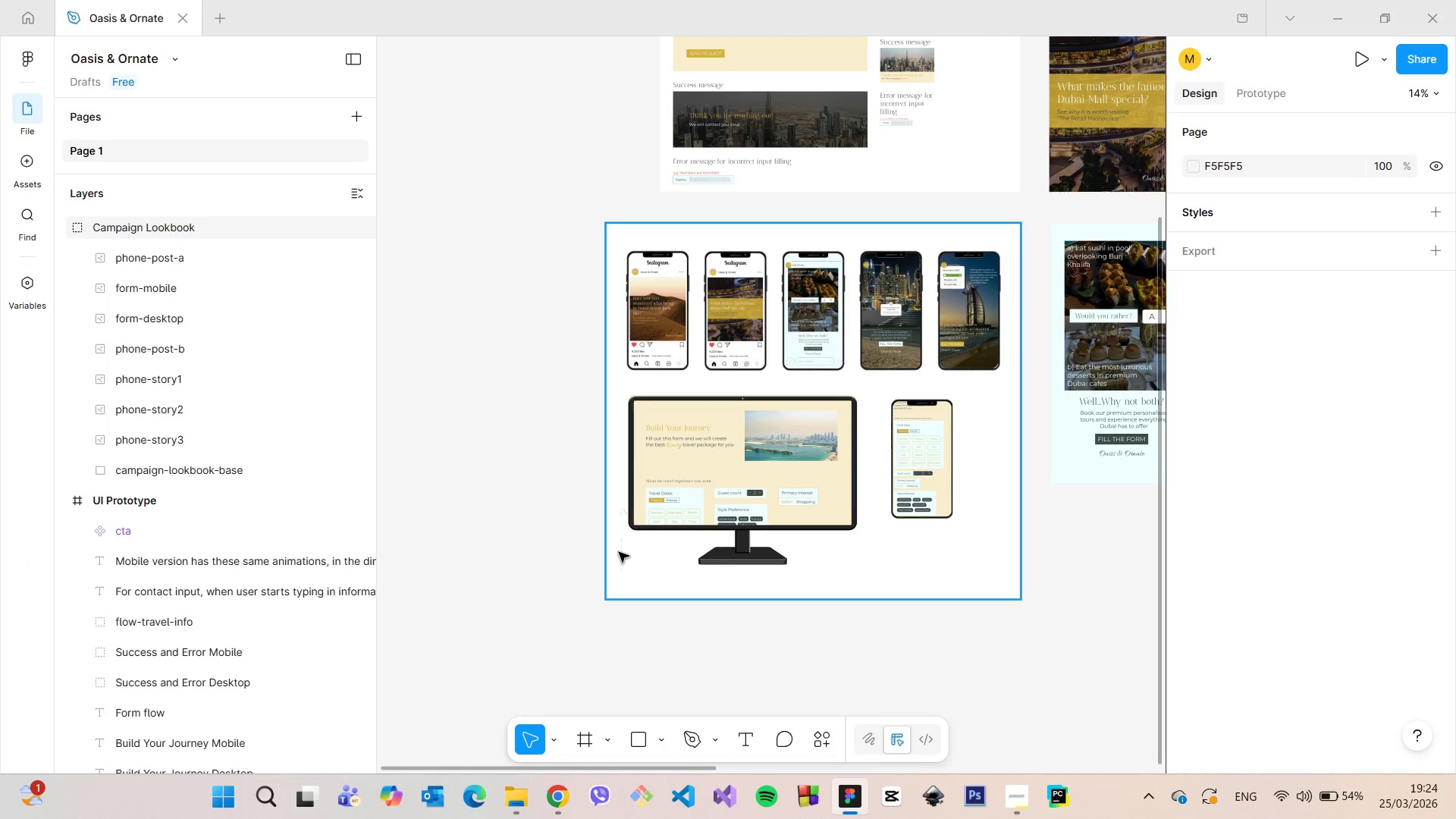 
scroll: coordinate [620, 552], scroll_direction: up, amount: 18.0
 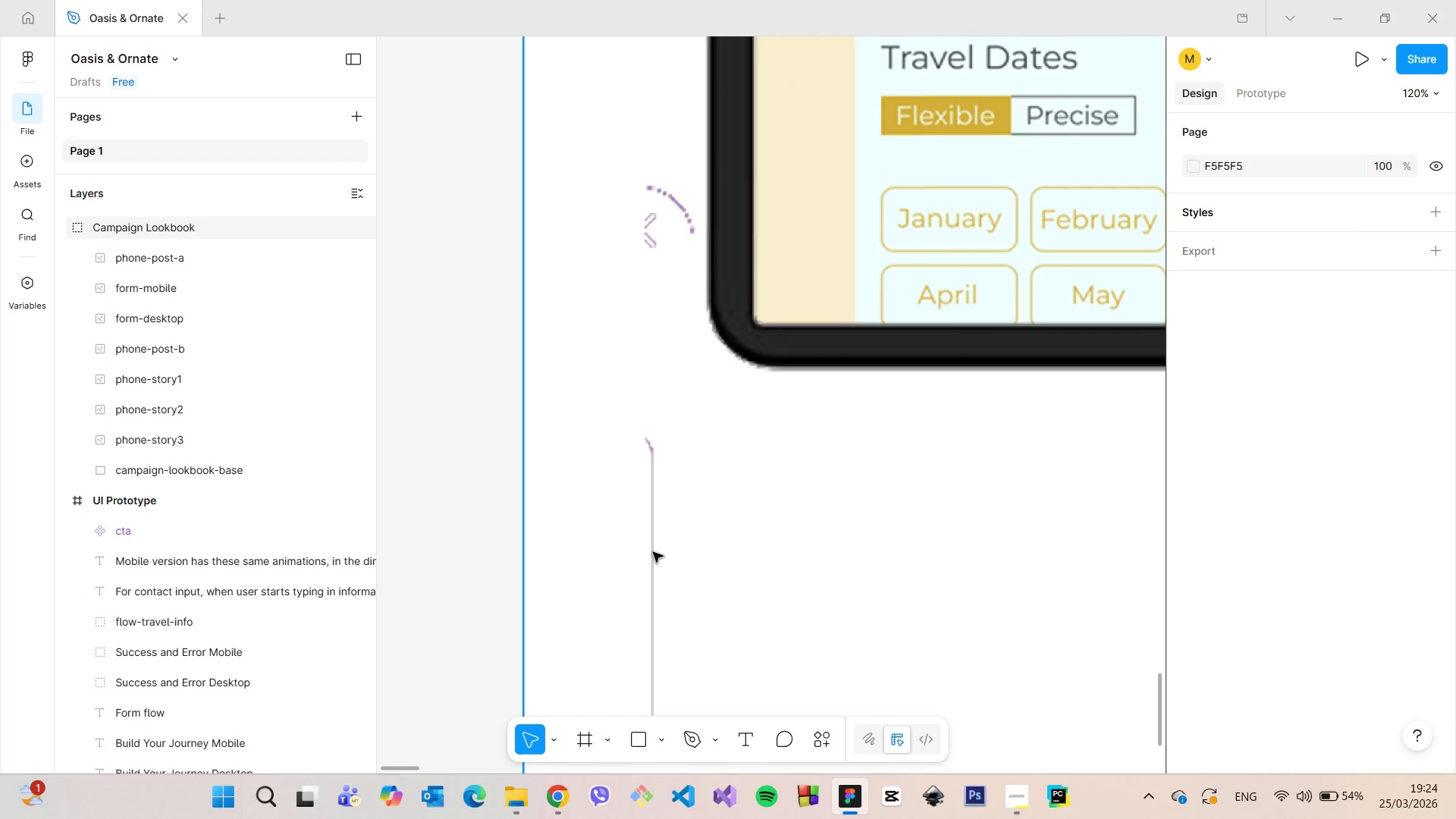 
double_click([653, 552])
 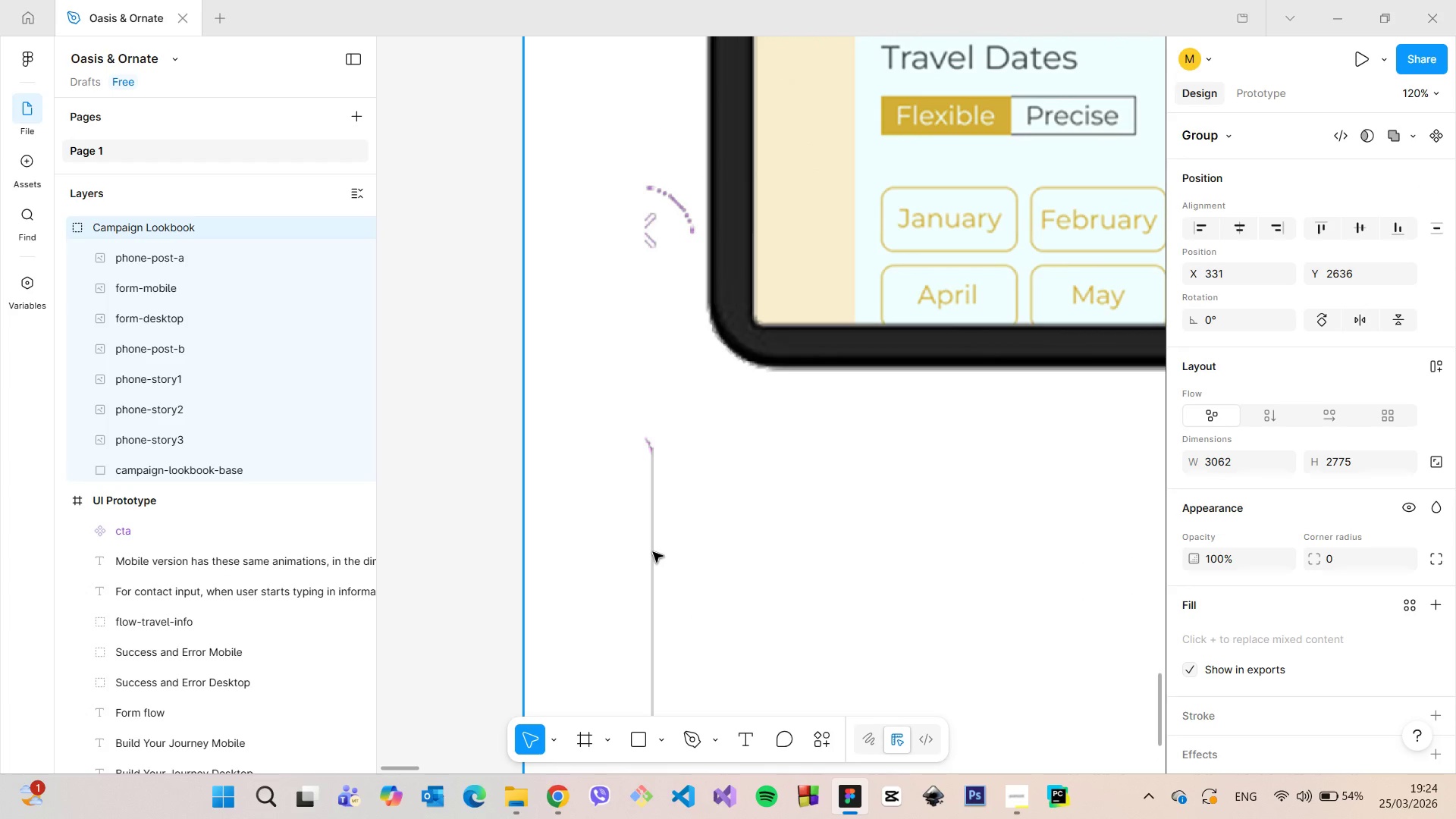 
triple_click([653, 552])
 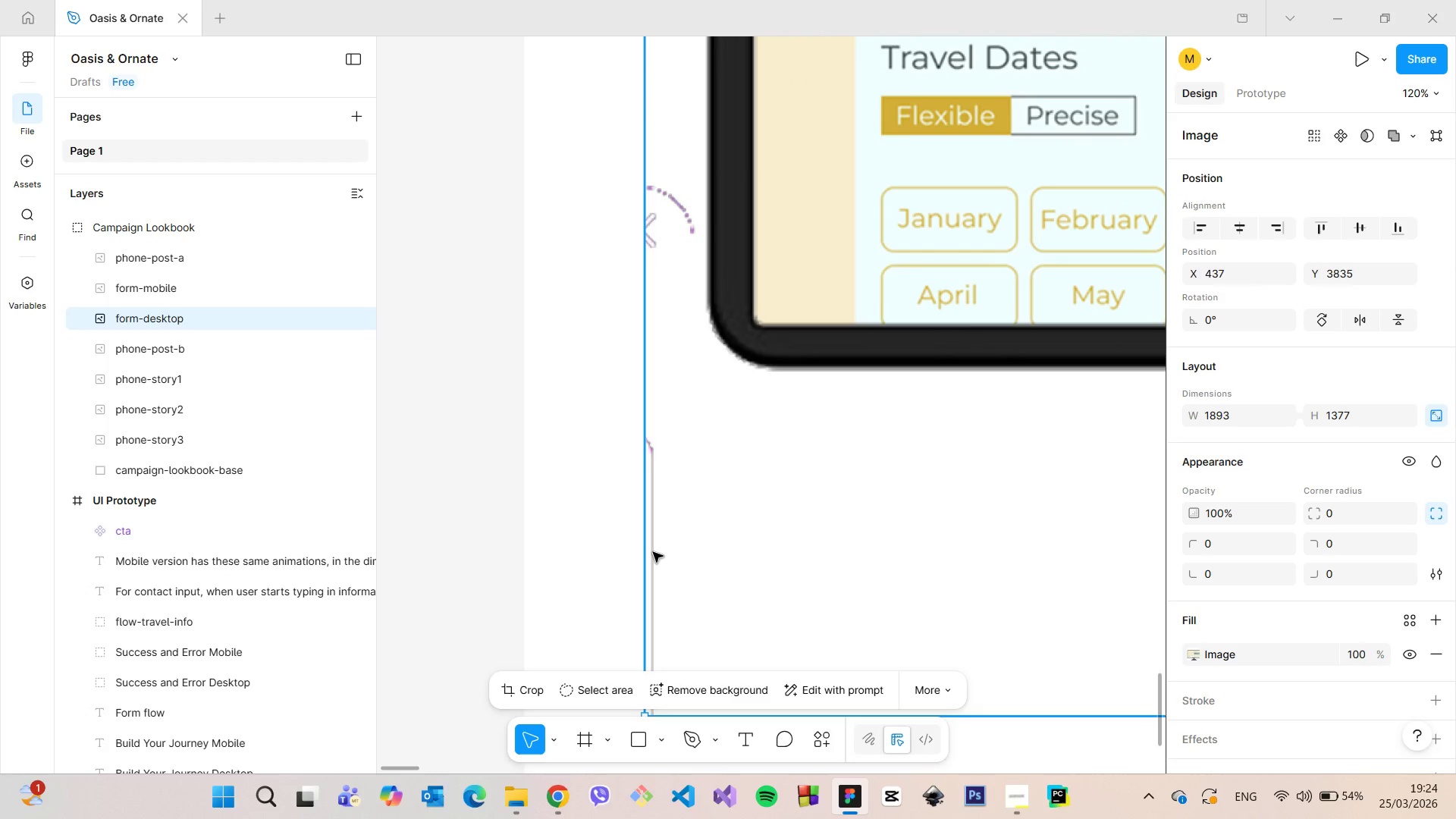 
scroll: coordinate [649, 553], scroll_direction: down, amount: 14.0
 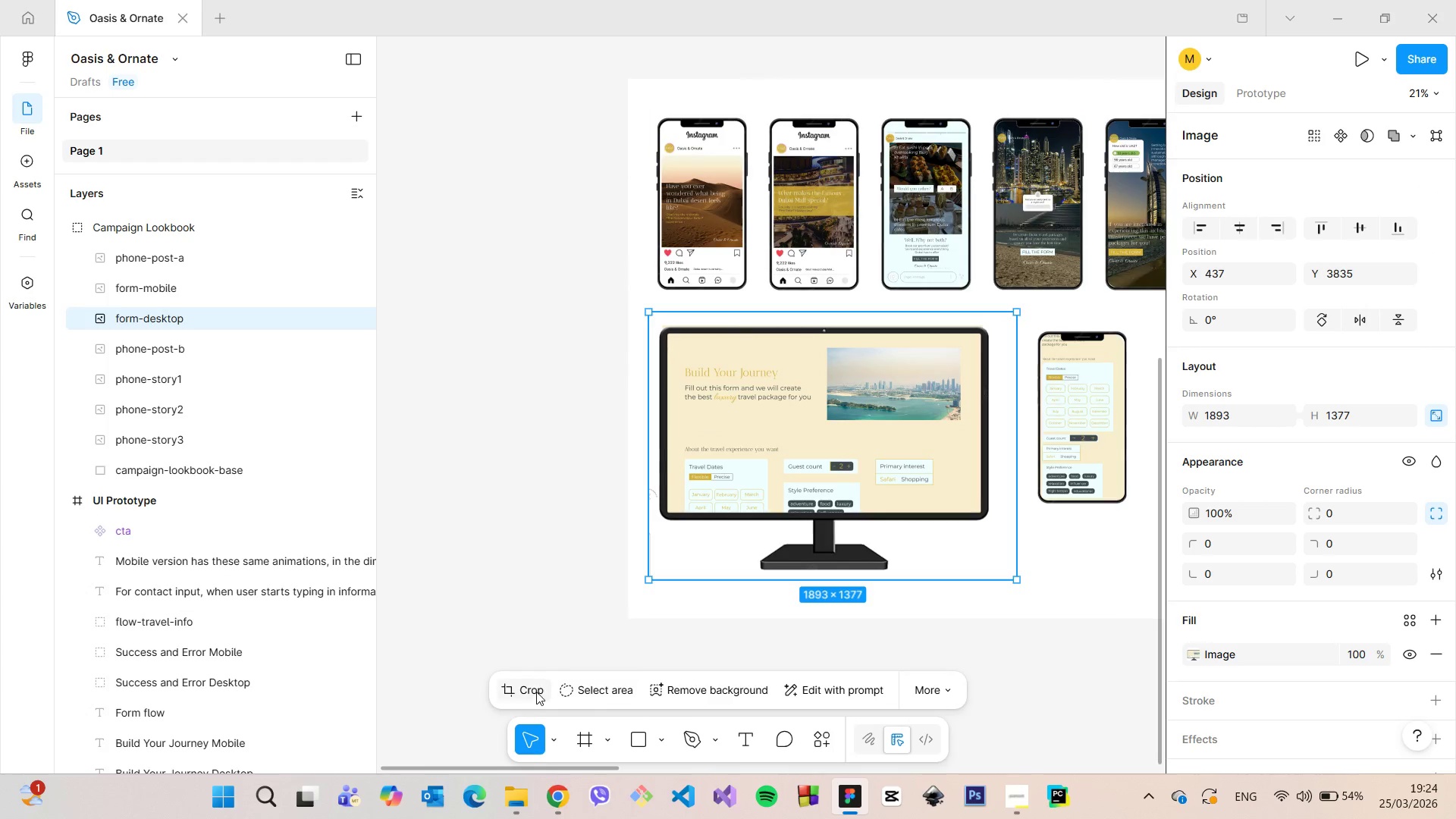 
left_click([536, 692])
 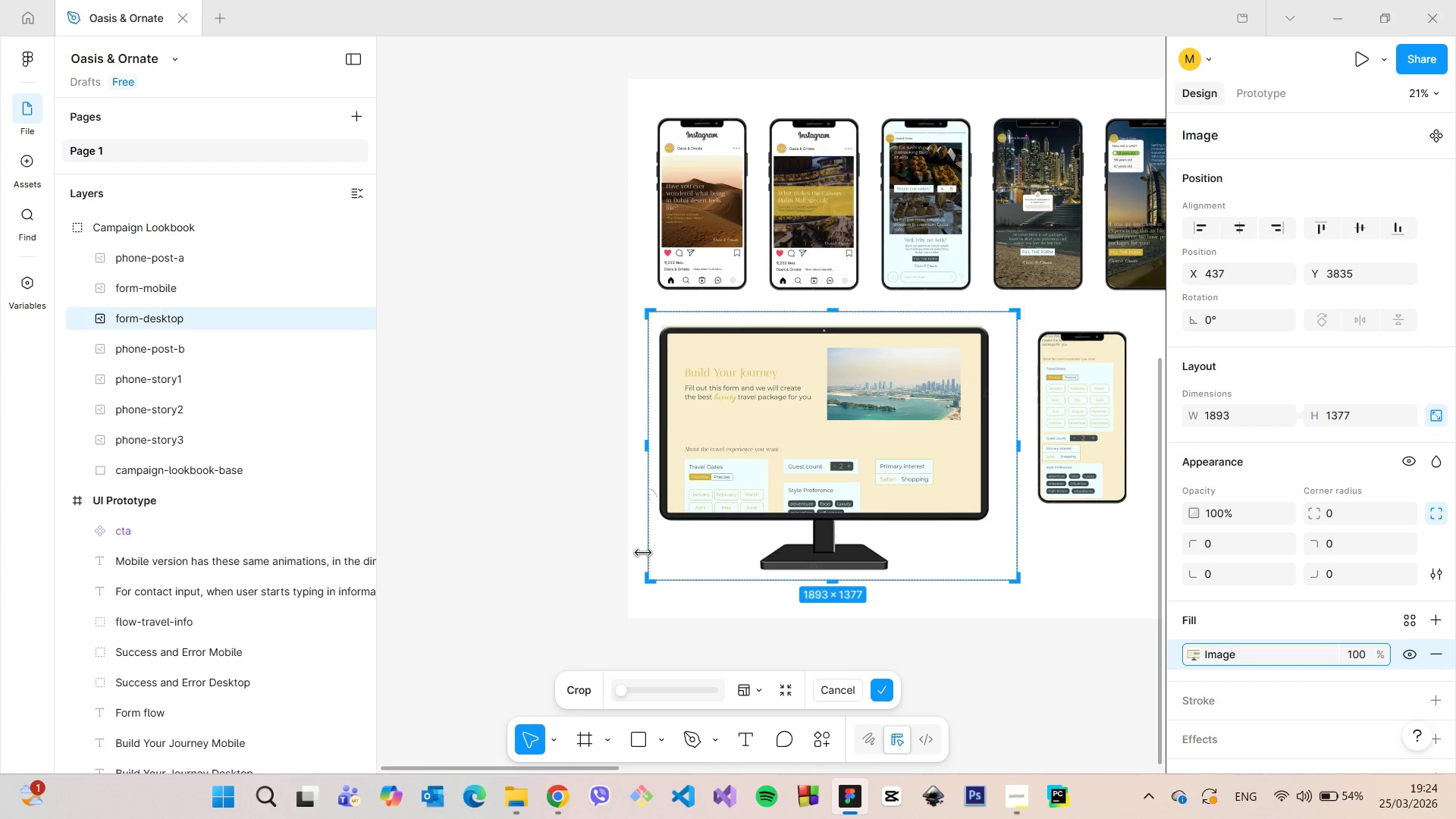 
left_click_drag(start_coordinate=[644, 551], to_coordinate=[657, 550])
 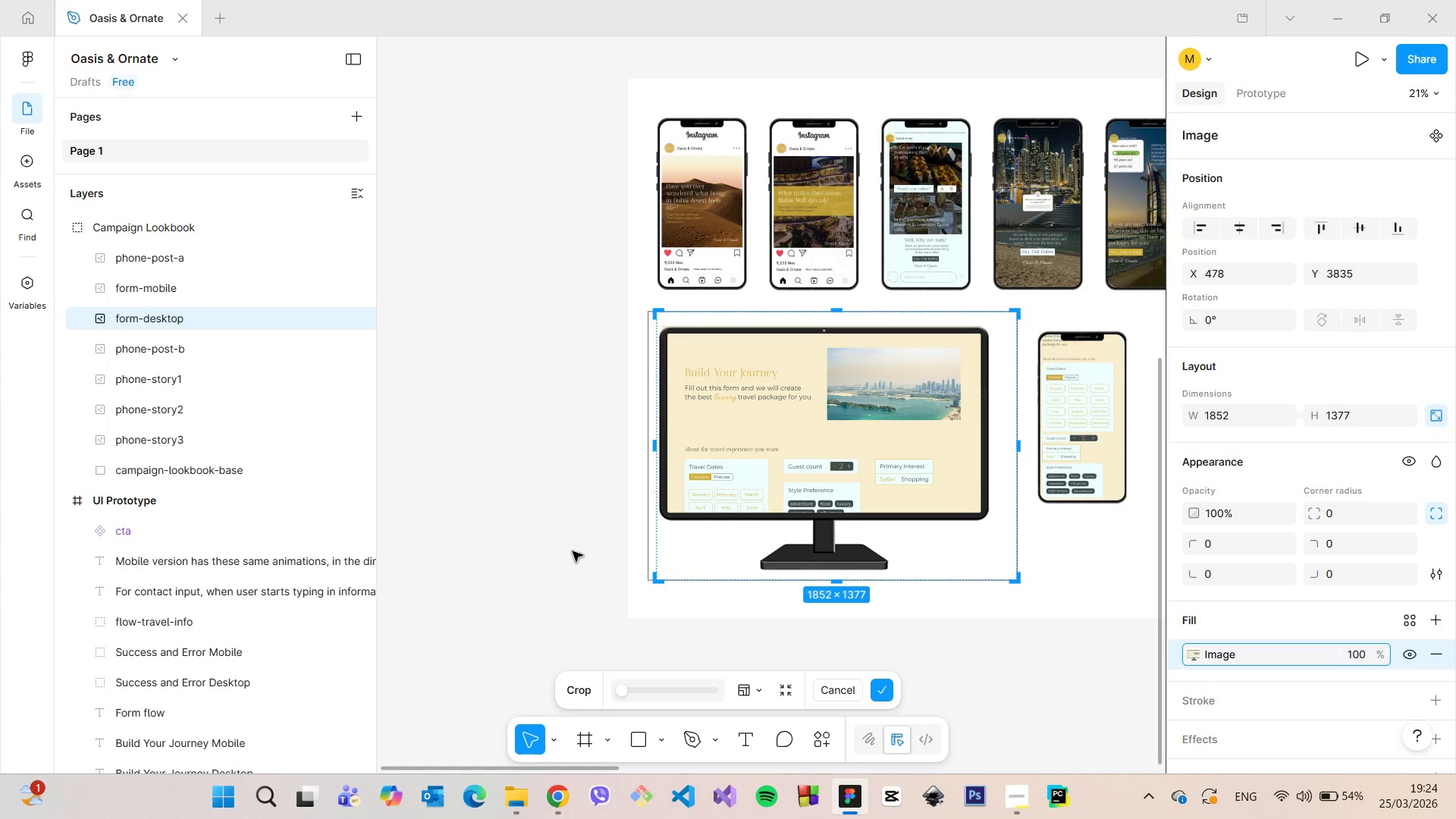 
left_click([573, 551])
 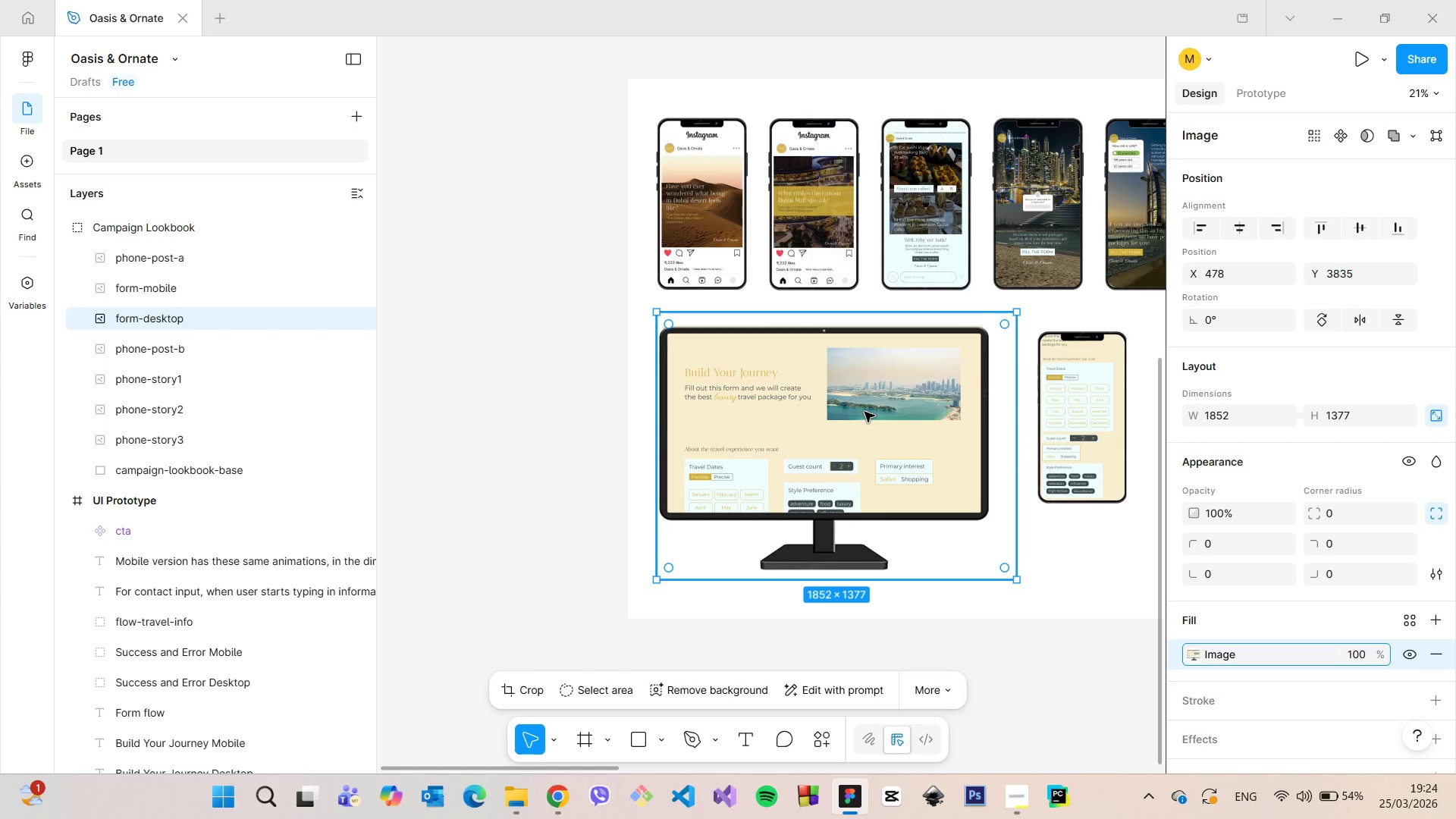 
double_click([864, 412])
 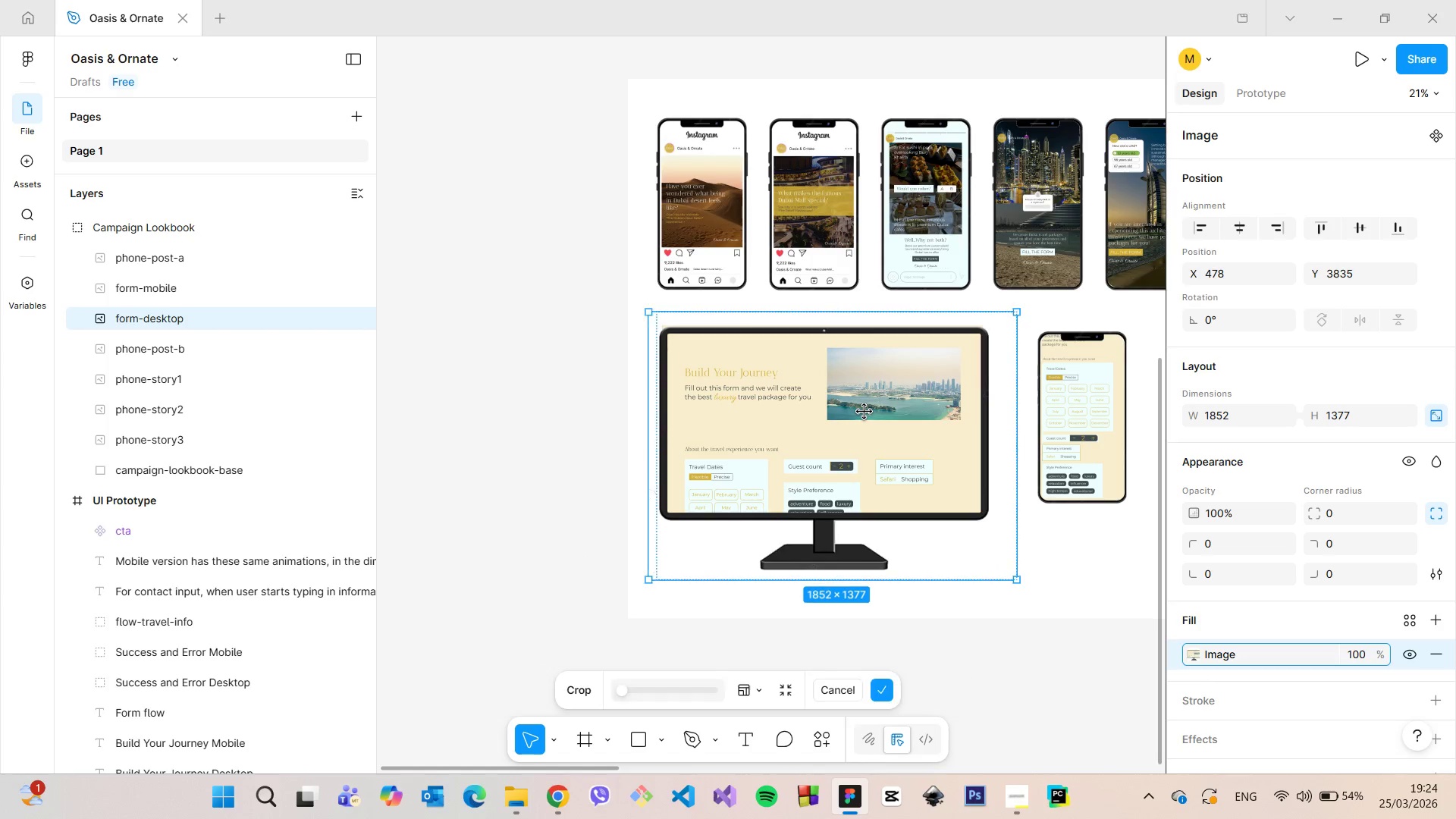 
triple_click([864, 412])
 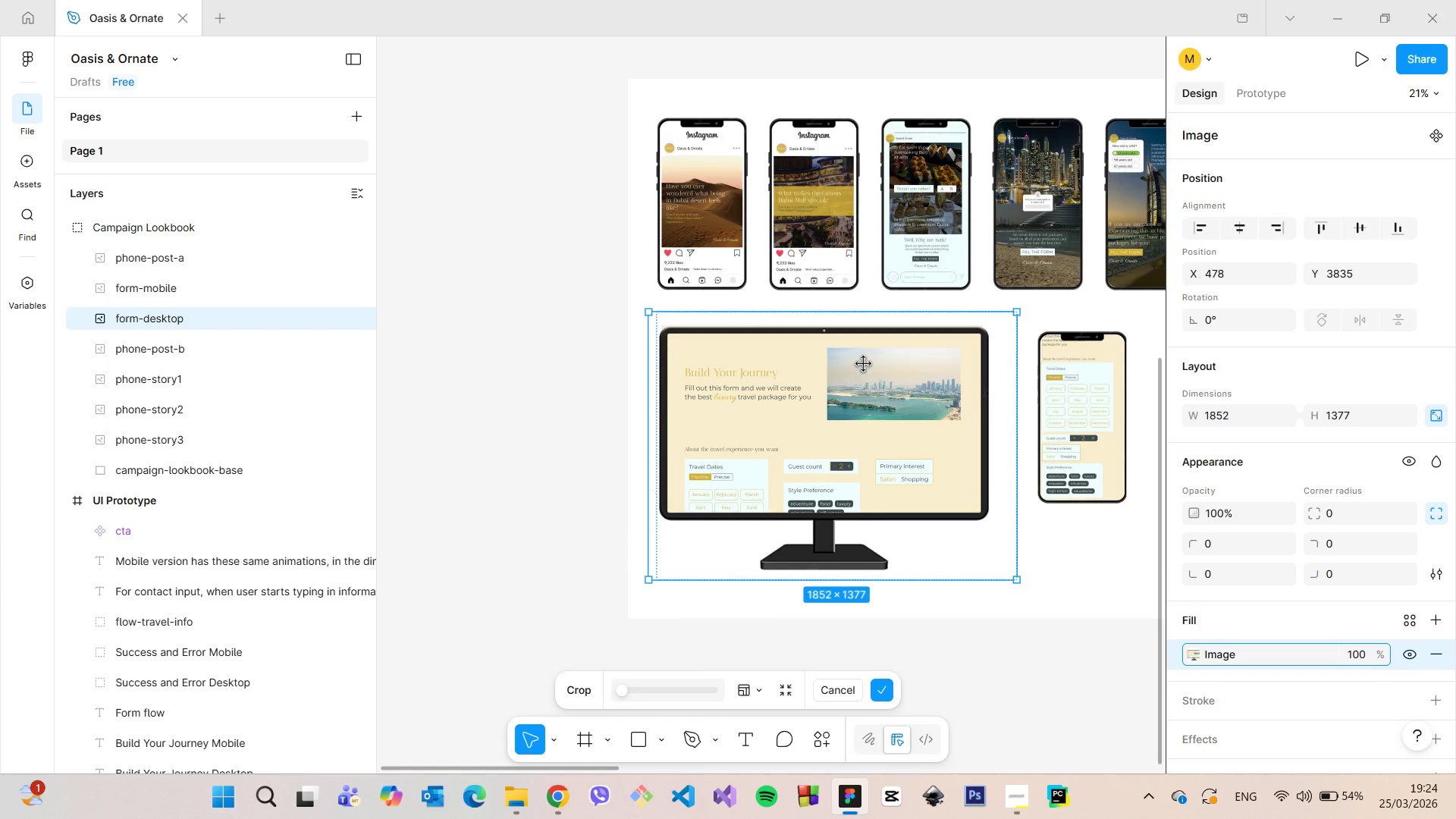 
scroll: coordinate [864, 364], scroll_direction: up, amount: 11.0
 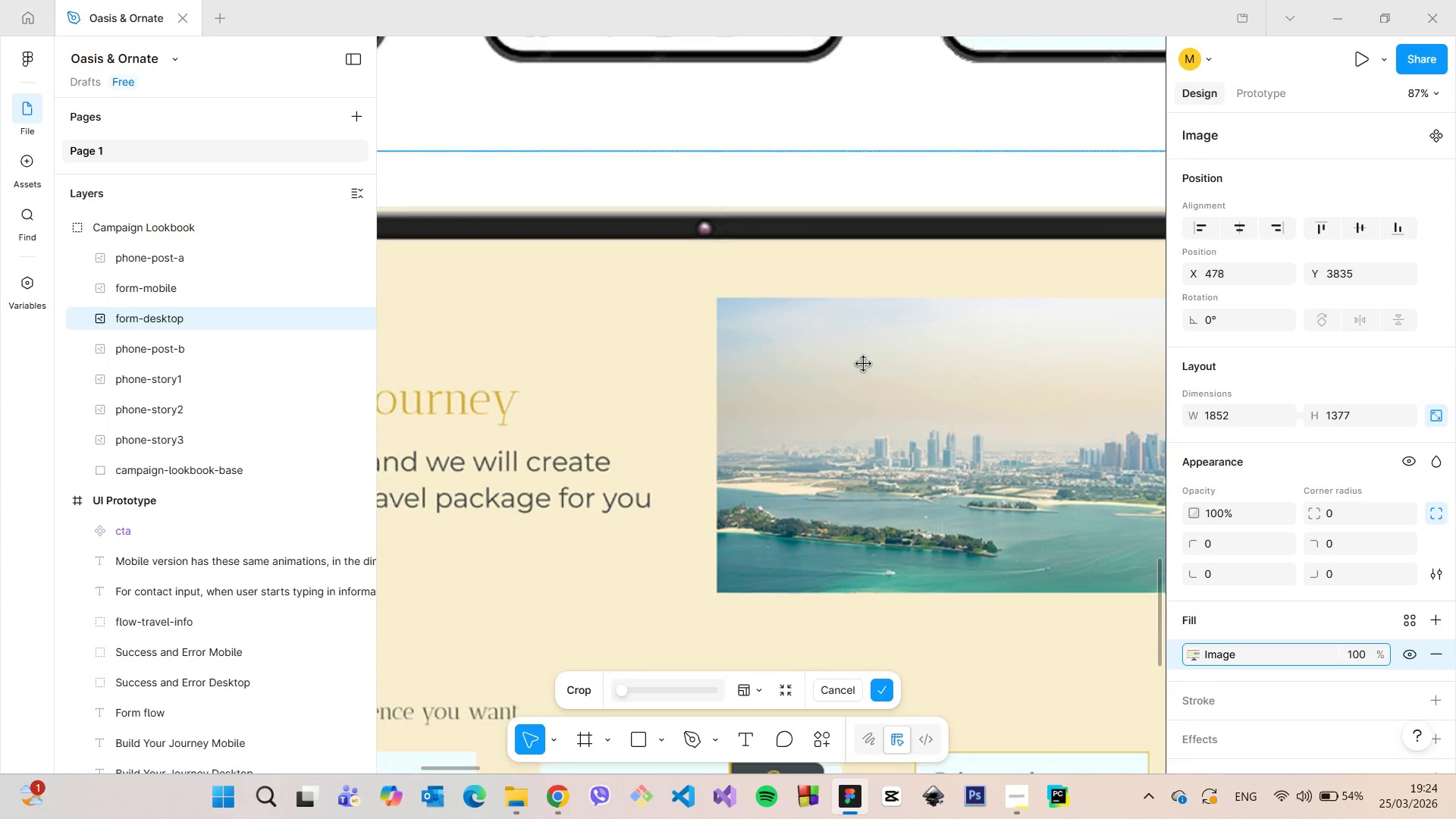 
scroll: coordinate [864, 364], scroll_direction: down, amount: 5.0
 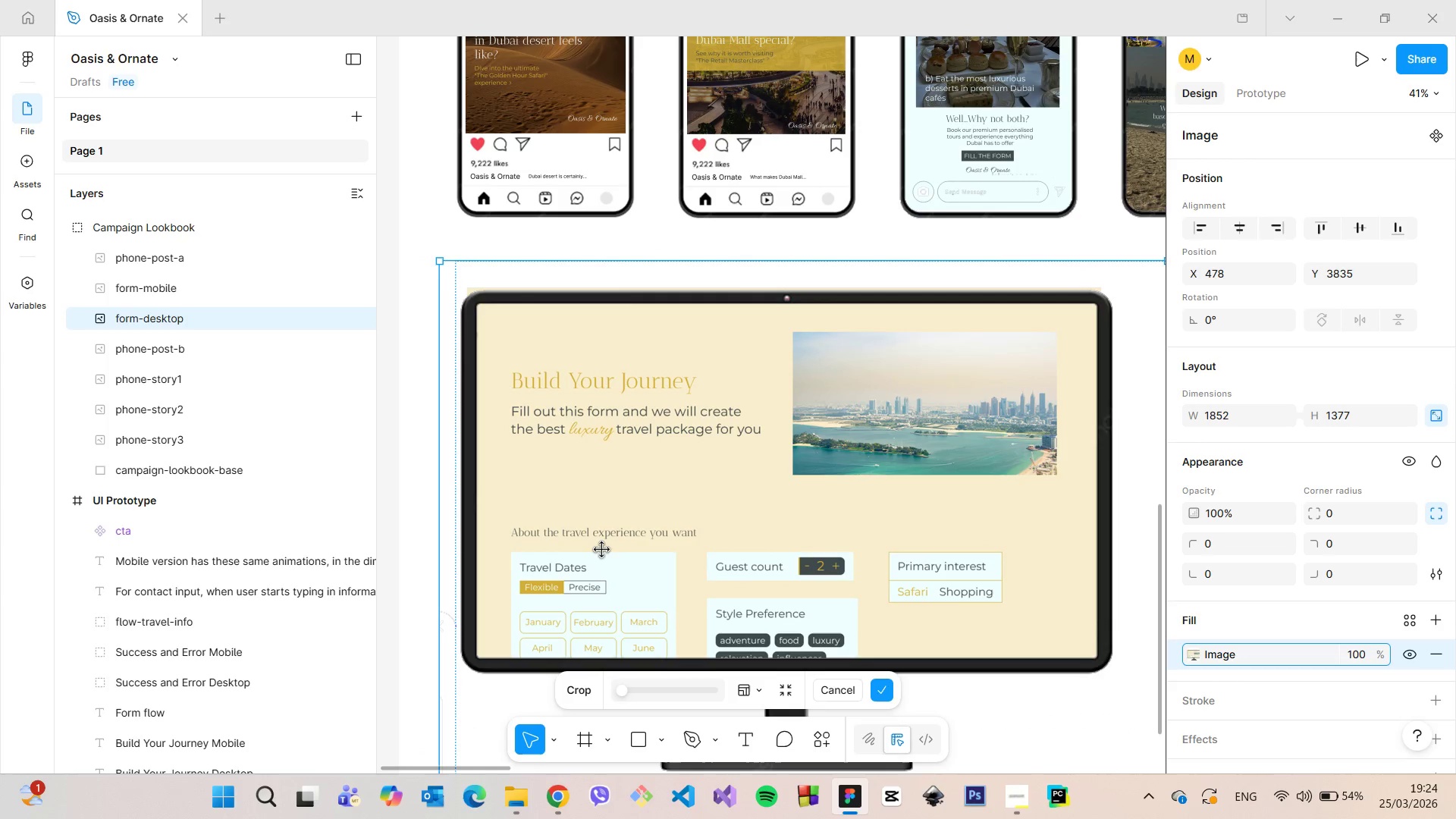 
double_click([602, 550])
 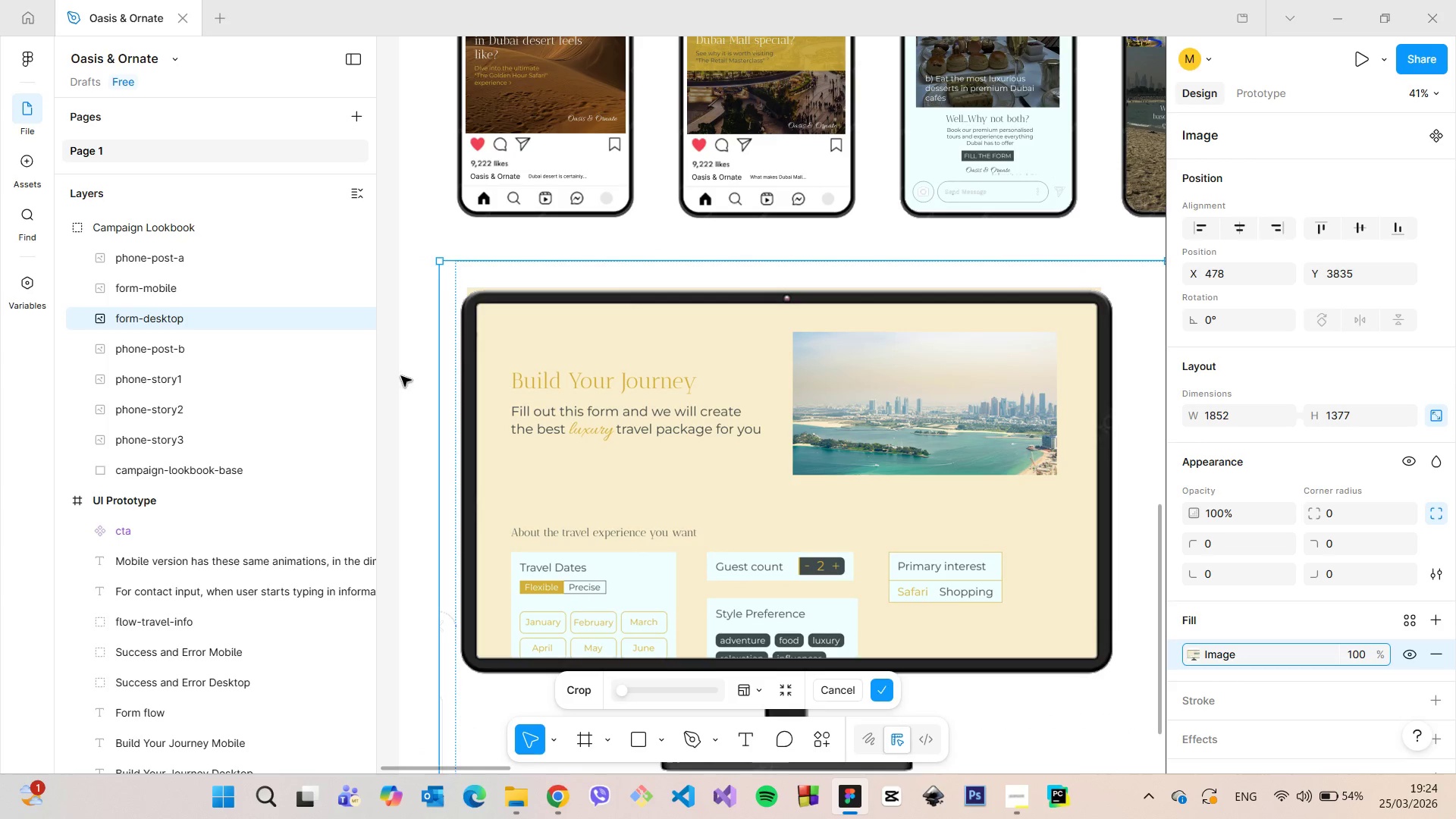 
scroll: coordinate [533, 519], scroll_direction: down, amount: 7.0
 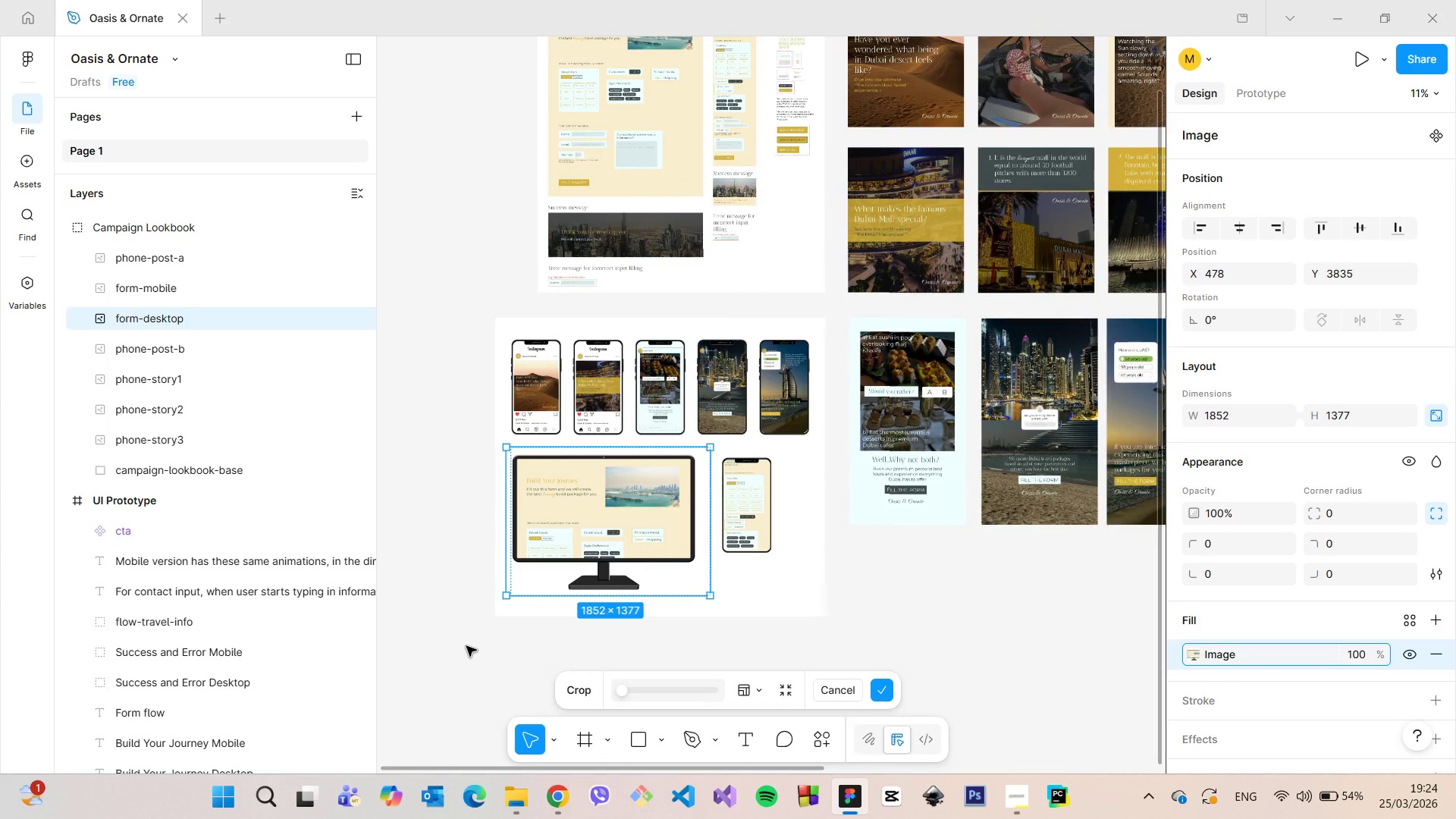 
left_click([466, 646])
 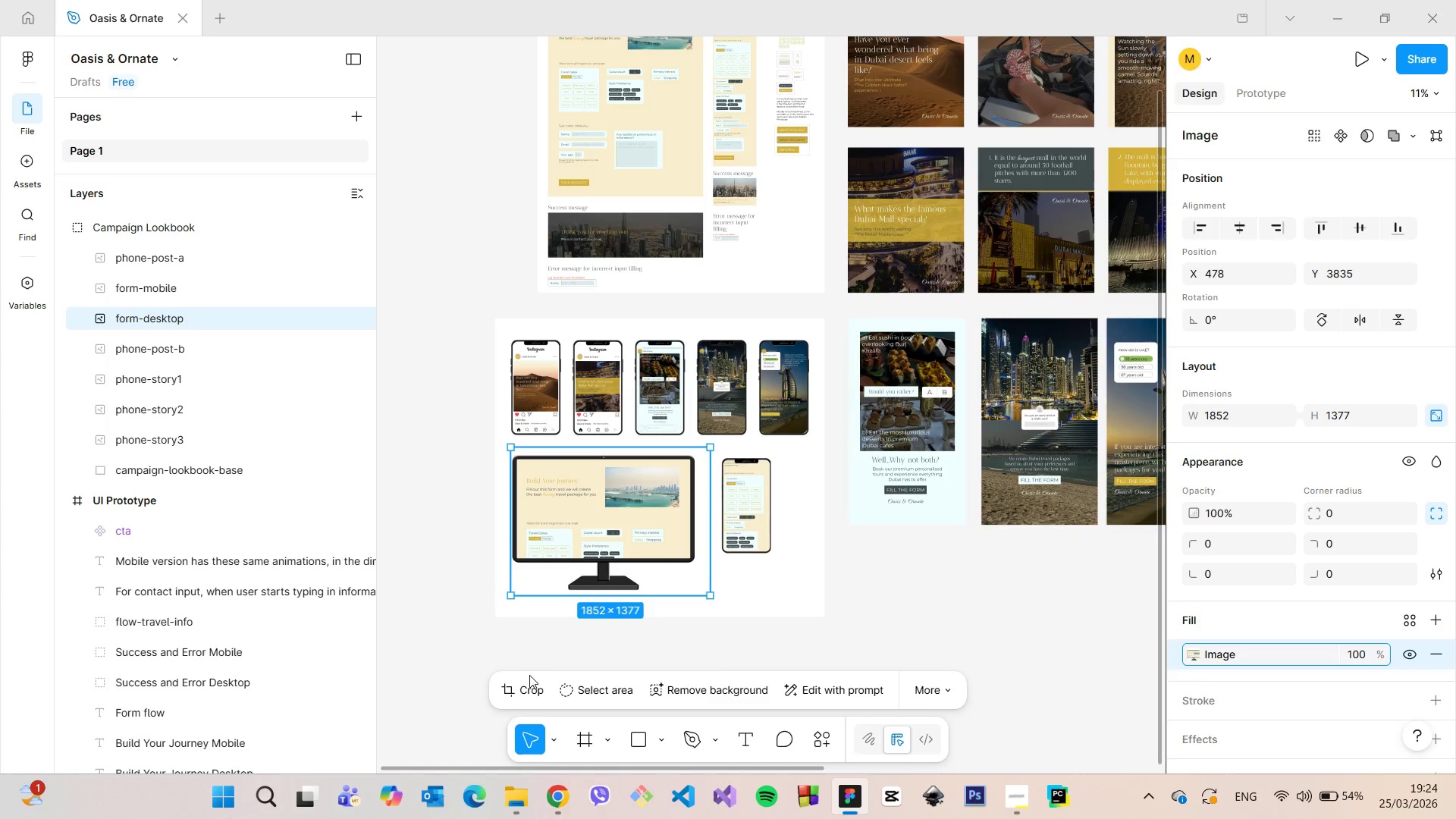 
left_click([526, 684])
 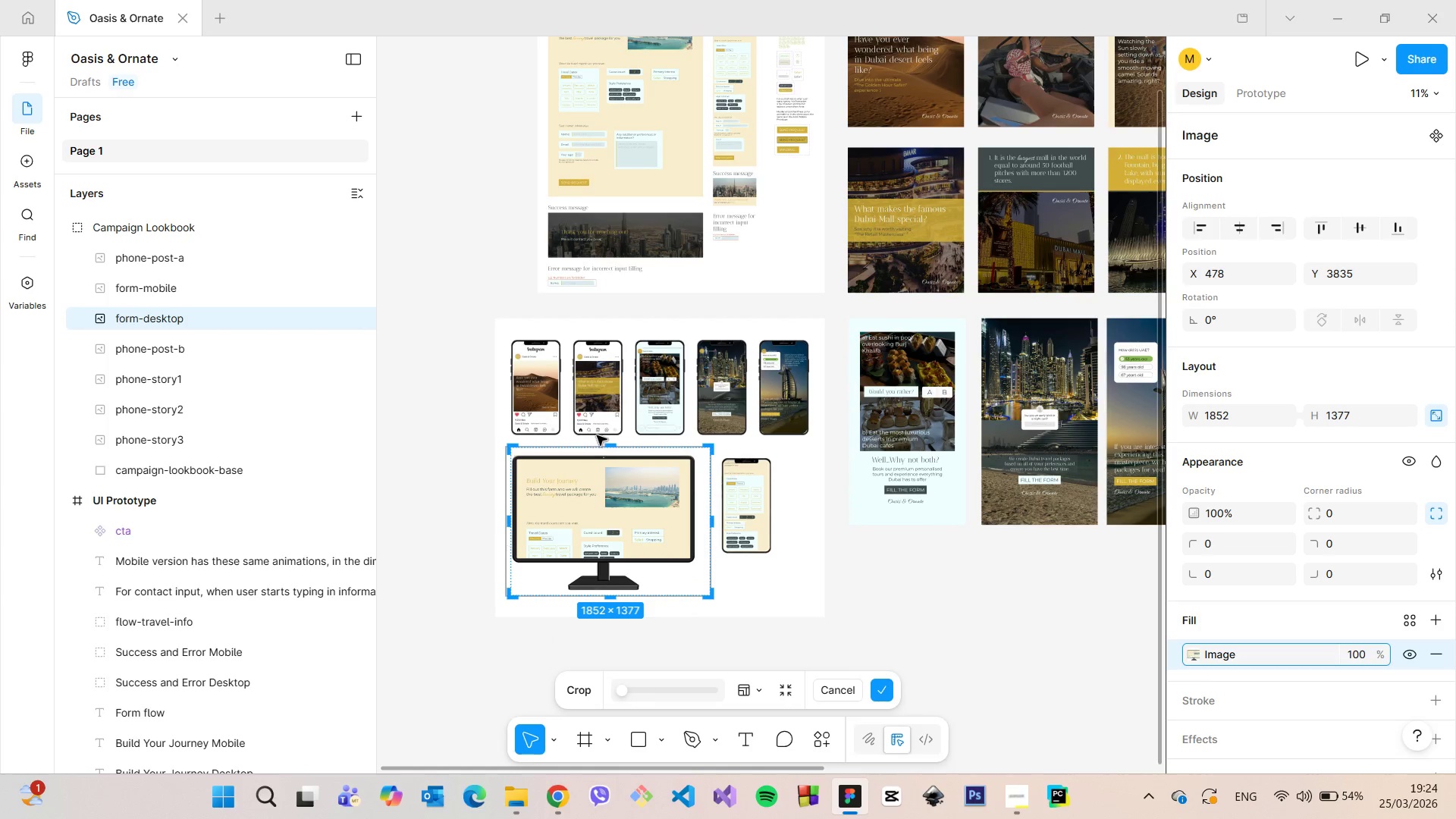 
scroll: coordinate [631, 494], scroll_direction: up, amount: 18.0
 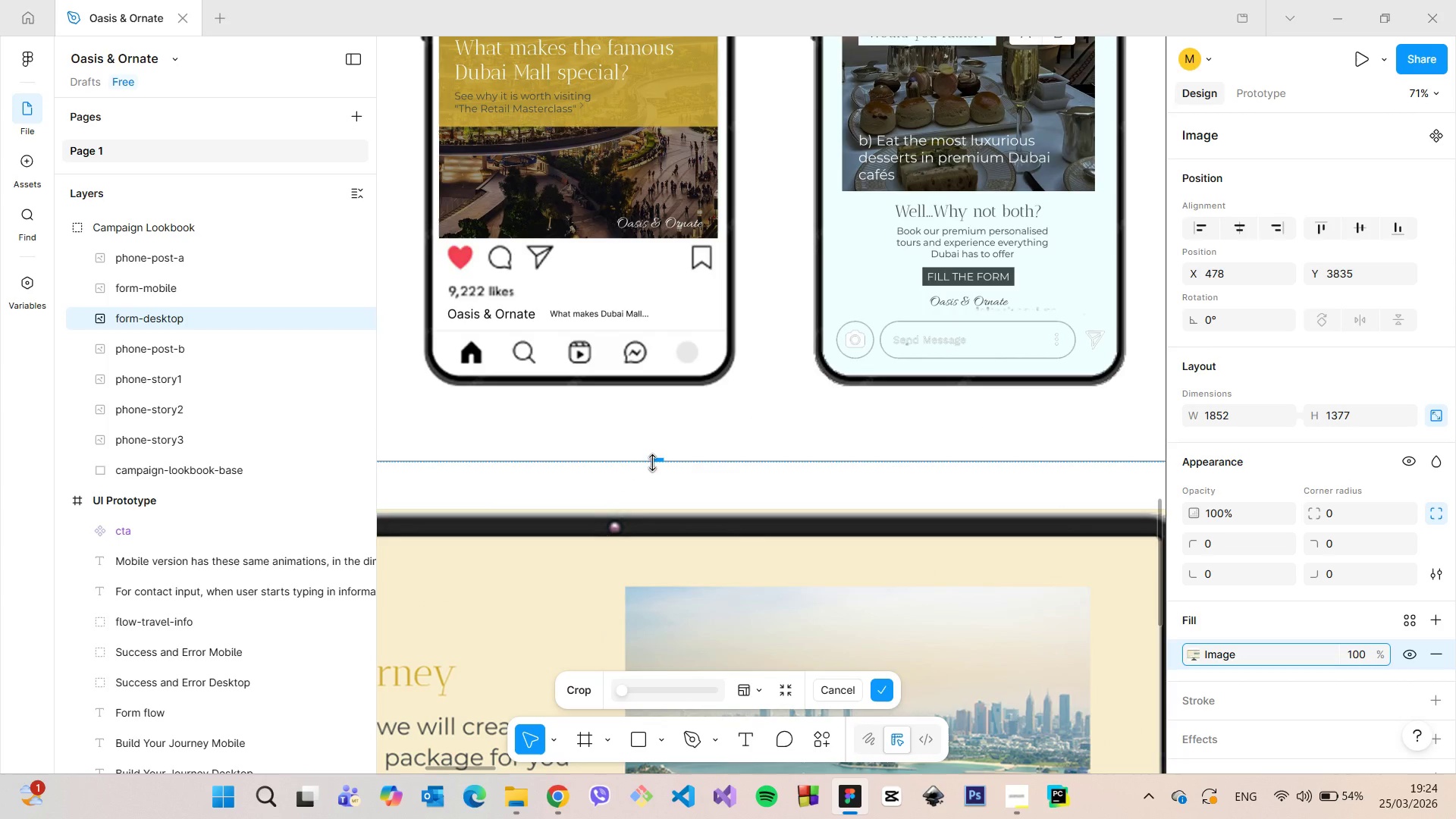 
left_click_drag(start_coordinate=[653, 463], to_coordinate=[663, 514])
 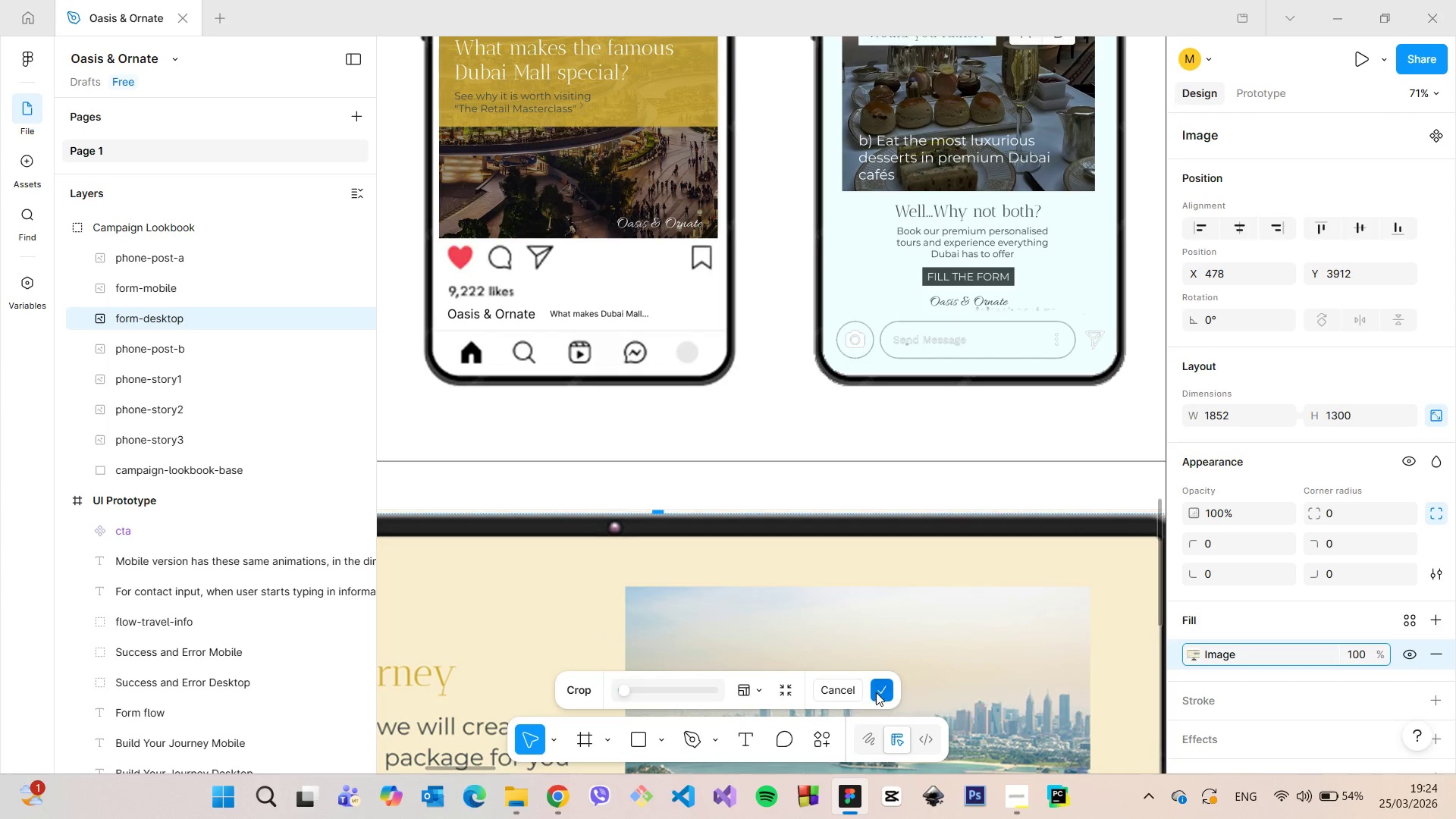 
left_click([877, 692])
 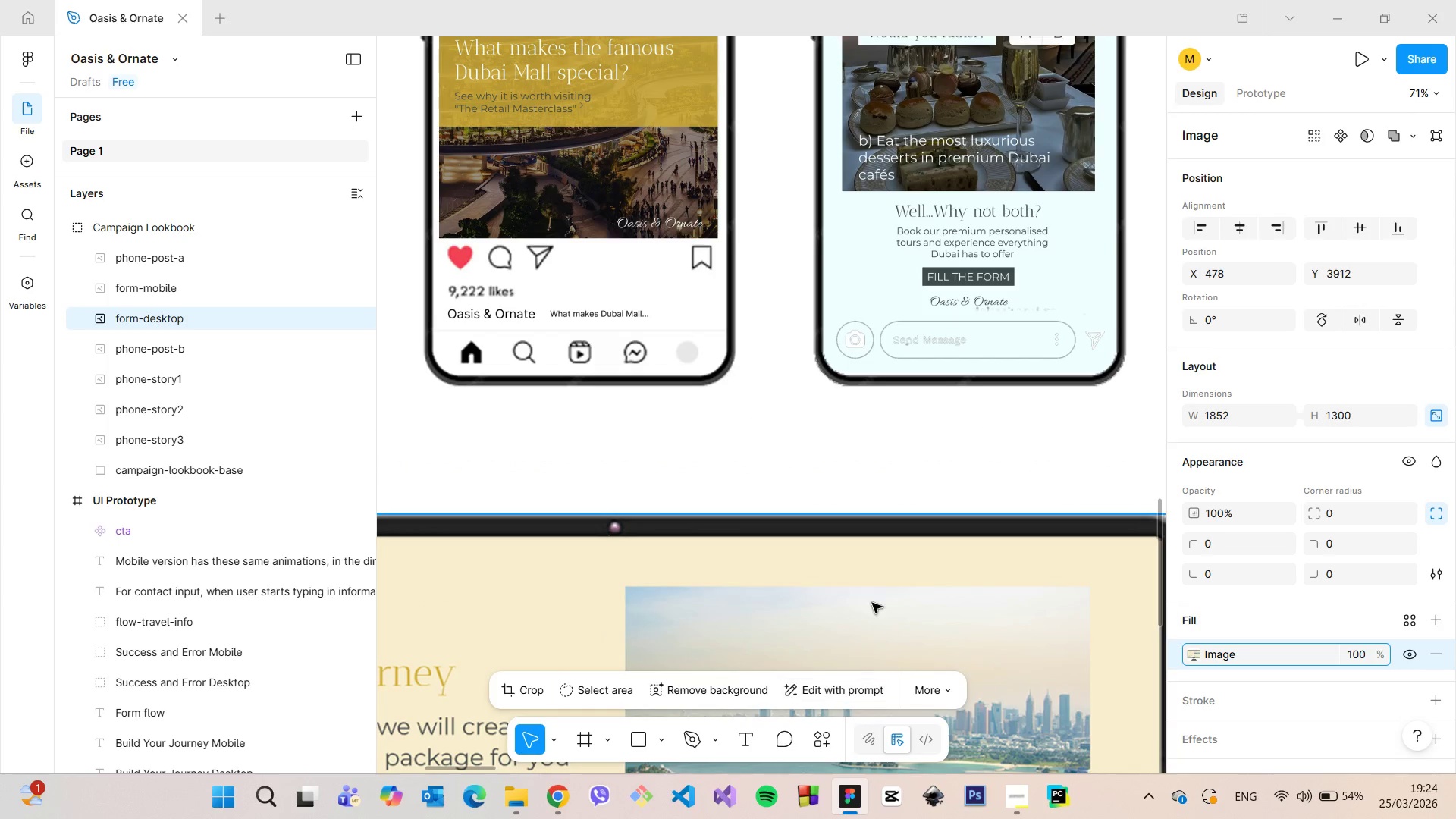 
scroll: coordinate [877, 664], scroll_direction: down, amount: 29.0
 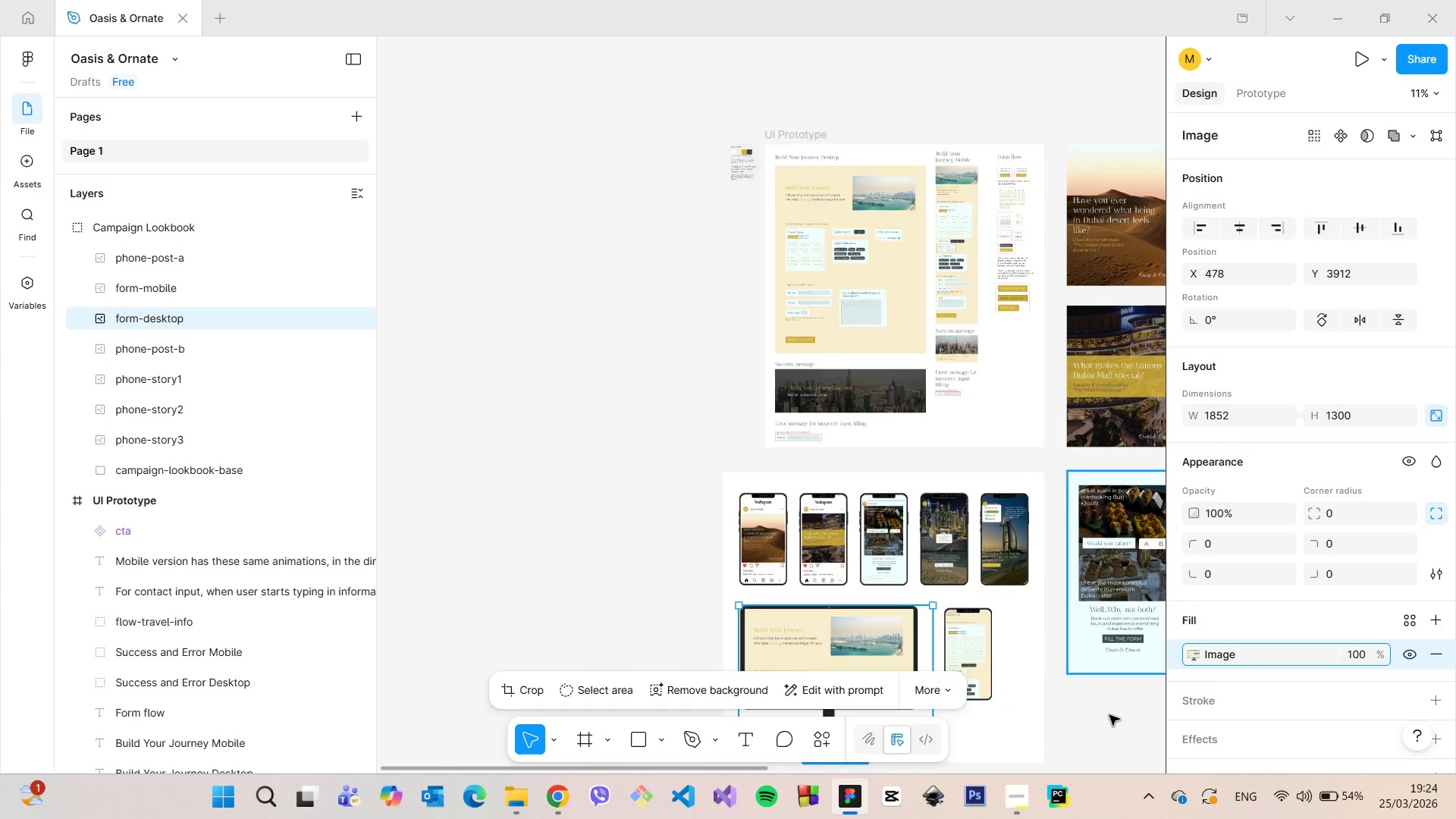 
scroll: coordinate [1001, 727], scroll_direction: up, amount: 13.0
 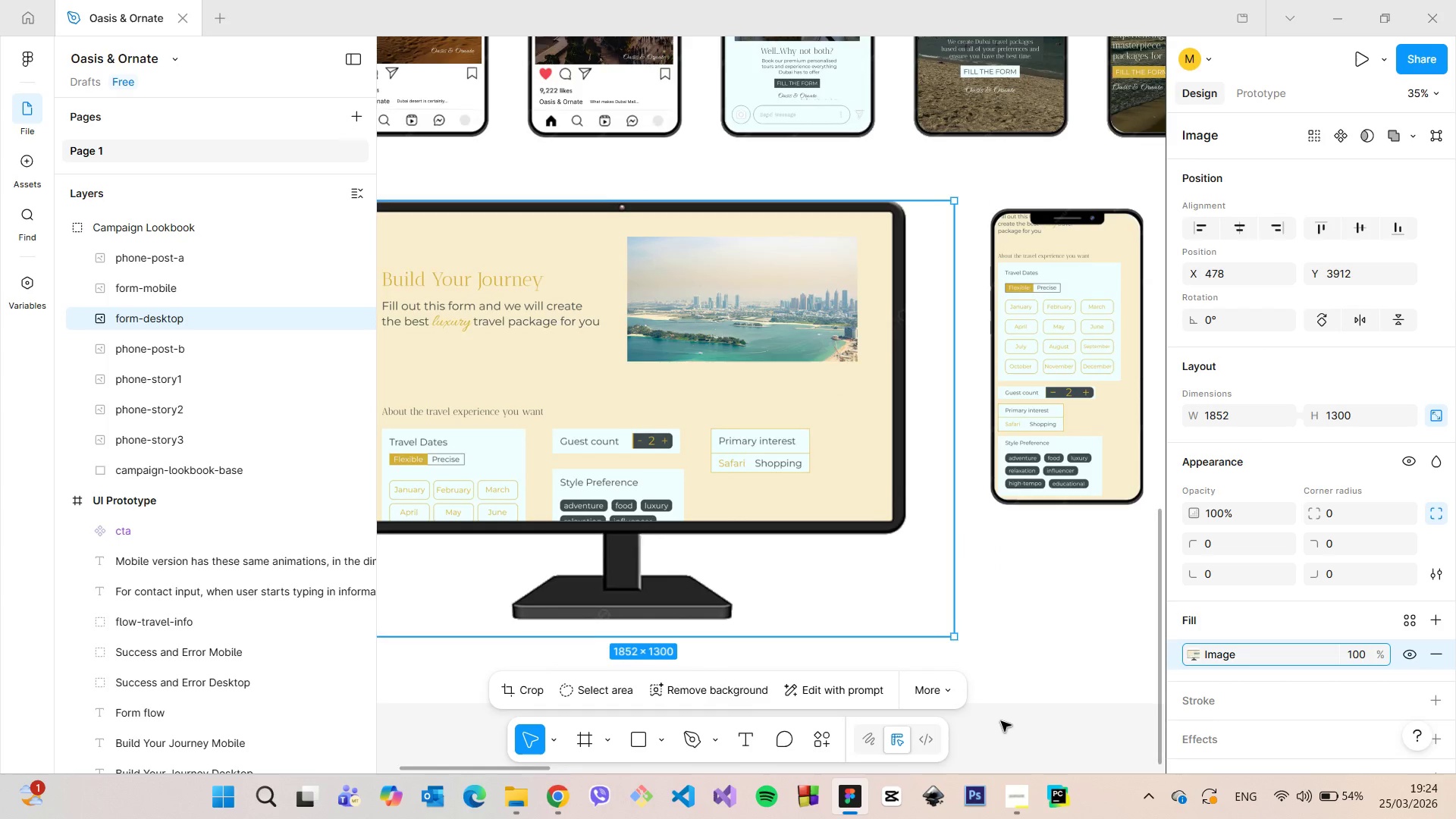 
scroll: coordinate [1001, 721], scroll_direction: down, amount: 5.0
 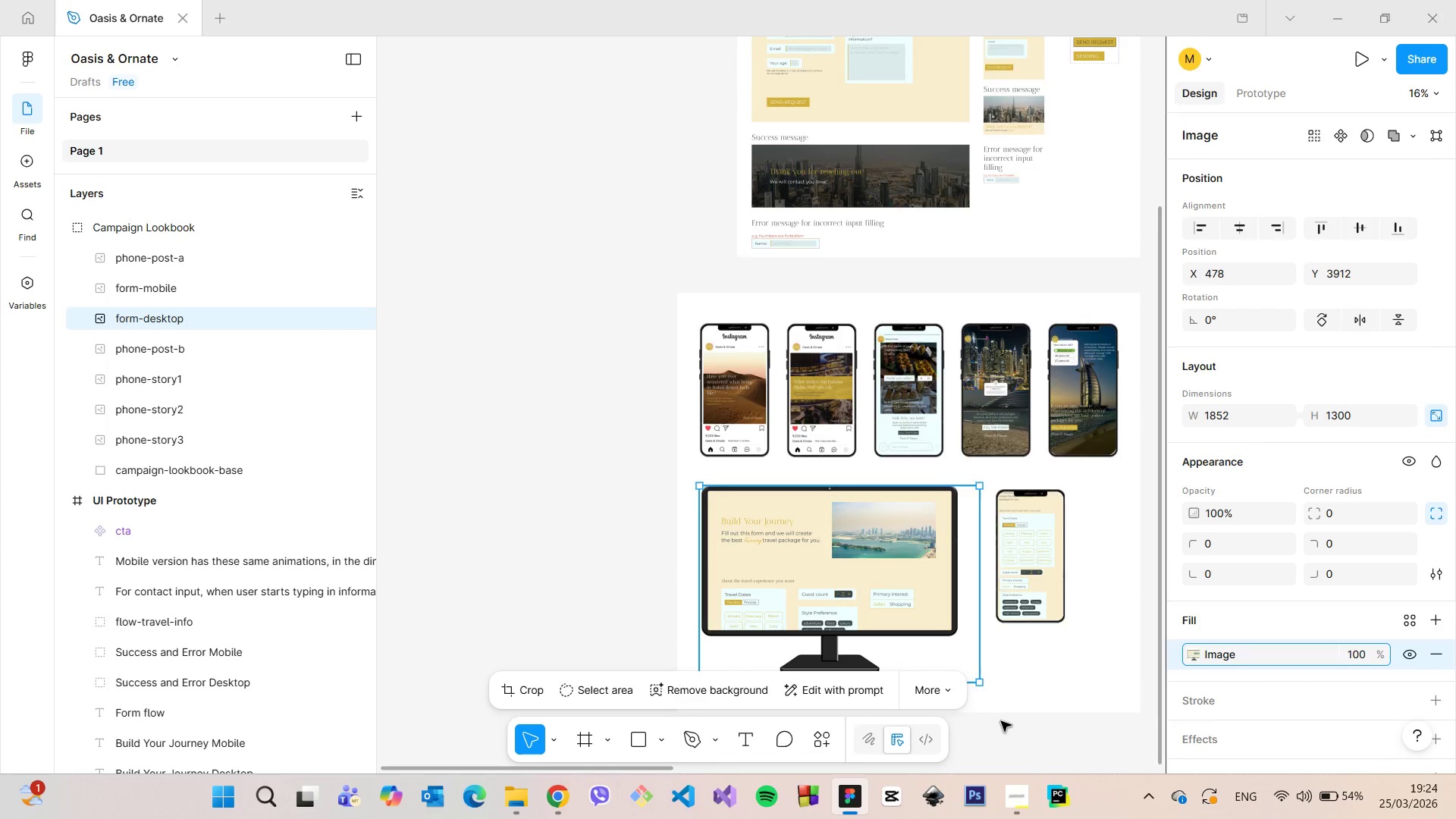 
scroll: coordinate [1001, 721], scroll_direction: up, amount: 8.0
 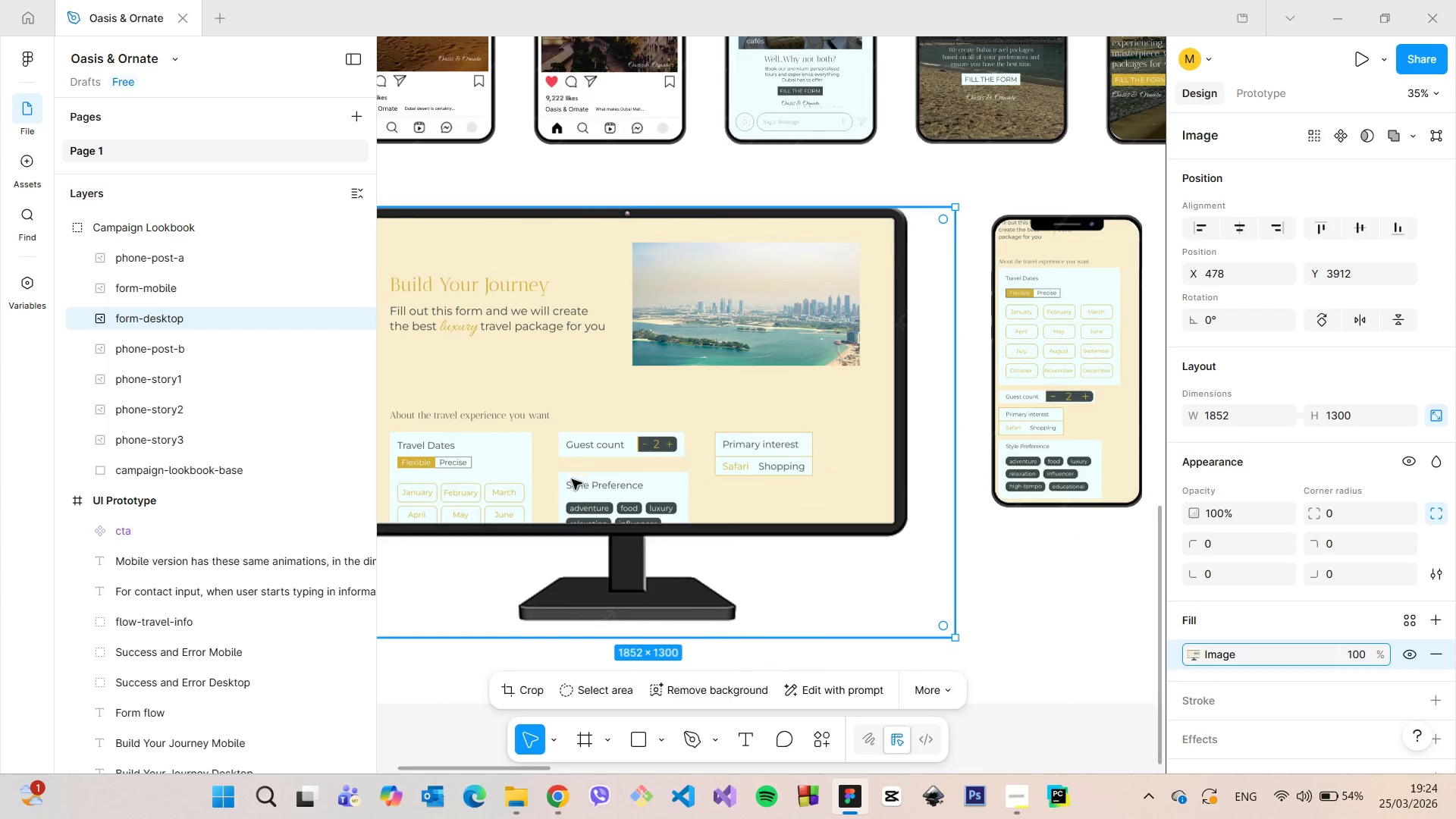 
scroll: coordinate [575, 494], scroll_direction: down, amount: 12.0
 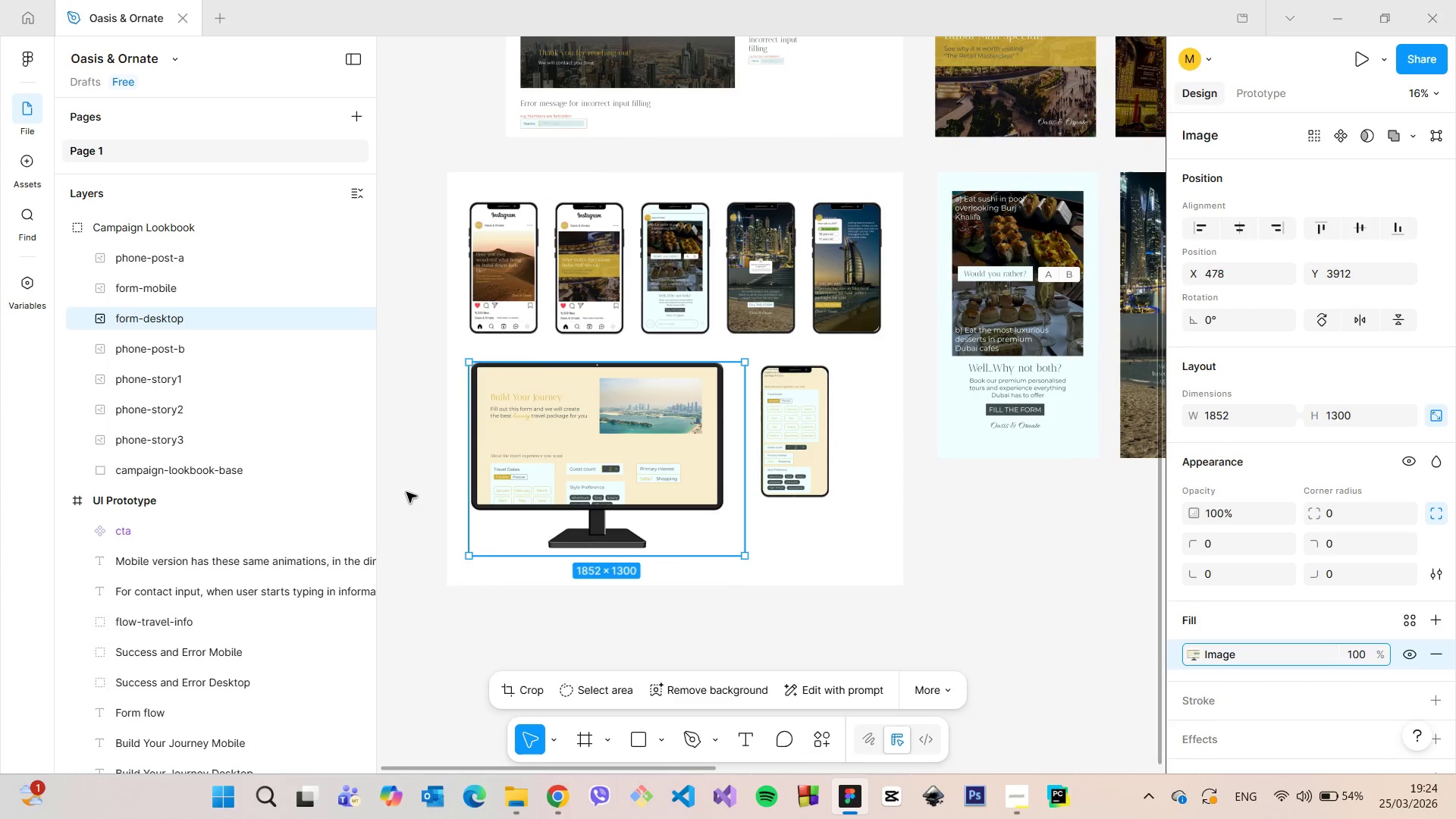 
left_click([406, 492])
 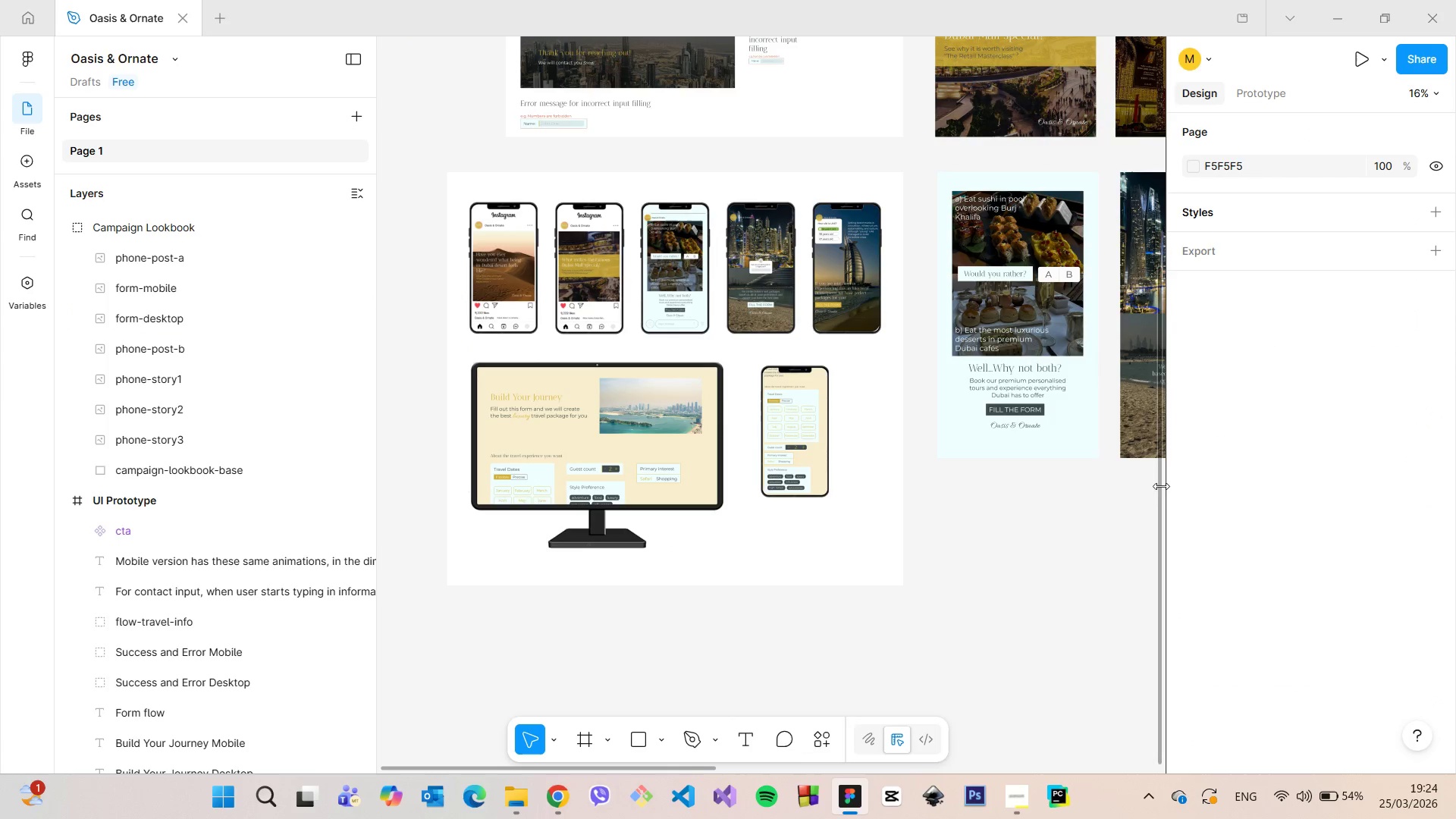 
left_click_drag(start_coordinate=[1159, 486], to_coordinate=[1073, 516])
 